 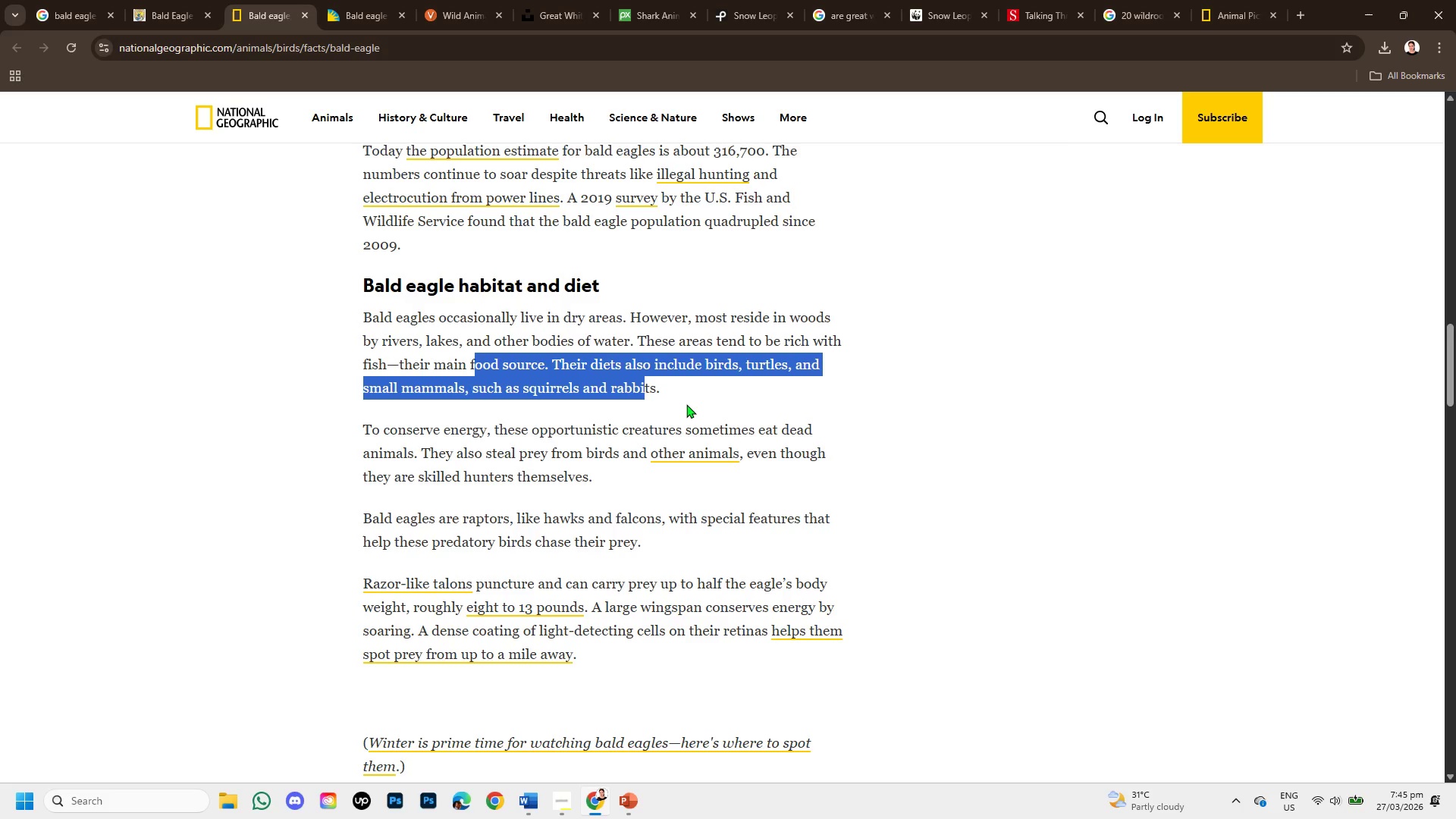 
left_click([670, 396])
 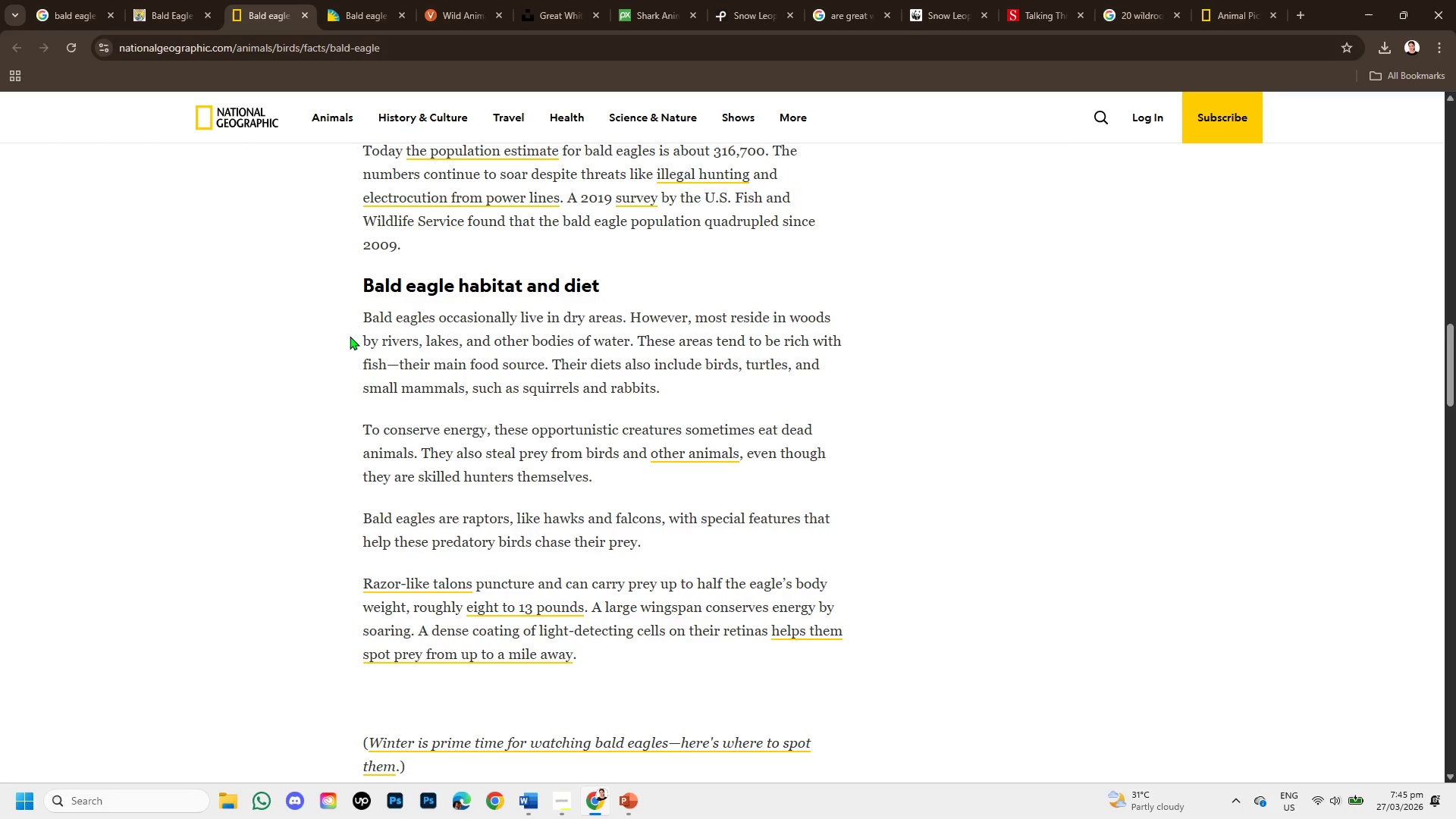 
left_click_drag(start_coordinate=[362, 338], to_coordinate=[691, 386])
 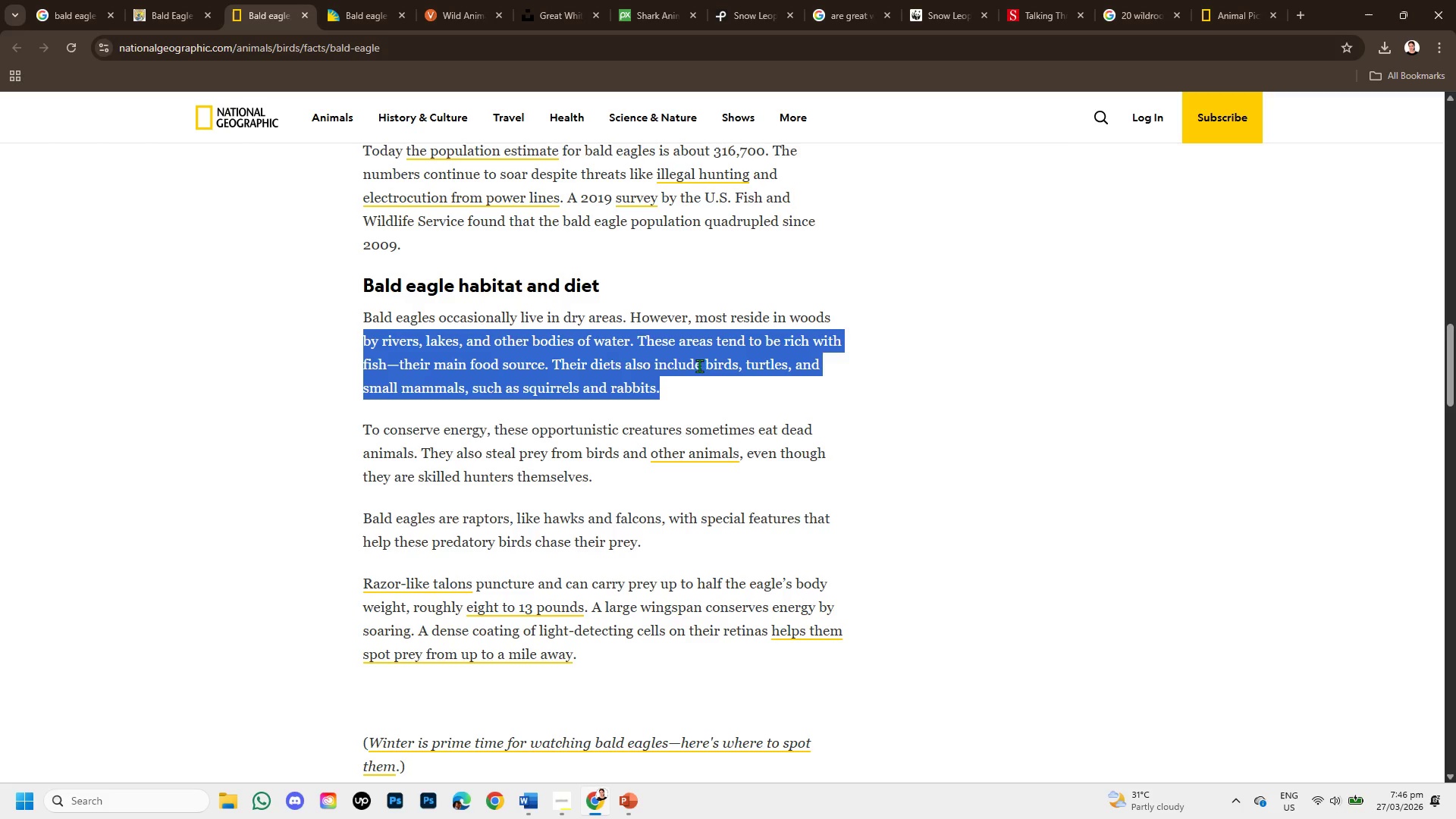 
wait(17.11)
 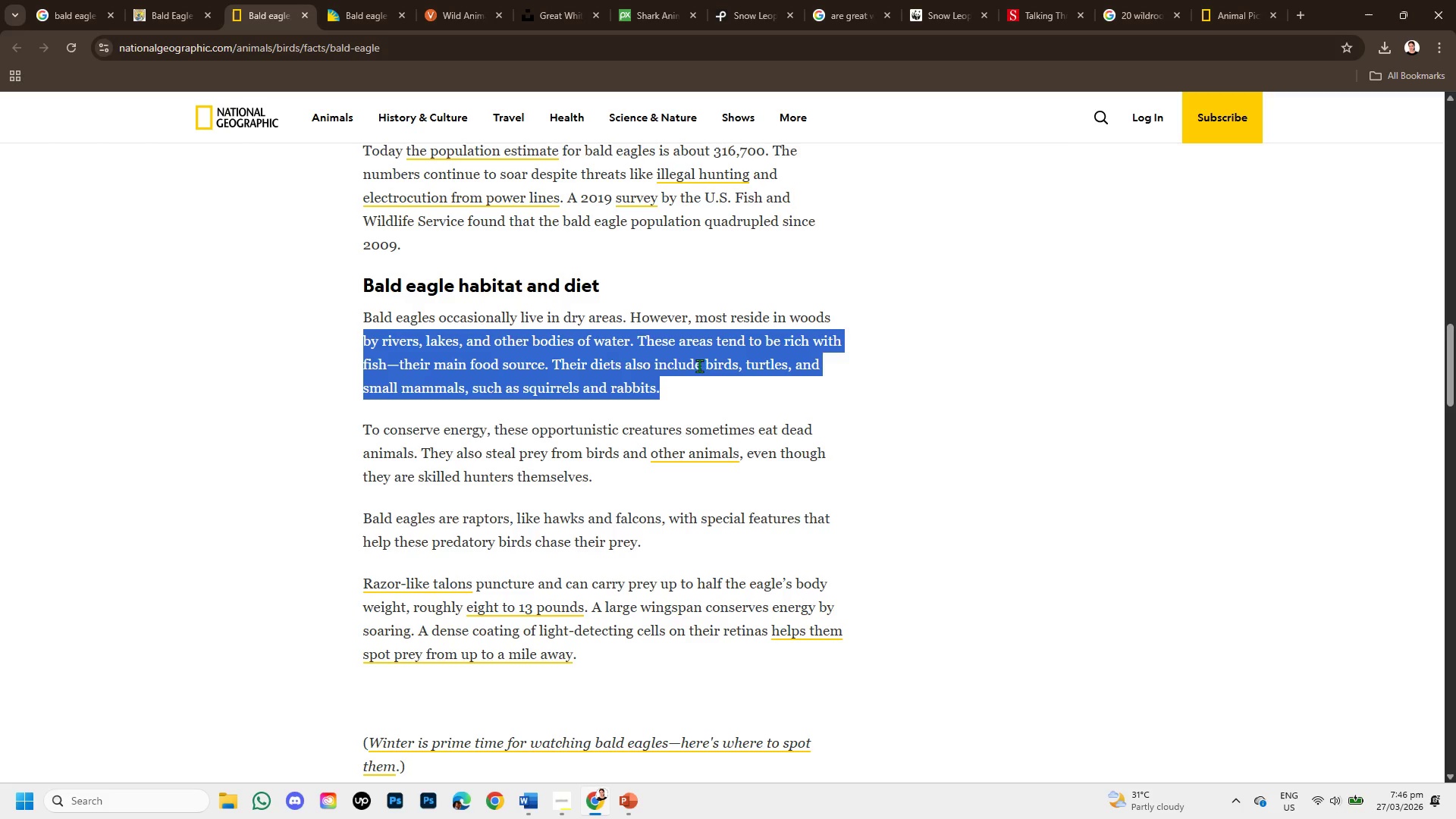 
scroll: coordinate [622, 671], scroll_direction: down, amount: 2.0
 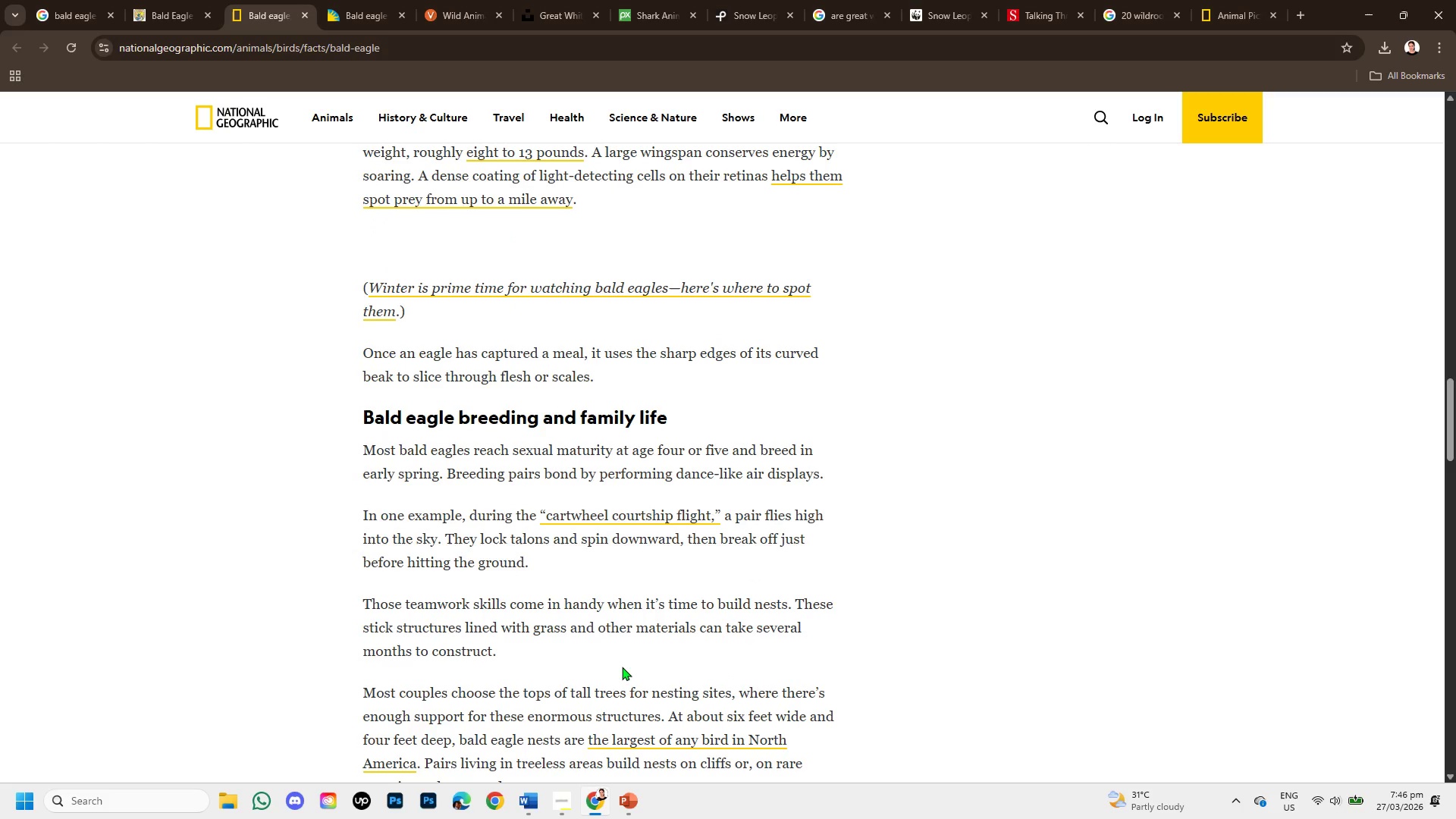 
scroll: coordinate [622, 667], scroll_direction: up, amount: 2.0
 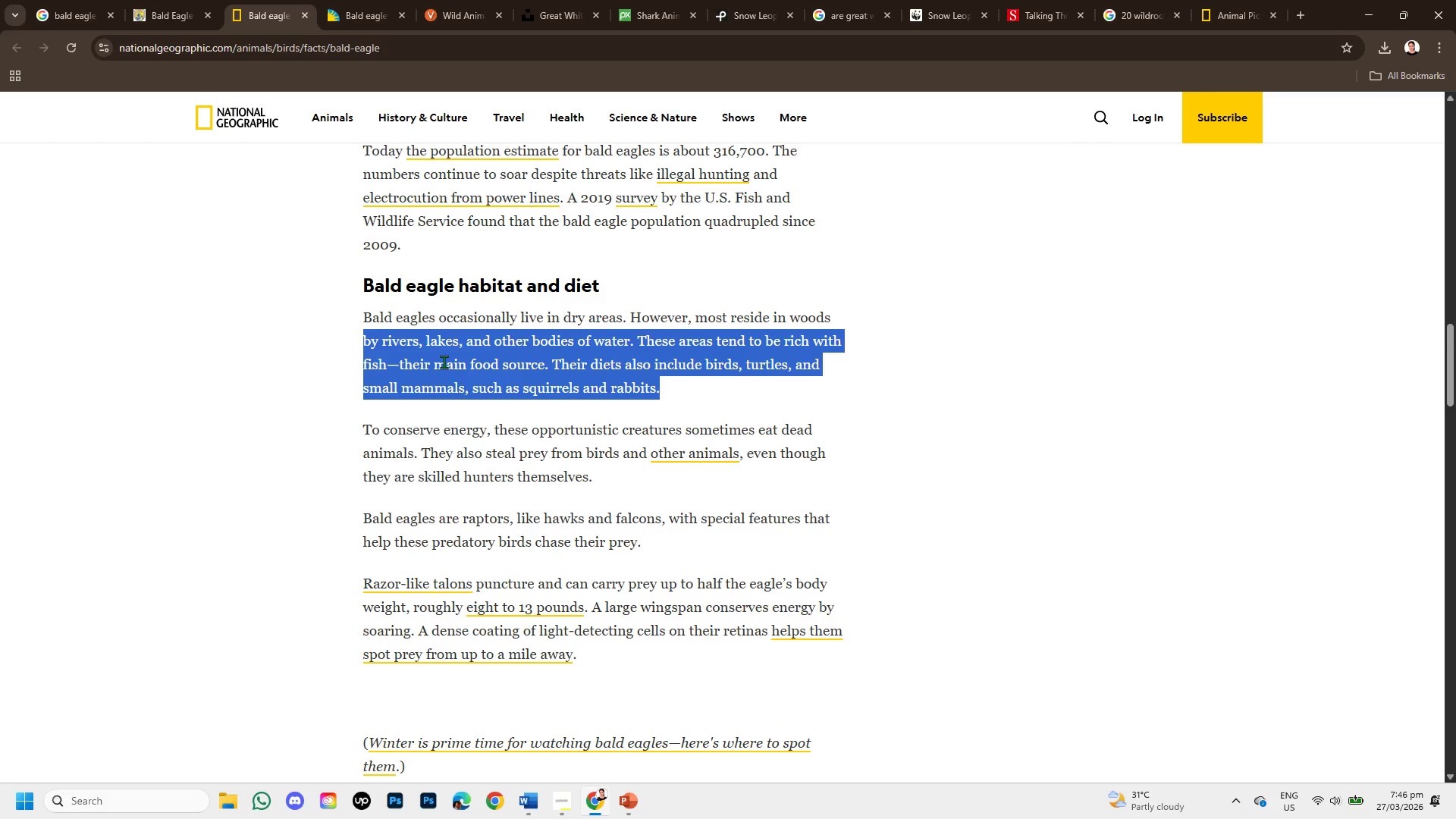 
left_click([415, 322])
 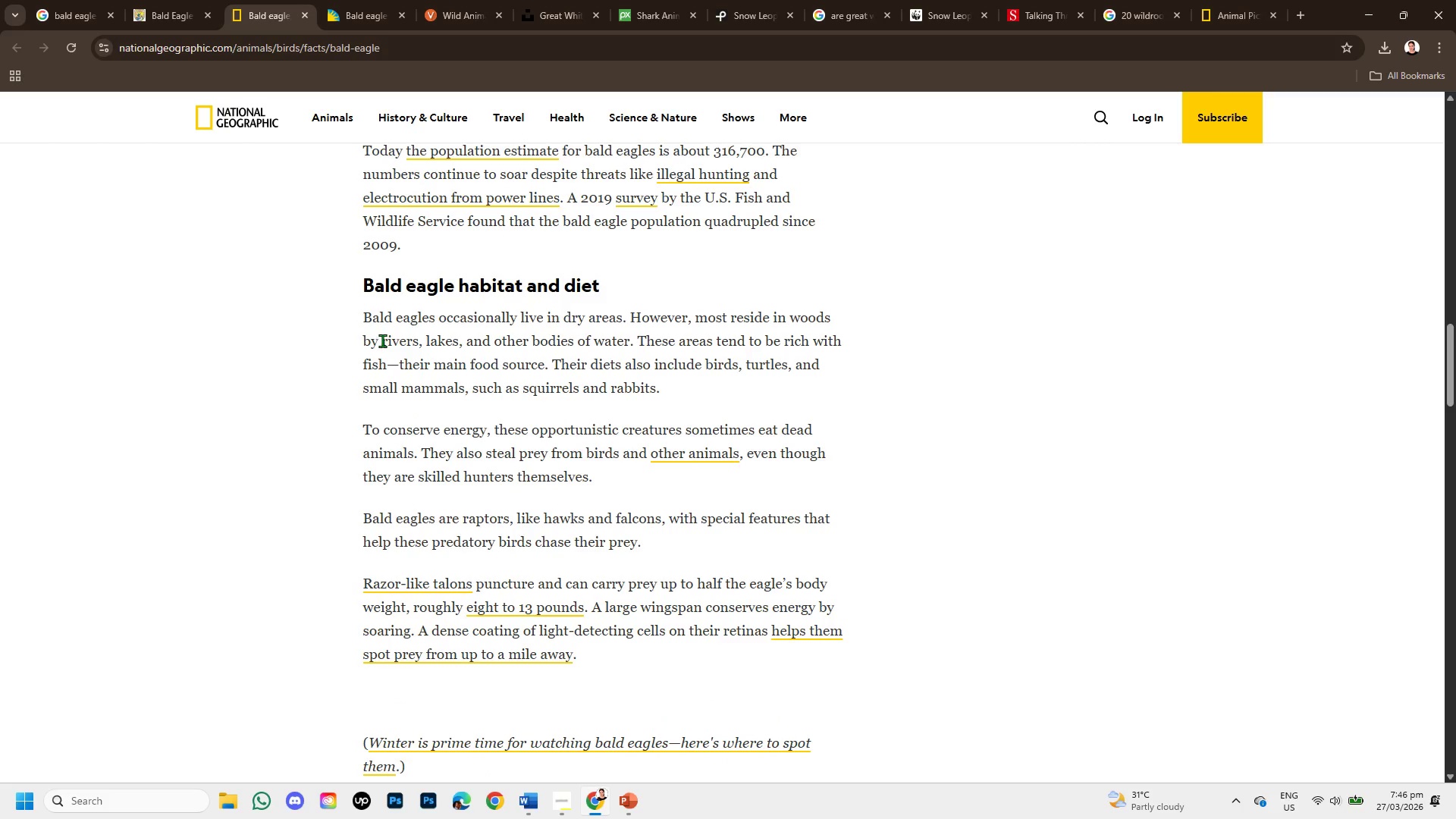 
left_click_drag(start_coordinate=[382, 340], to_coordinate=[449, 348])
 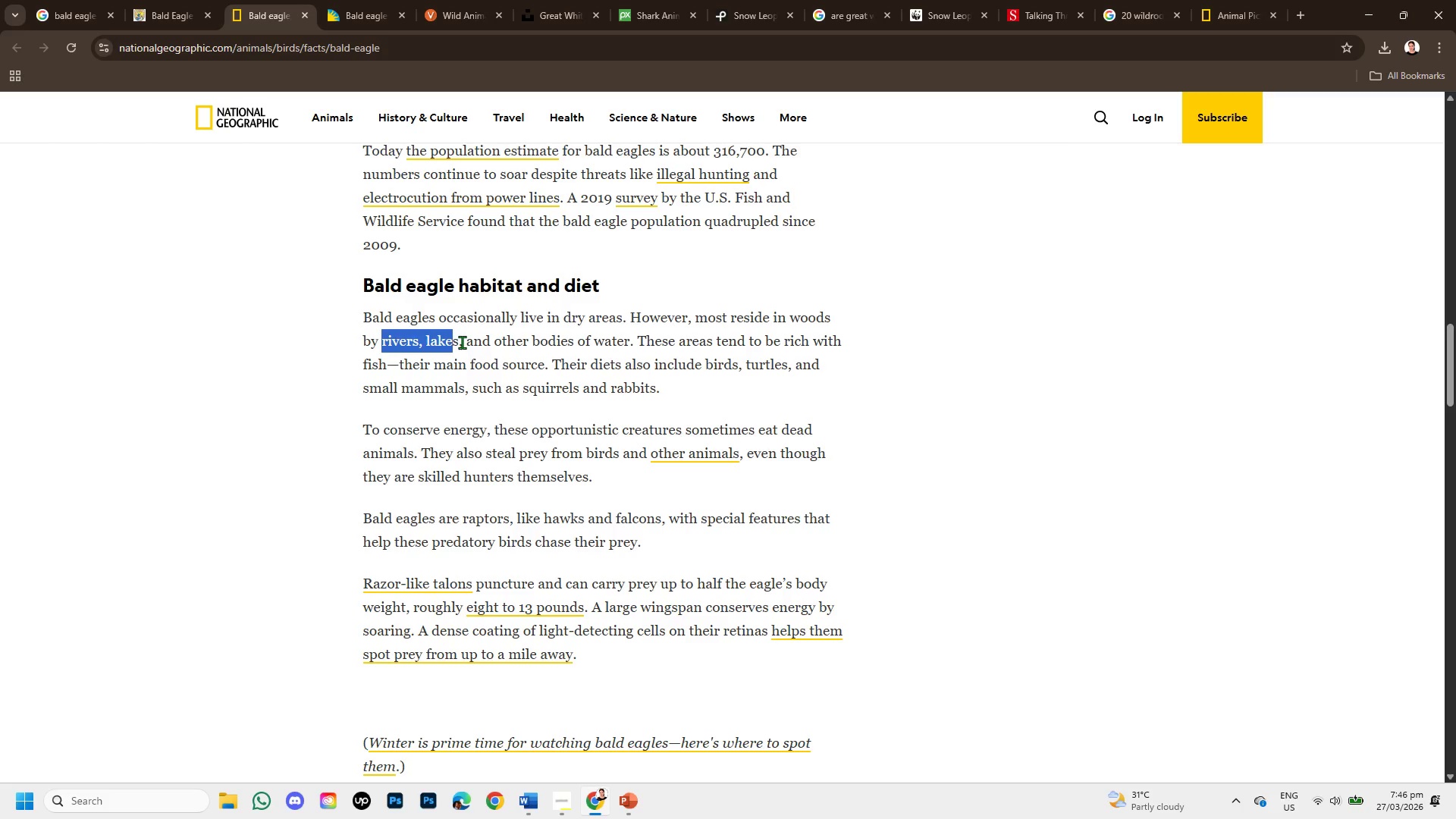 
left_click_drag(start_coordinate=[460, 342], to_coordinate=[382, 347])
 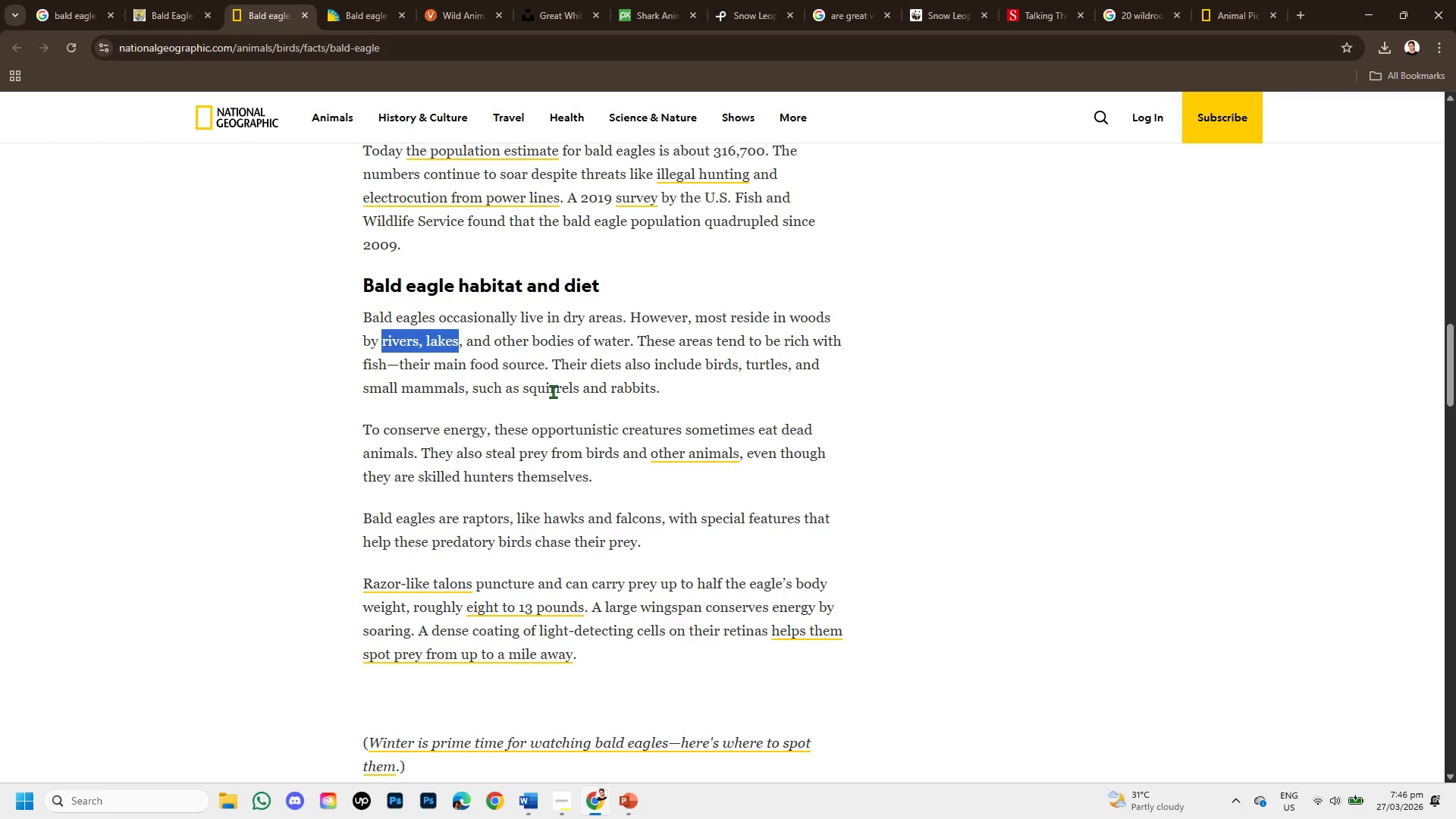 
key(Control+C)
 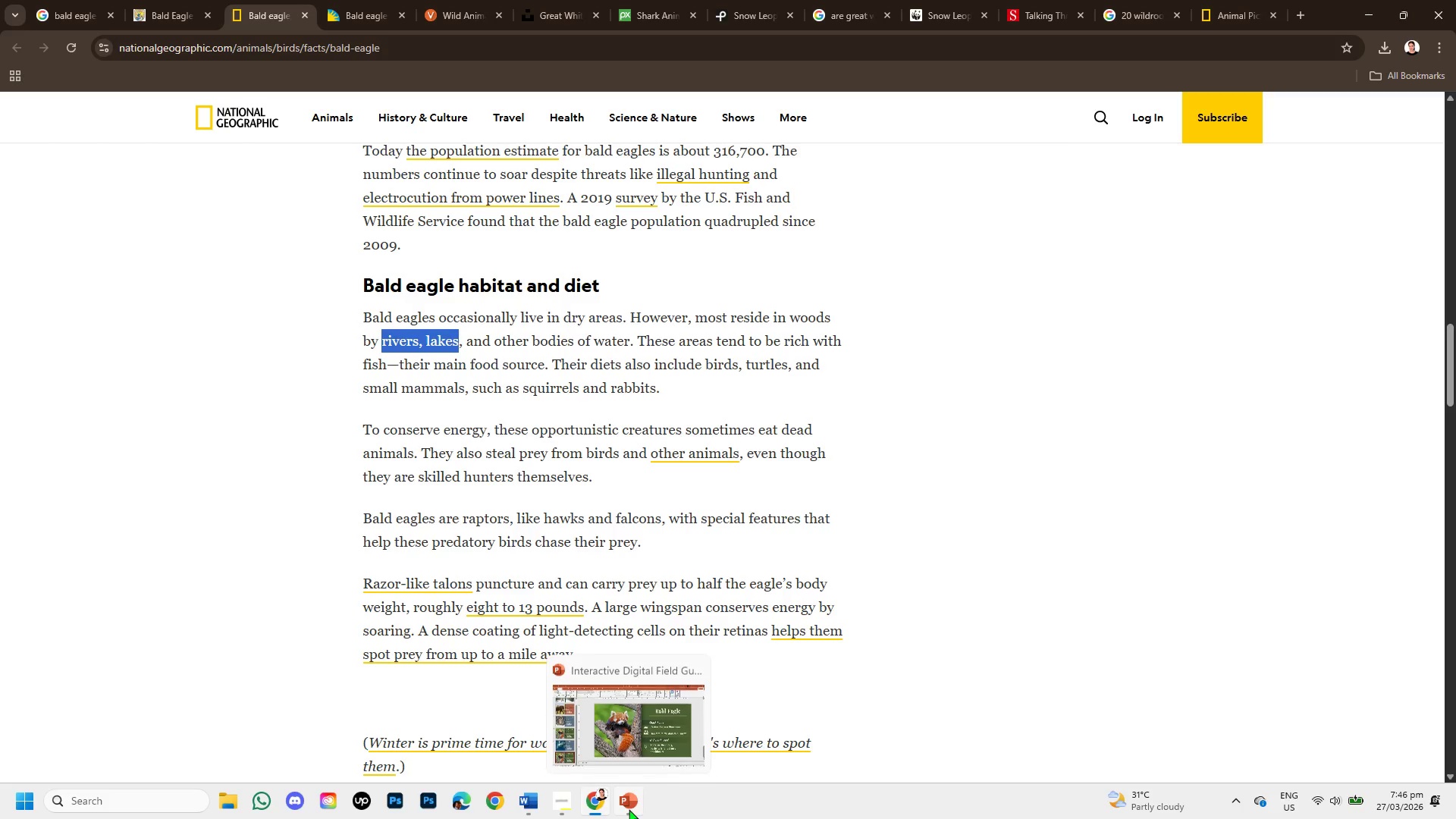 
left_click([629, 809])
 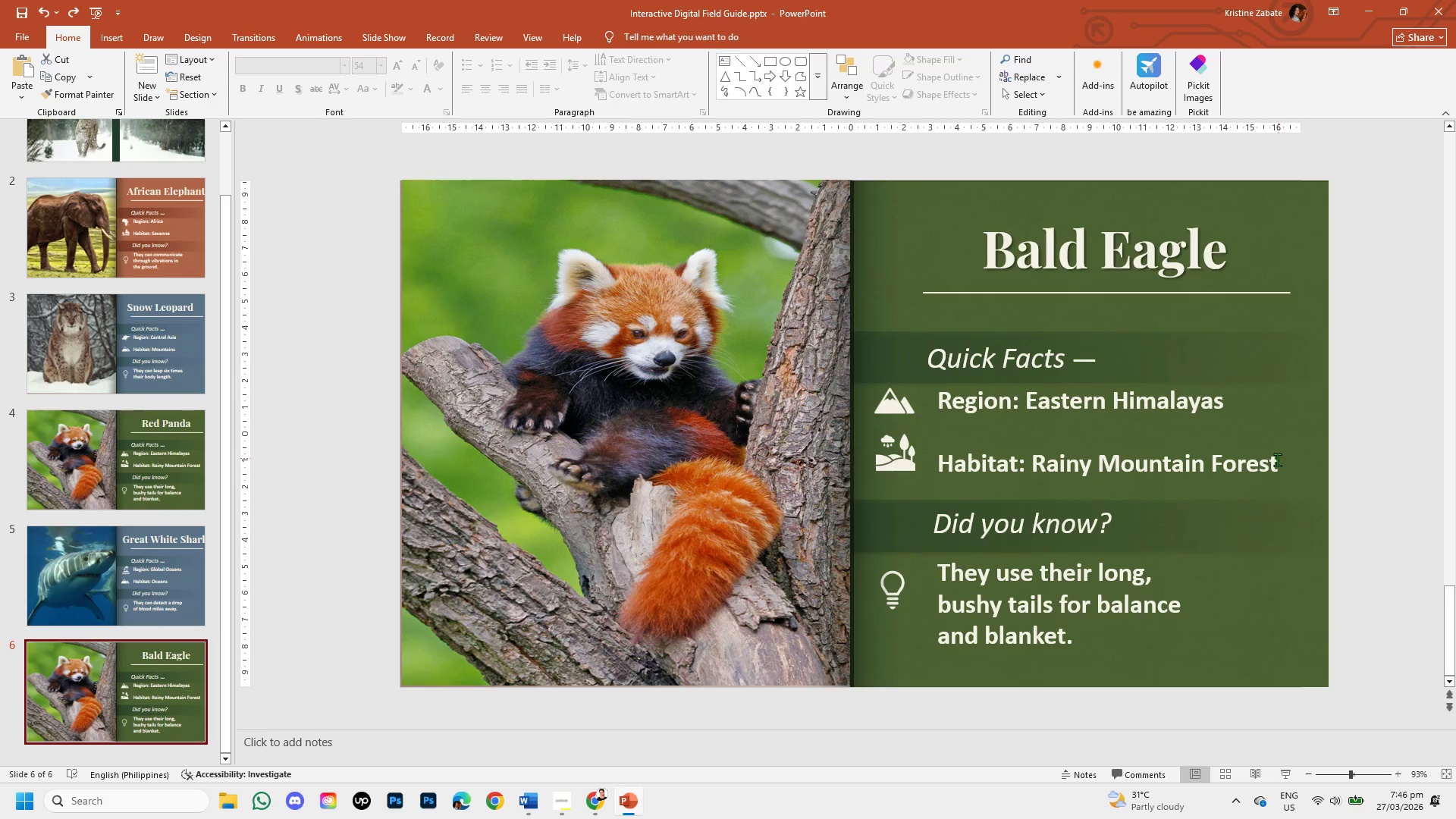 
left_click([1276, 460])
 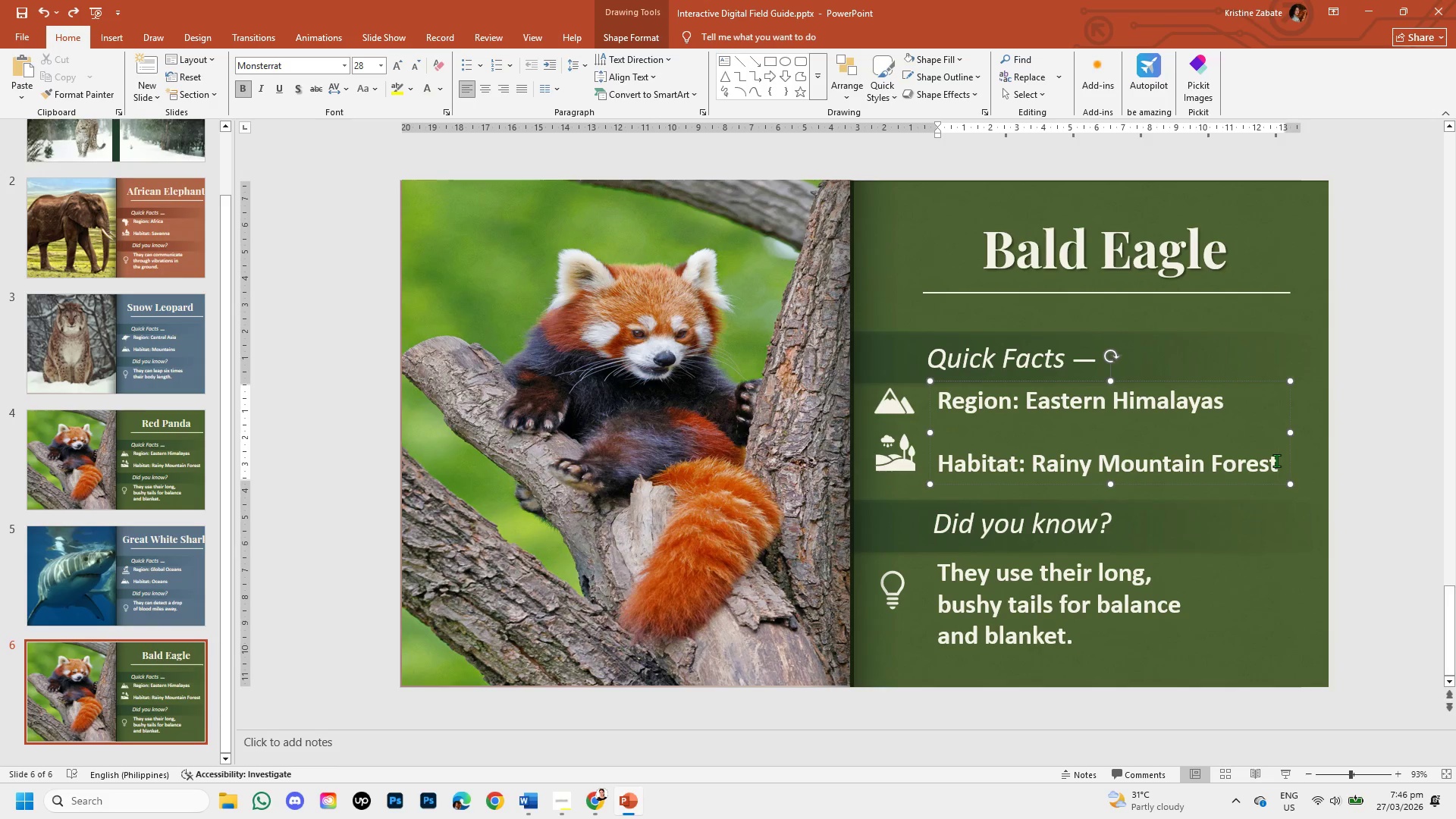 
key(Backspace)
 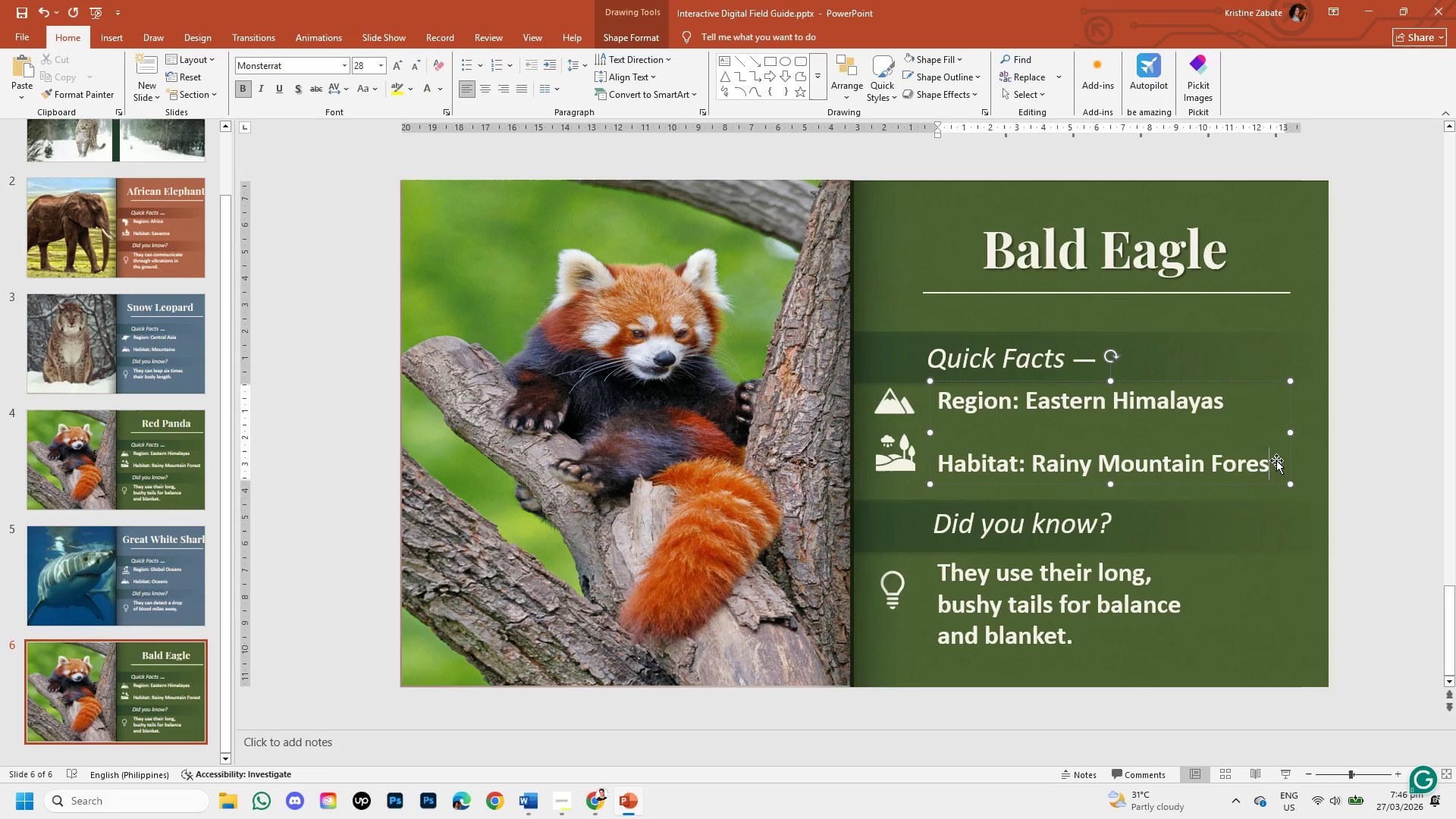 
hold_key(key=Backspace, duration=0.64)
 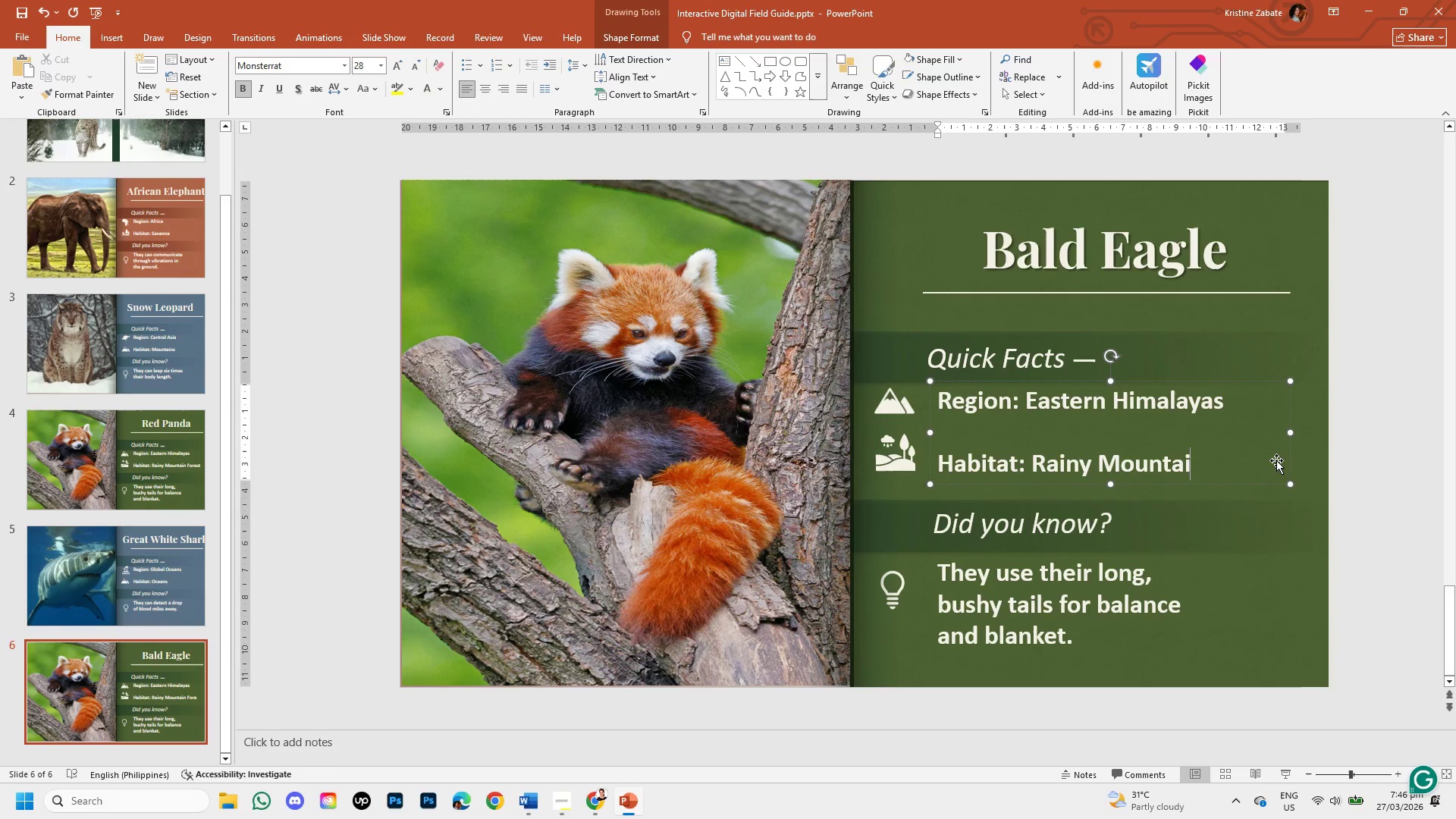 
hold_key(key=Backspace, duration=0.94)
 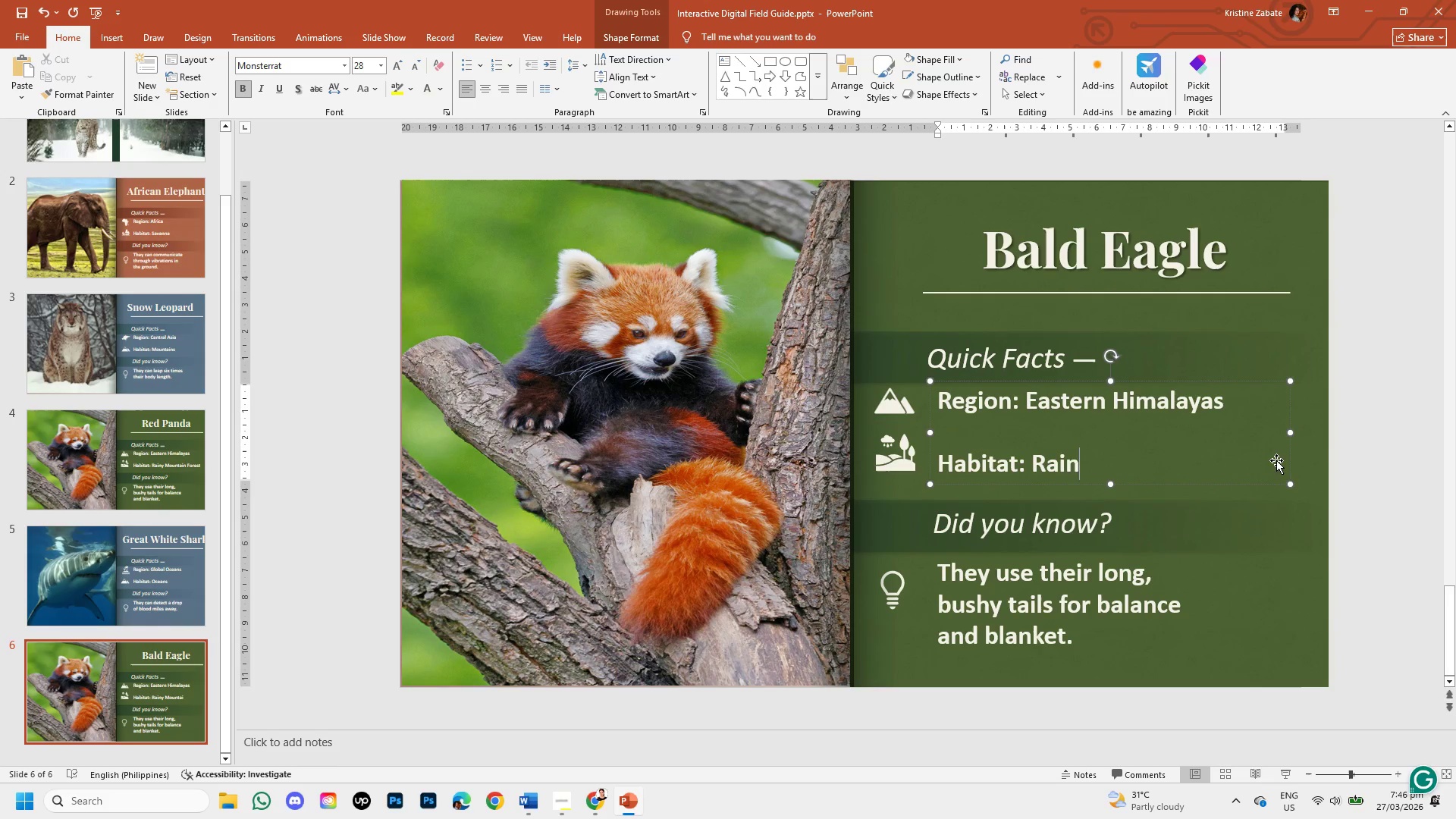 
key(Backspace)
 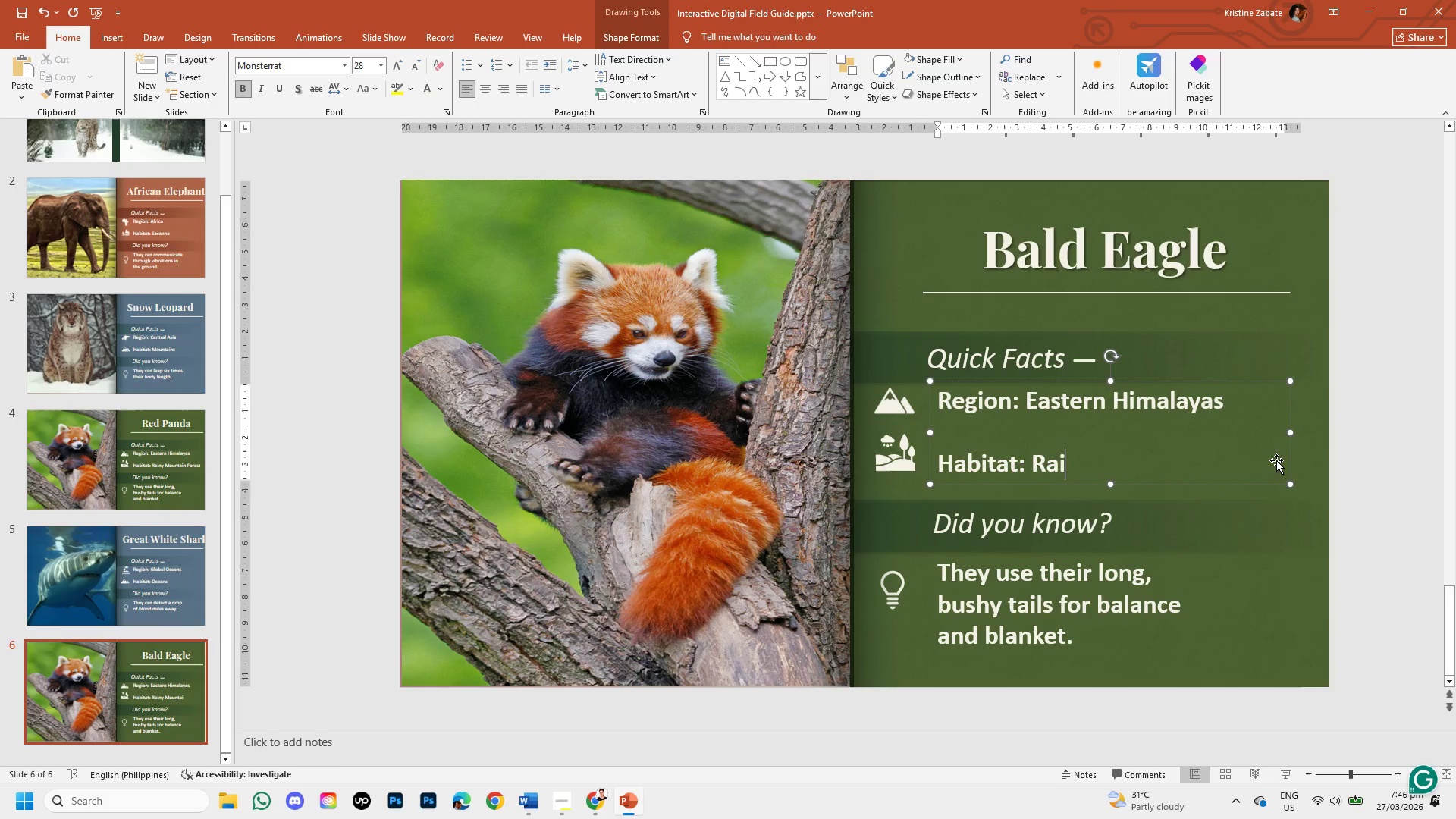 
key(Backspace)
 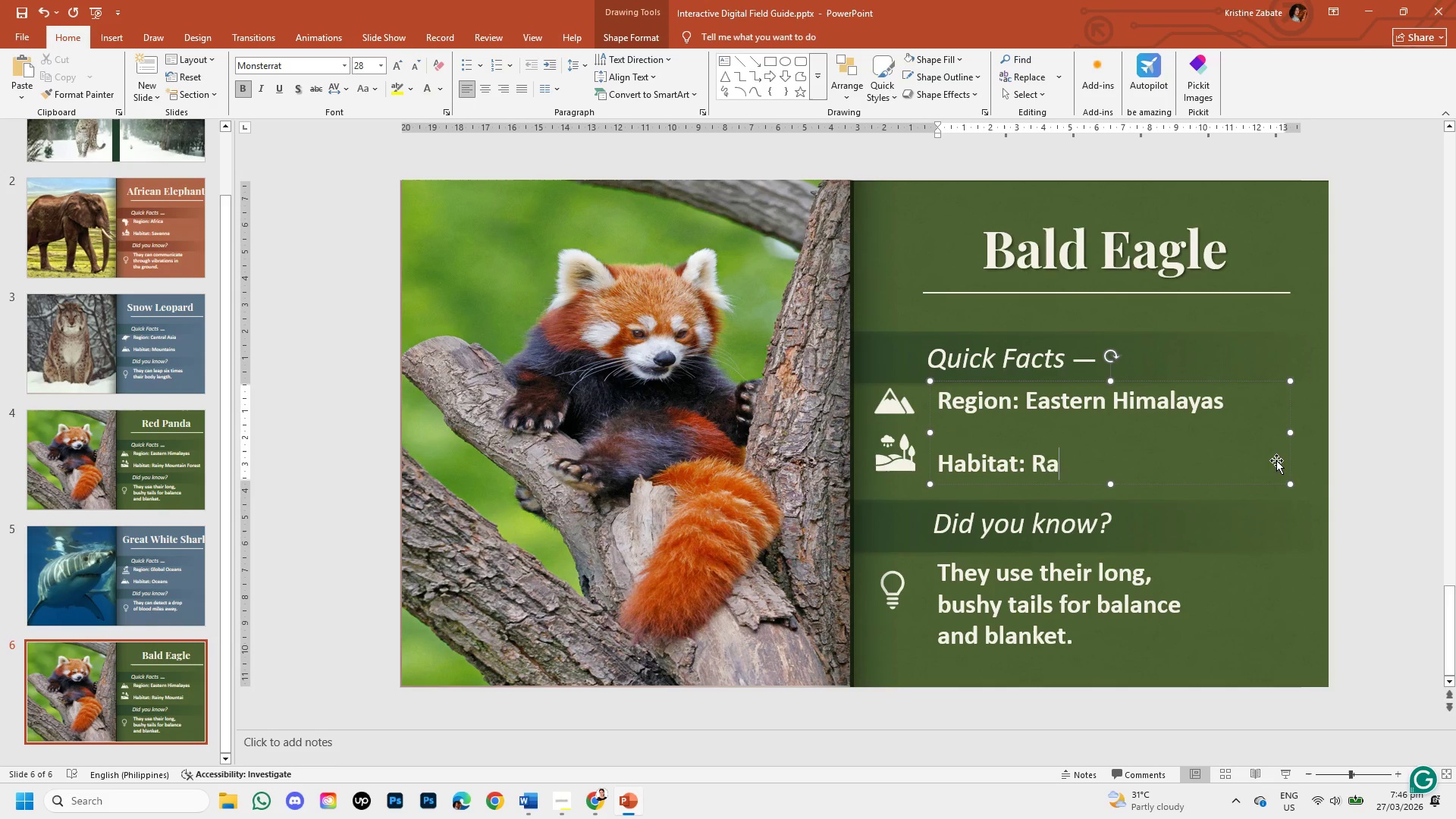 
key(Backspace)
 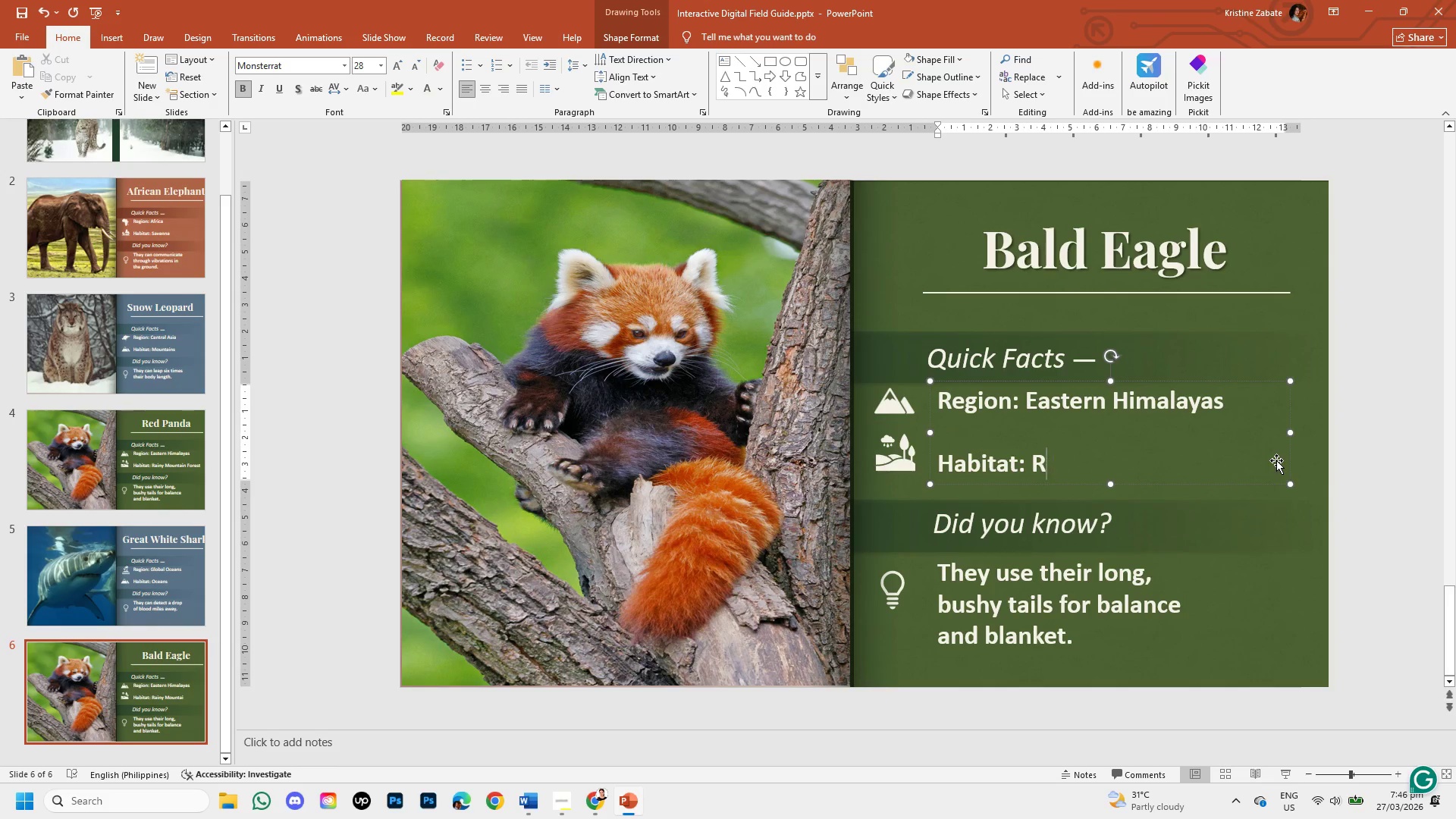 
key(Backspace)
 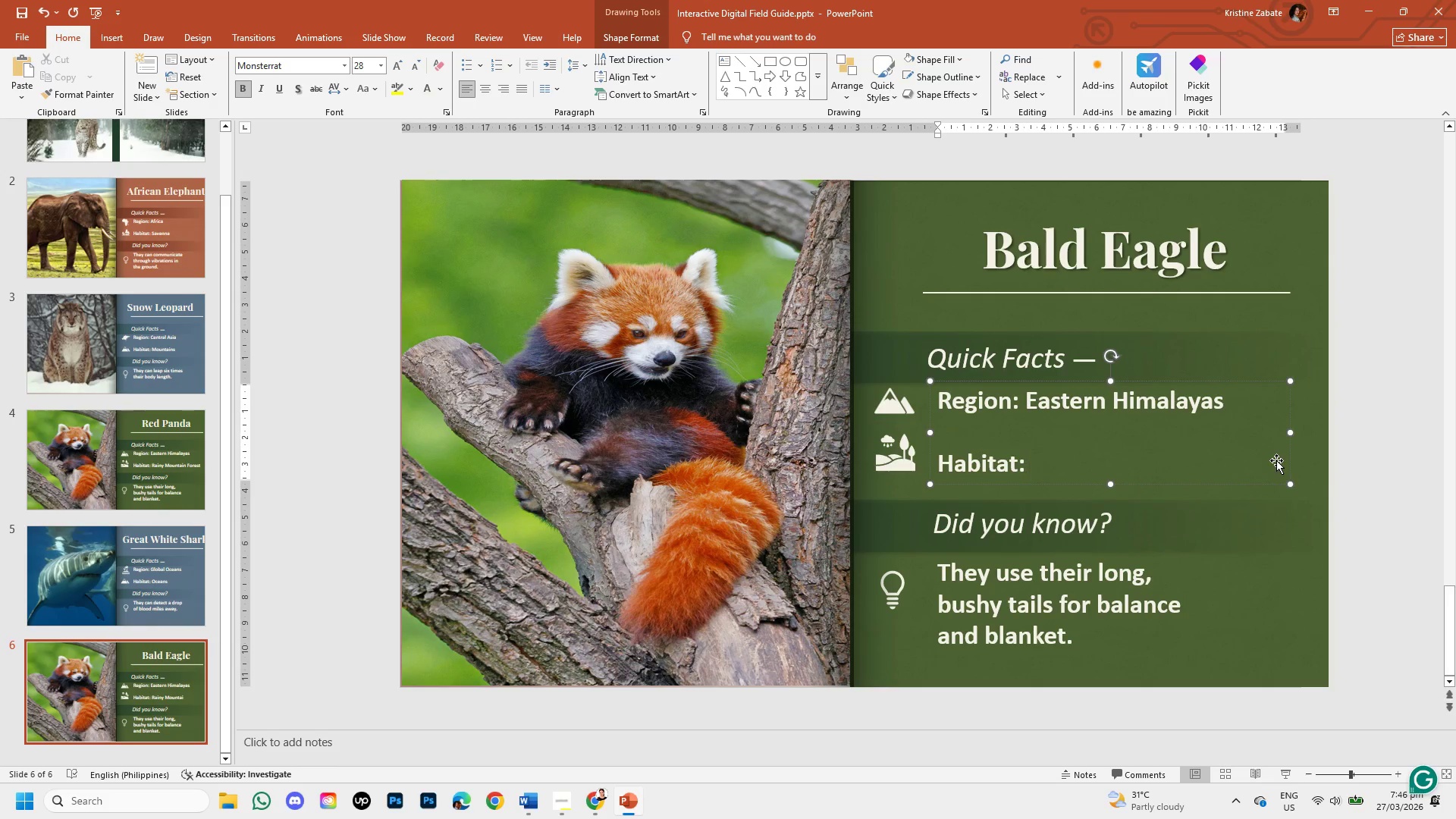 
key(Control+V)
 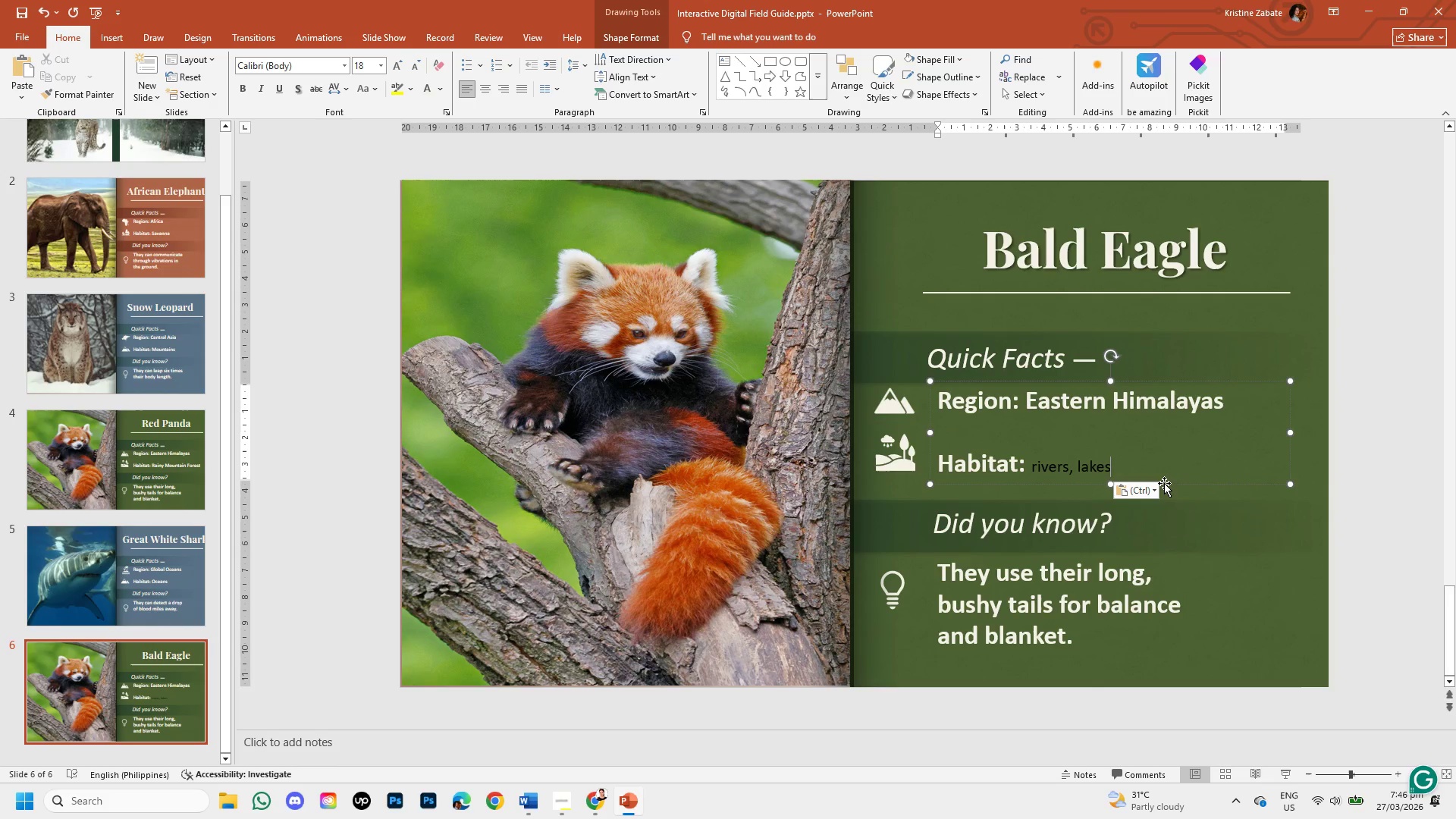 
left_click([1153, 491])
 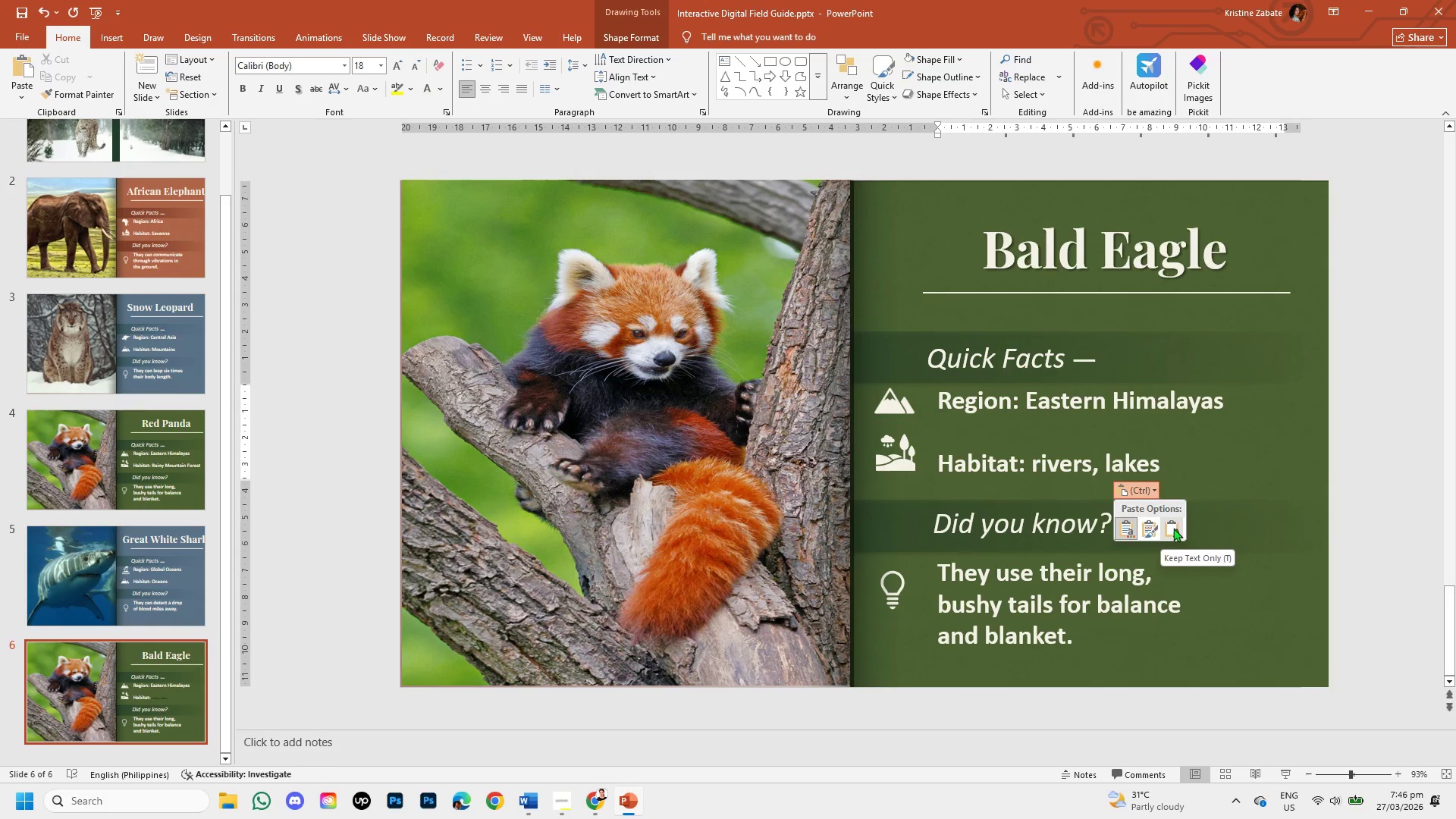 
left_click([1172, 528])
 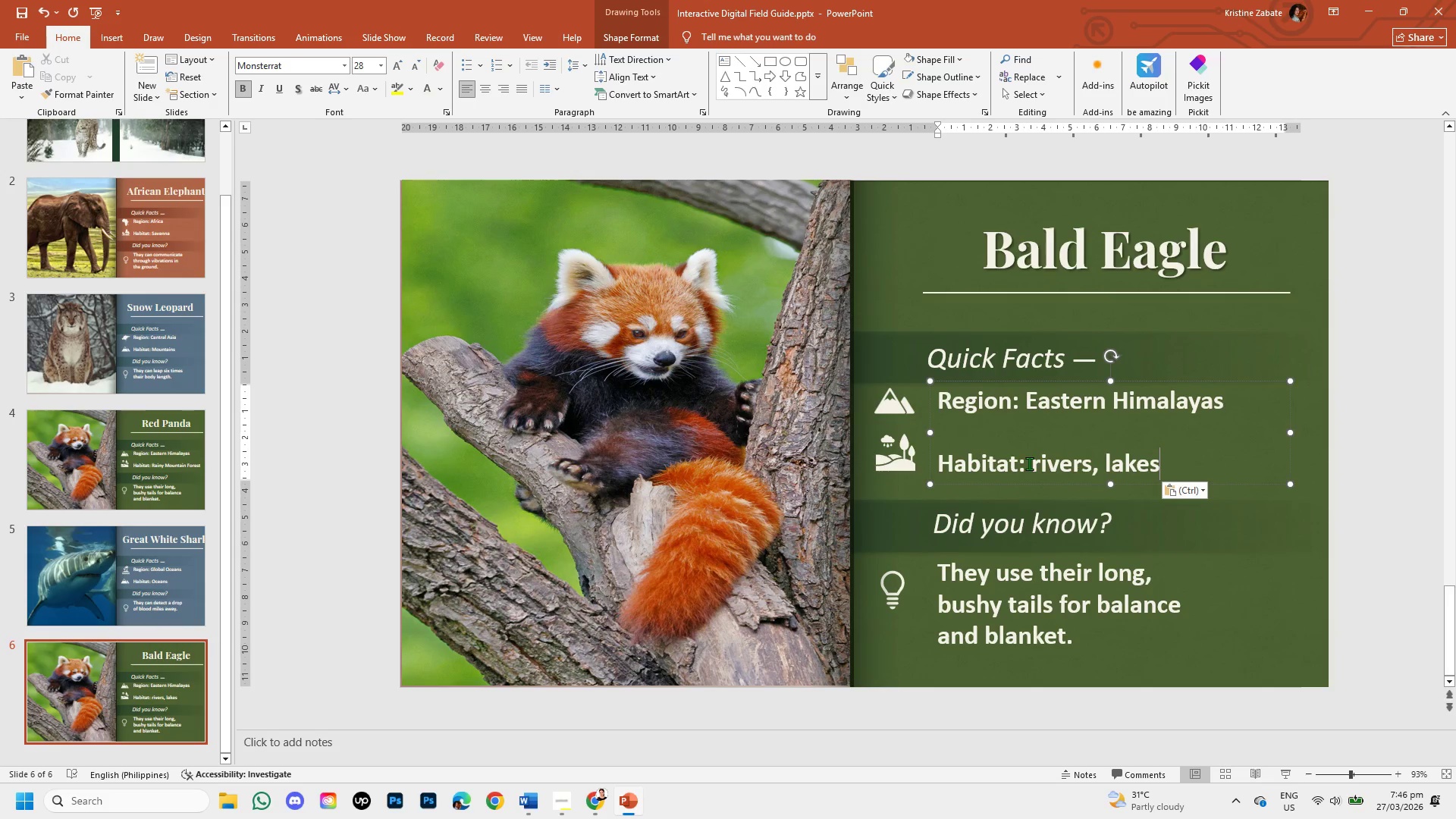 
left_click([1033, 460])
 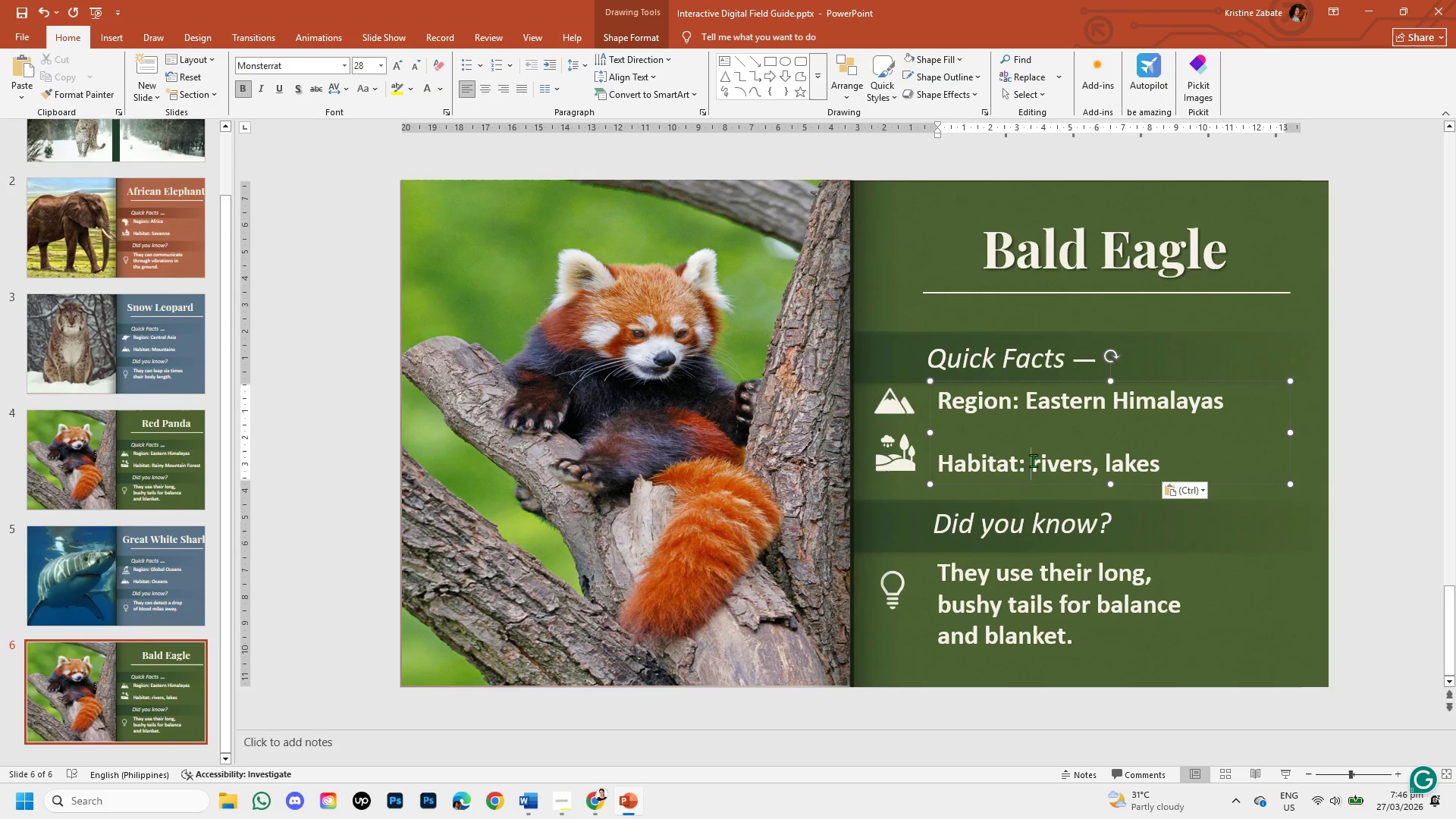 
type(Forest.)
key(Backspace)
type(s, )
 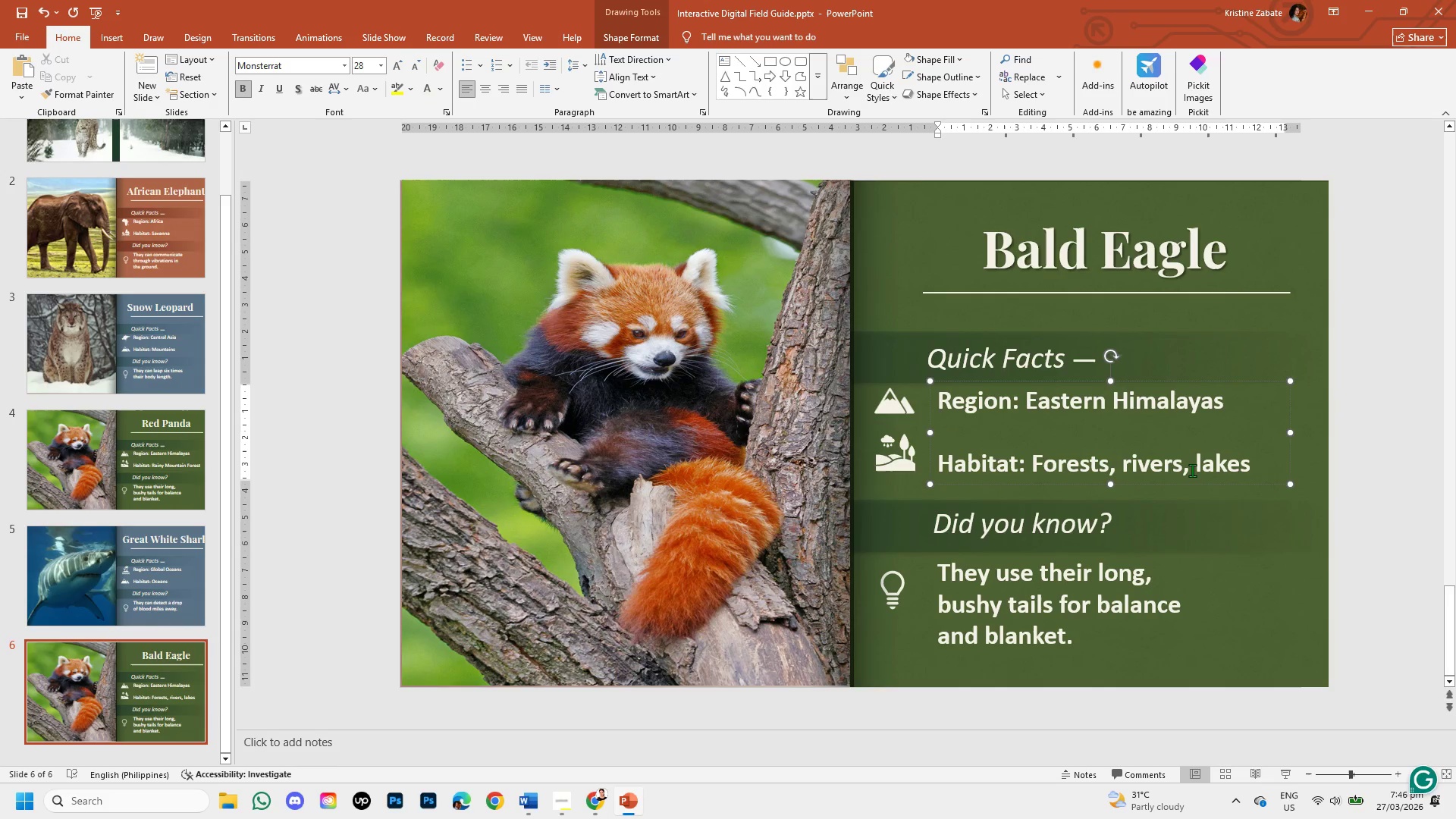 
left_click([1199, 457])
 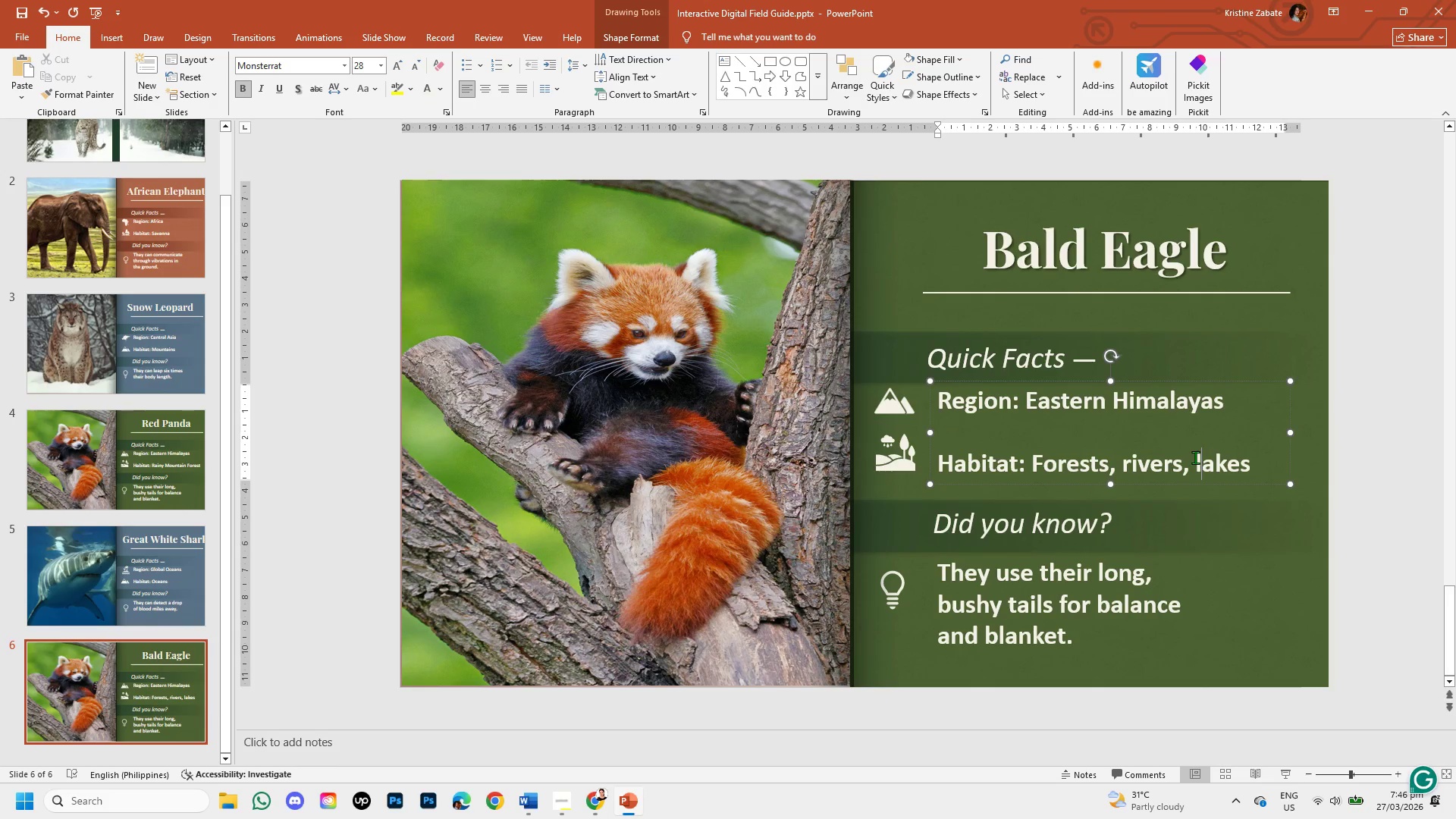 
left_click([1195, 457])
 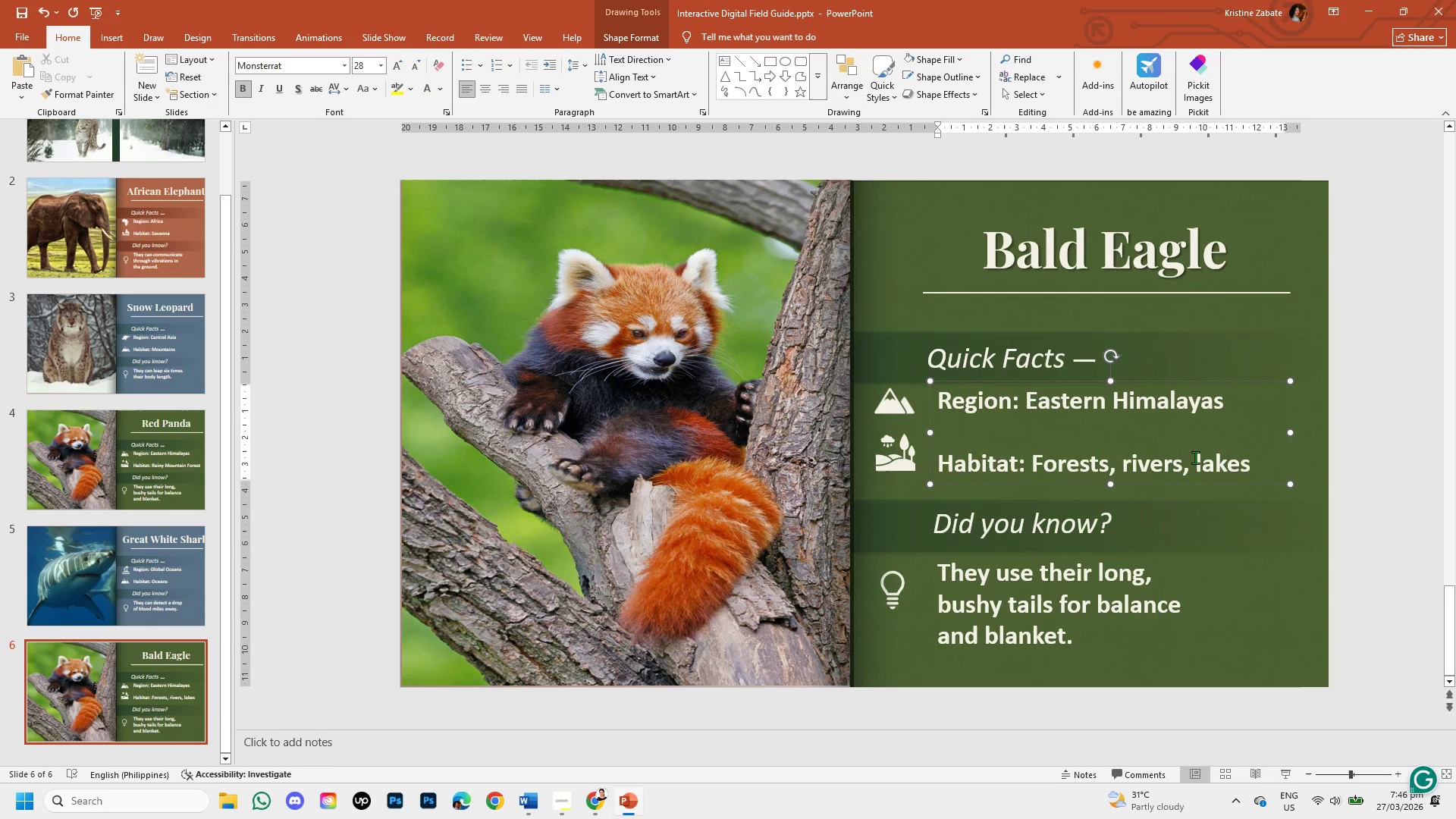 
key(Backspace)
 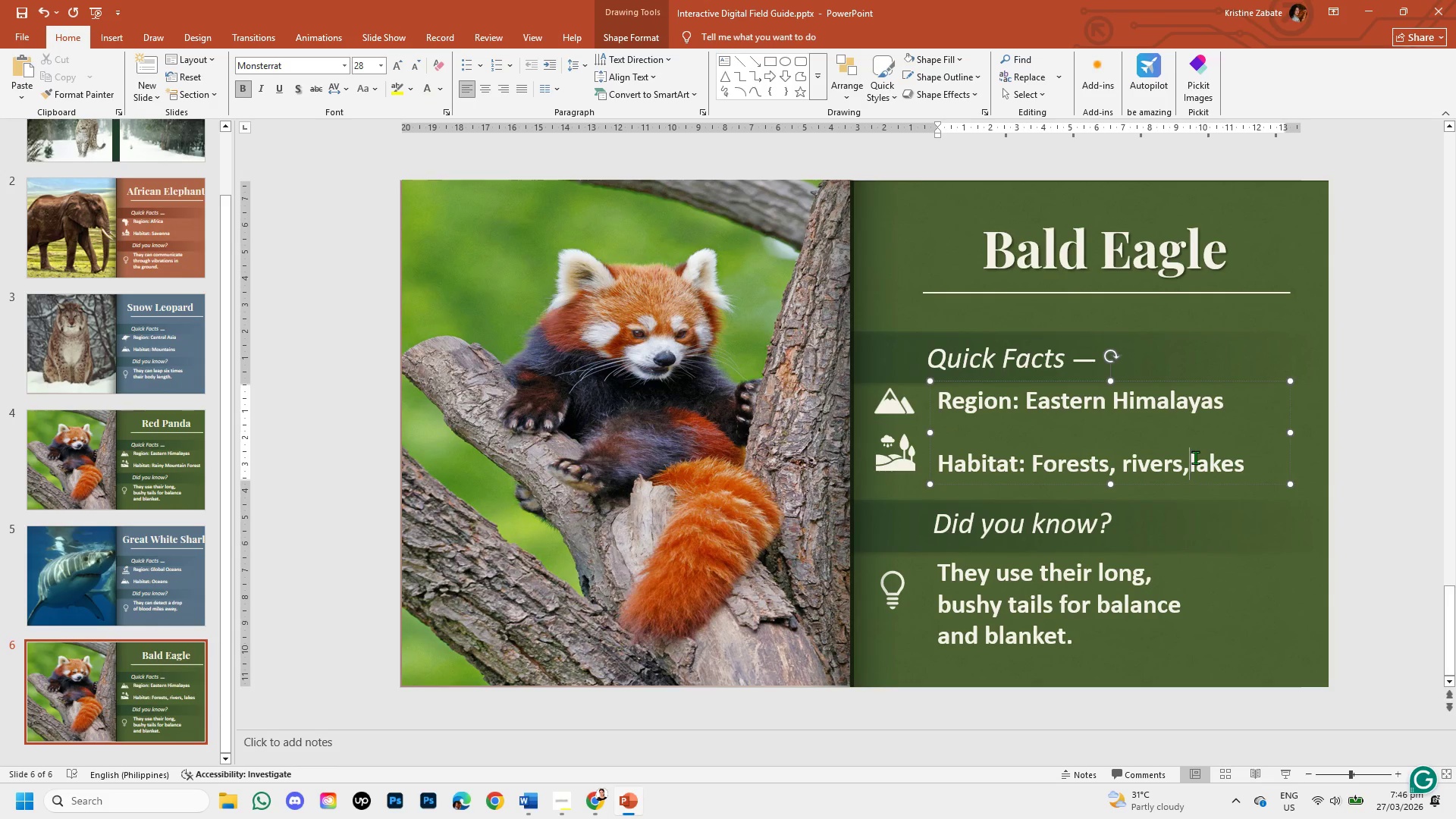 
key(Backspace)
 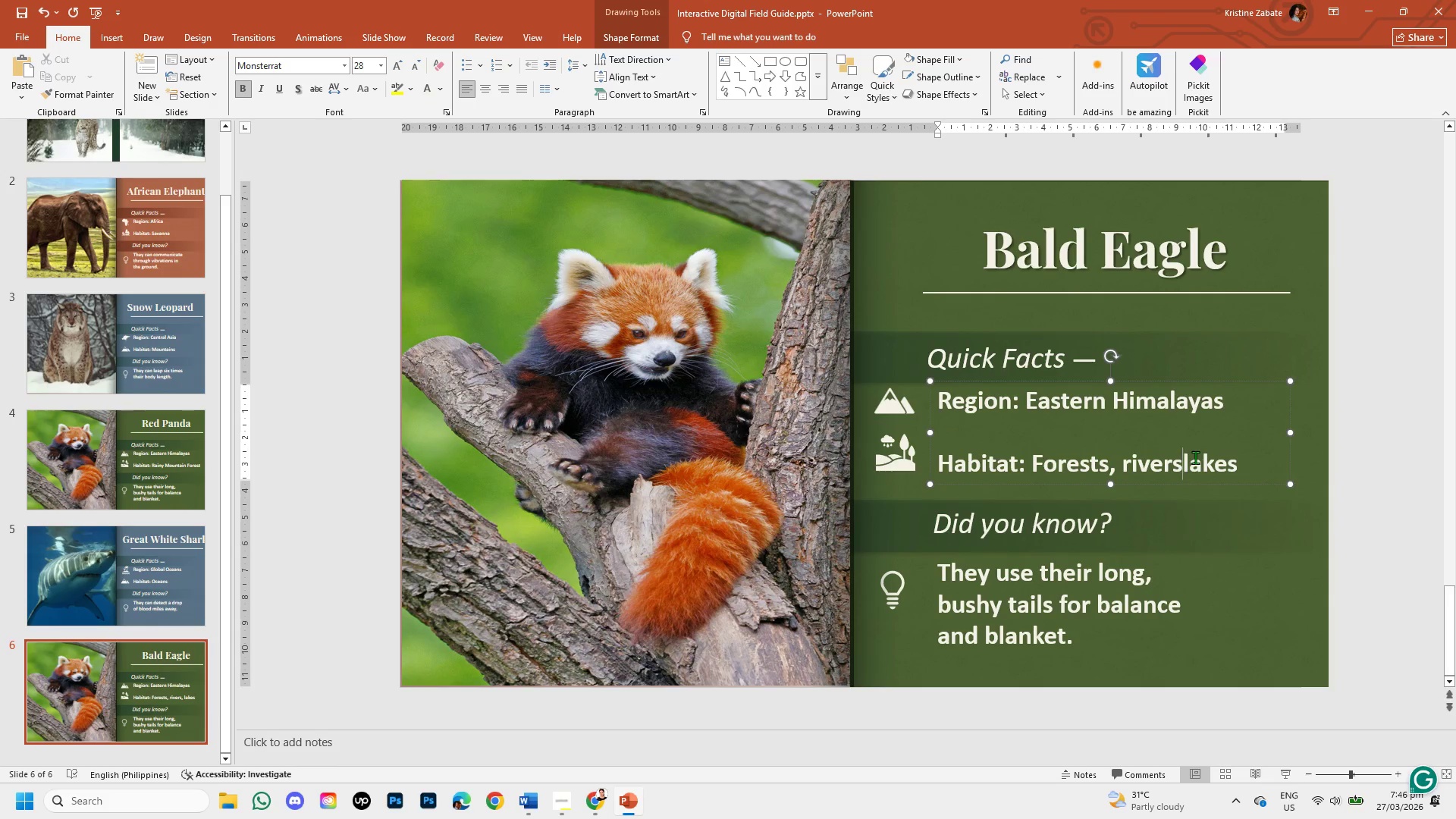 
key(Space)
 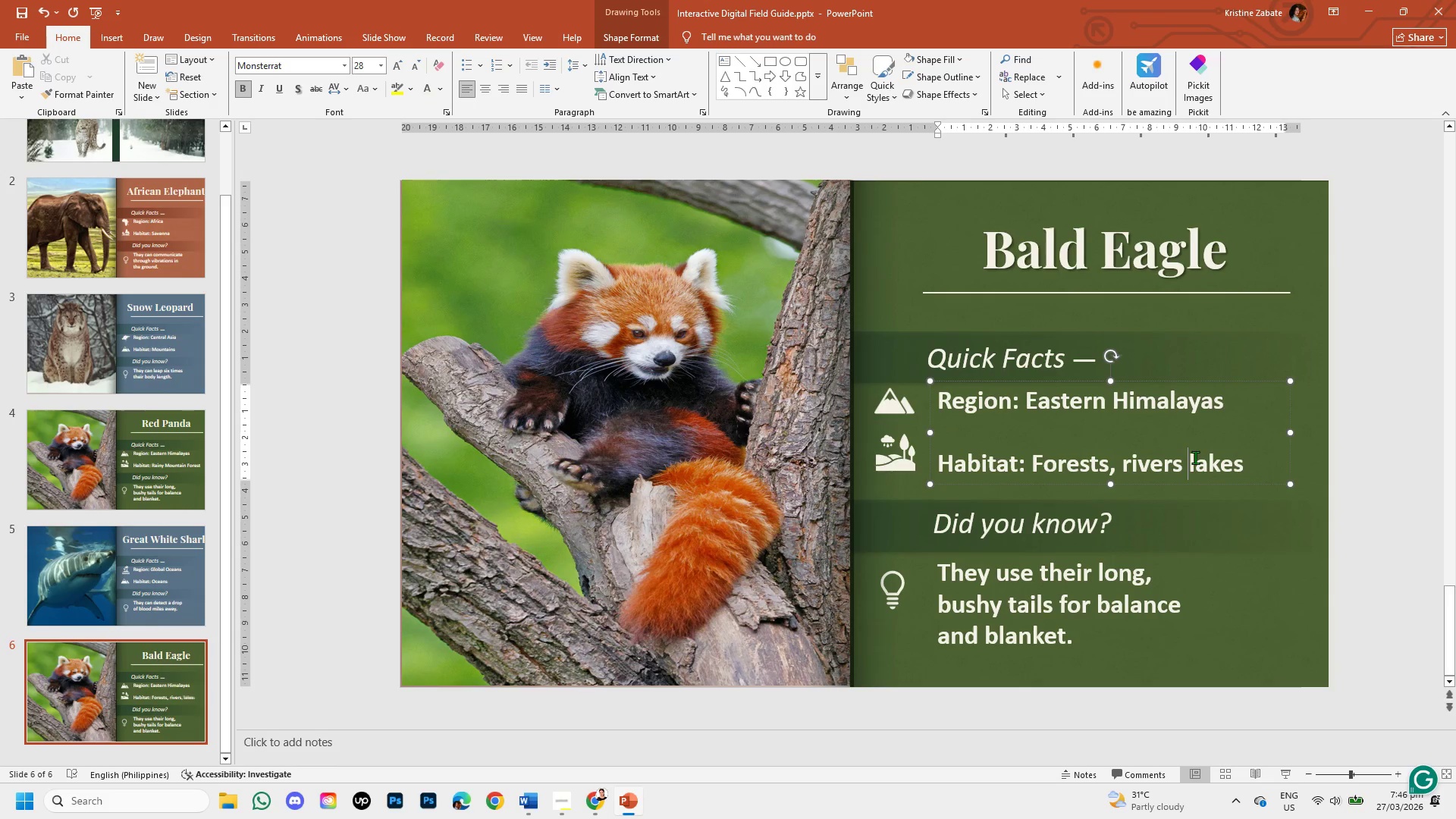 
key(Shift+7)
 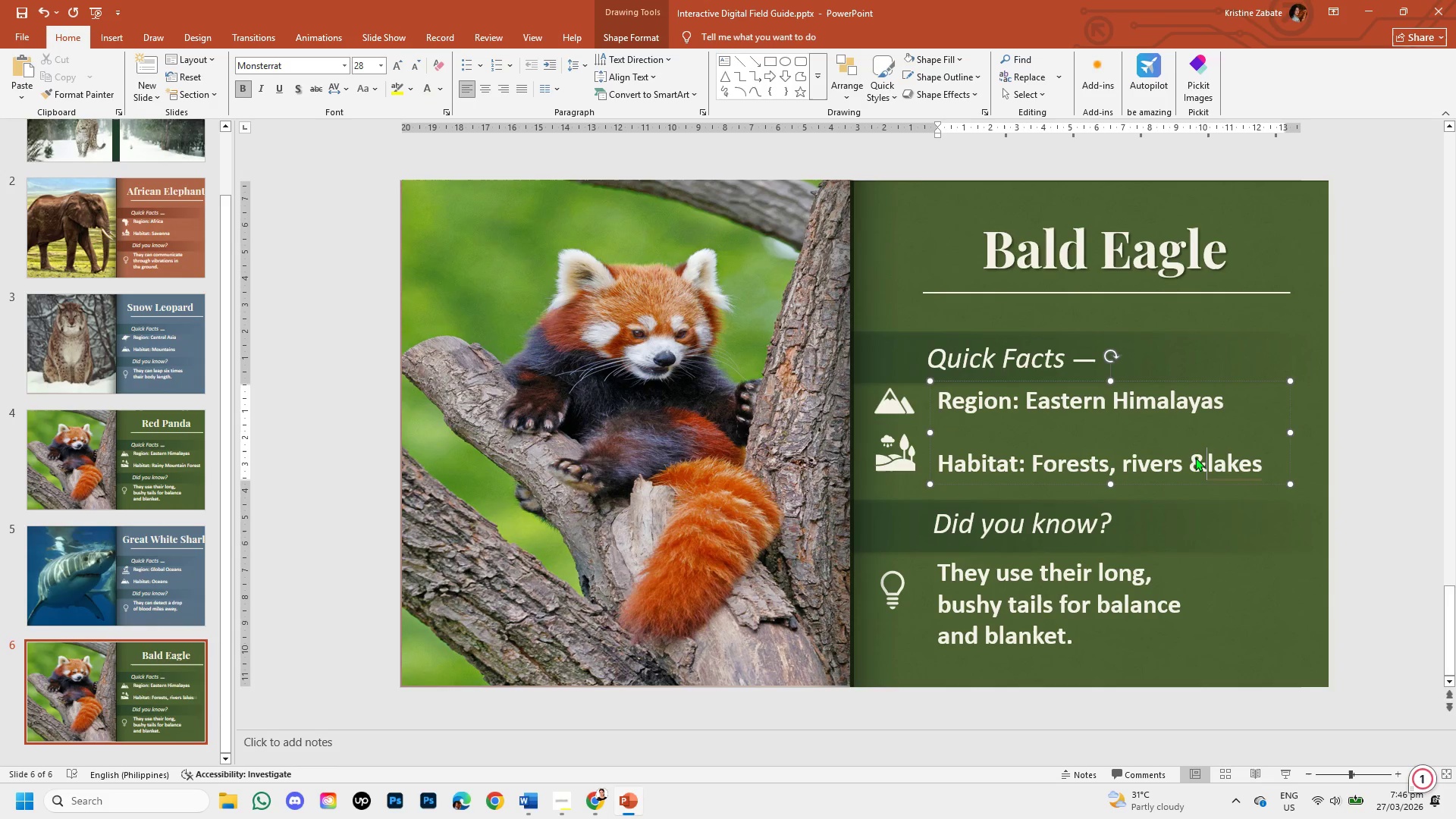 
key(Space)
 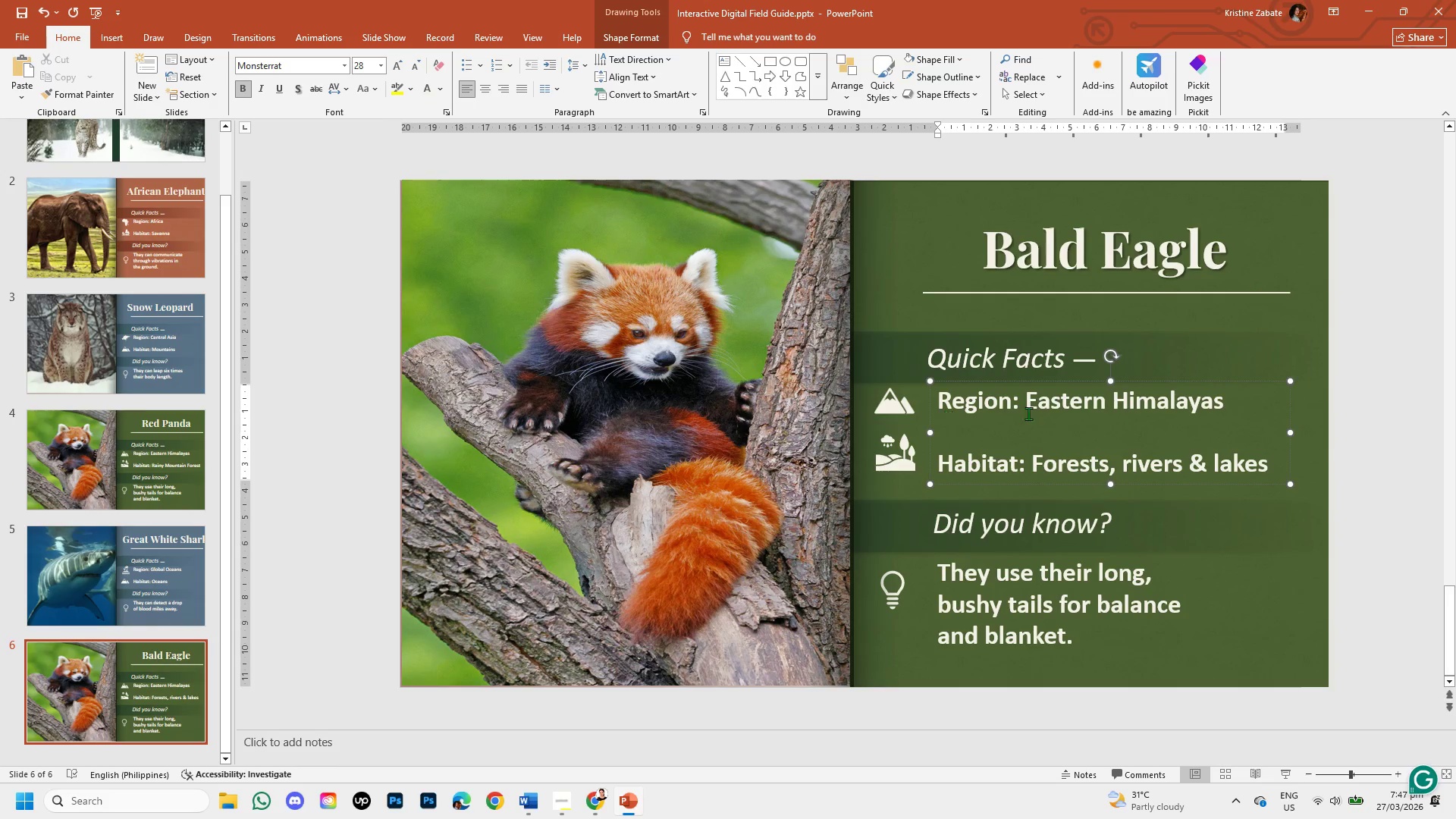 
wait(5.95)
 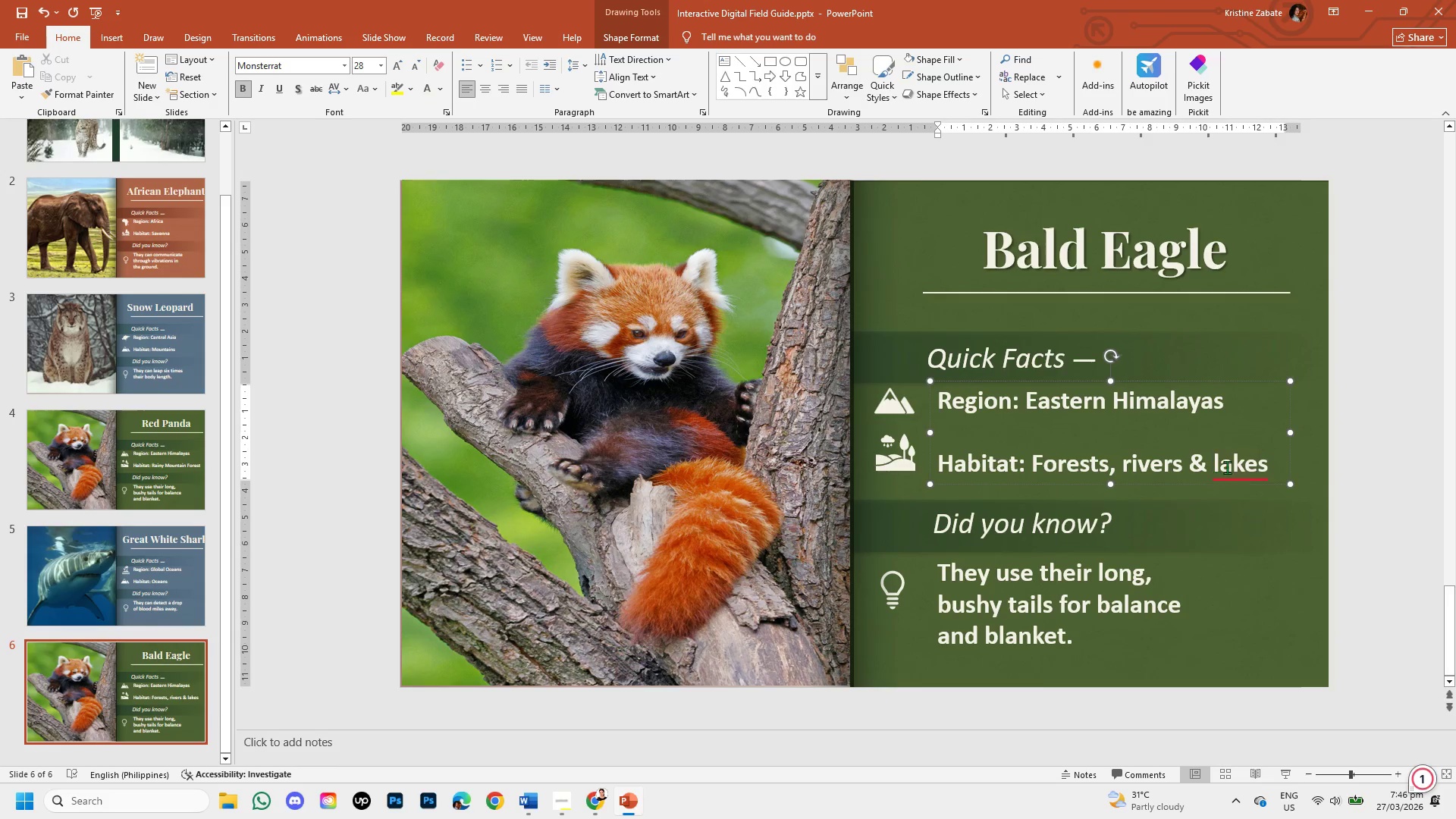 
left_click([1219, 400])
 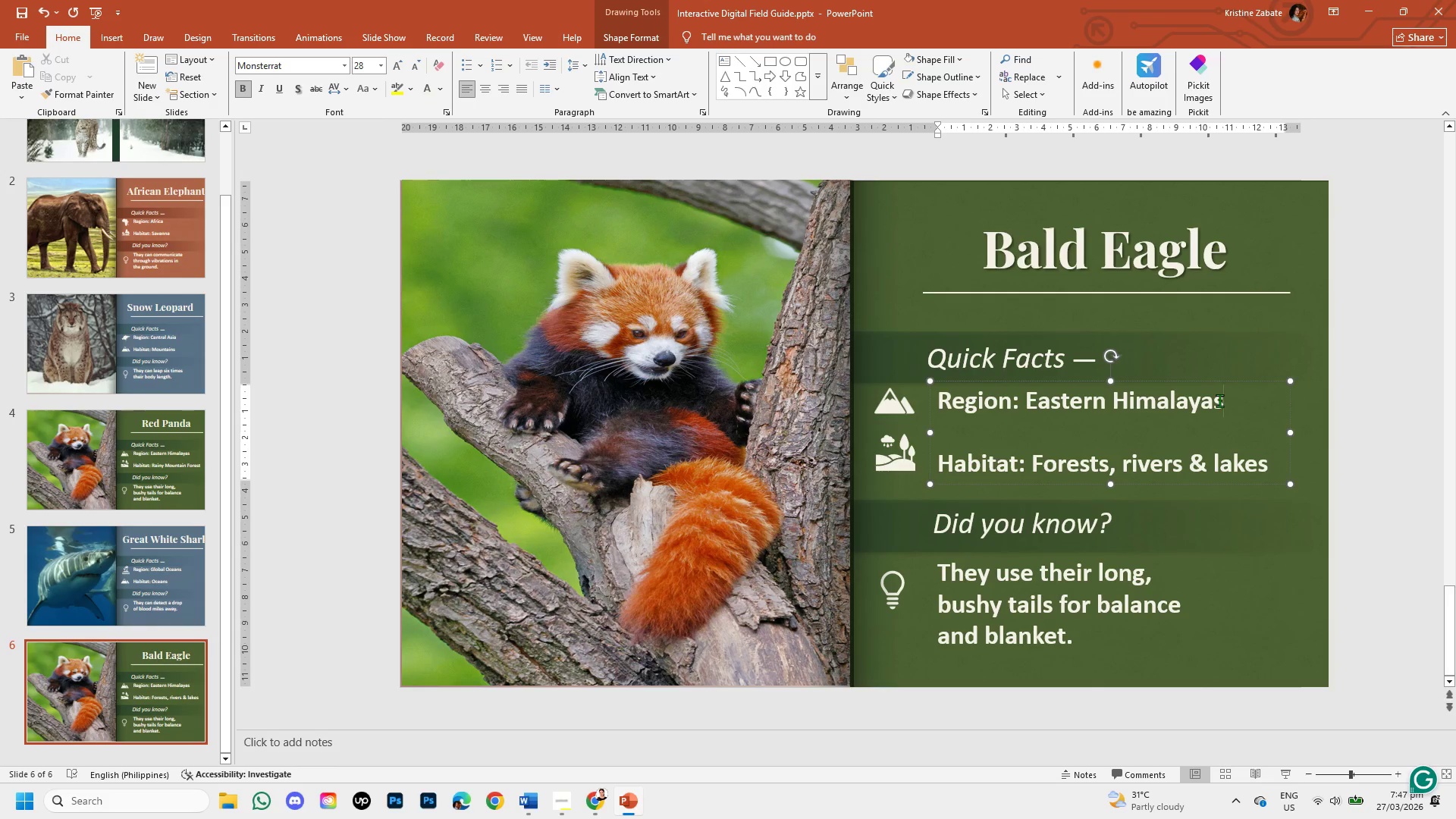 
hold_key(key=Backspace, duration=0.77)
 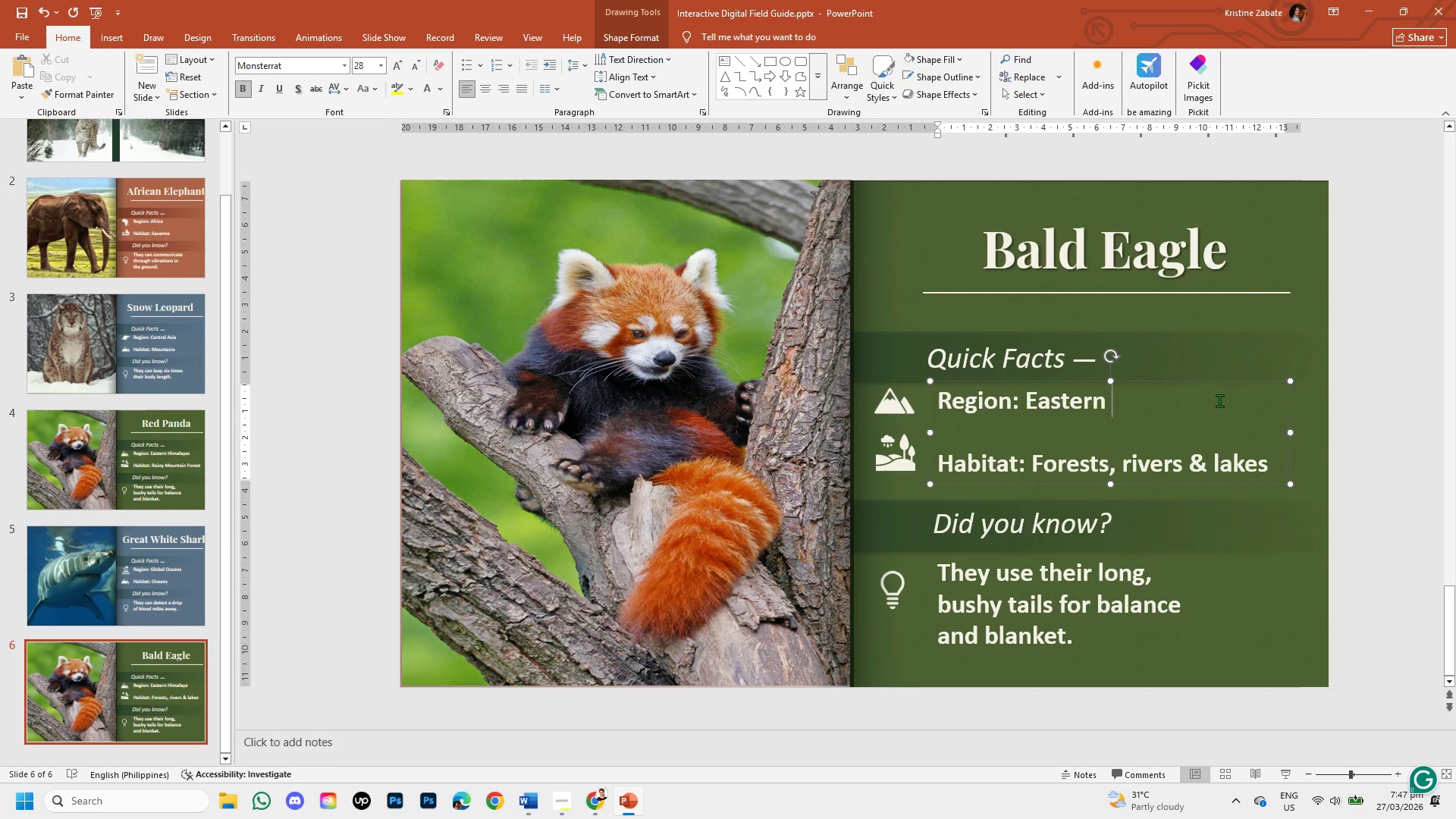 
key(Backspace)
key(Backspace)
key(Backspace)
key(Backspace)
key(Backspace)
key(Backspace)
key(Backspace)
key(Backspace)
type(North America)
 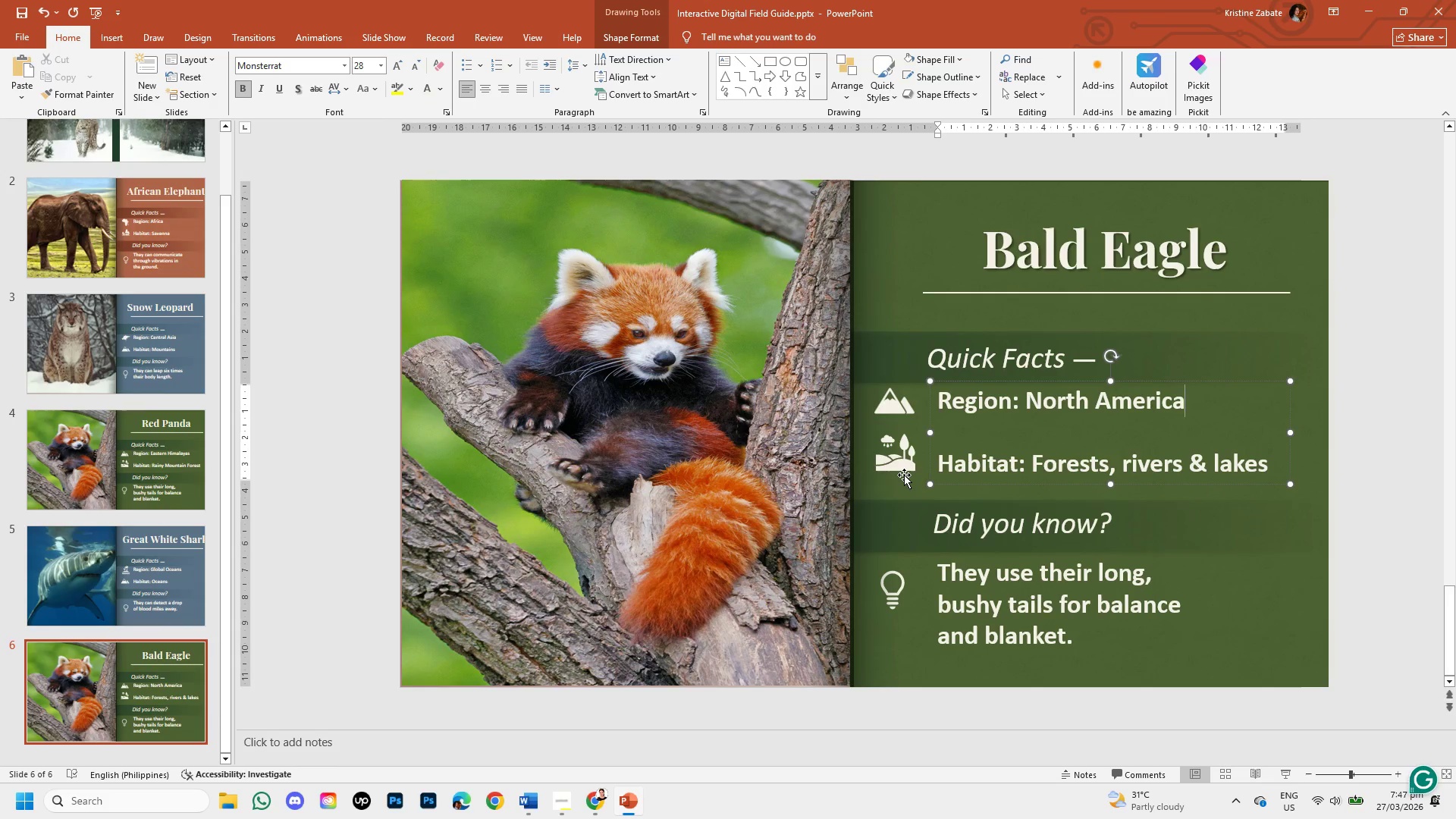 
wait(5.78)
 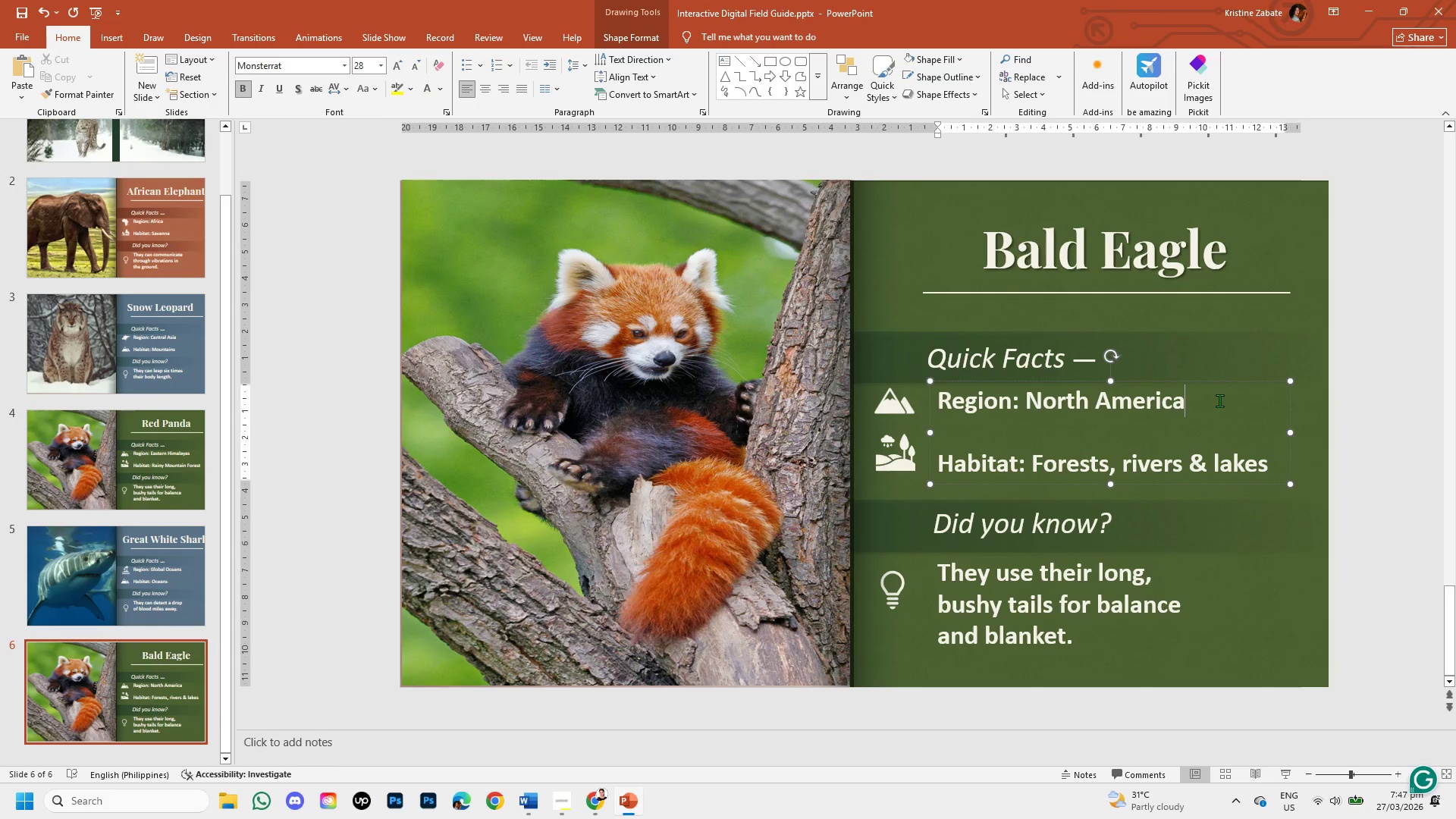 
left_click([901, 454])
 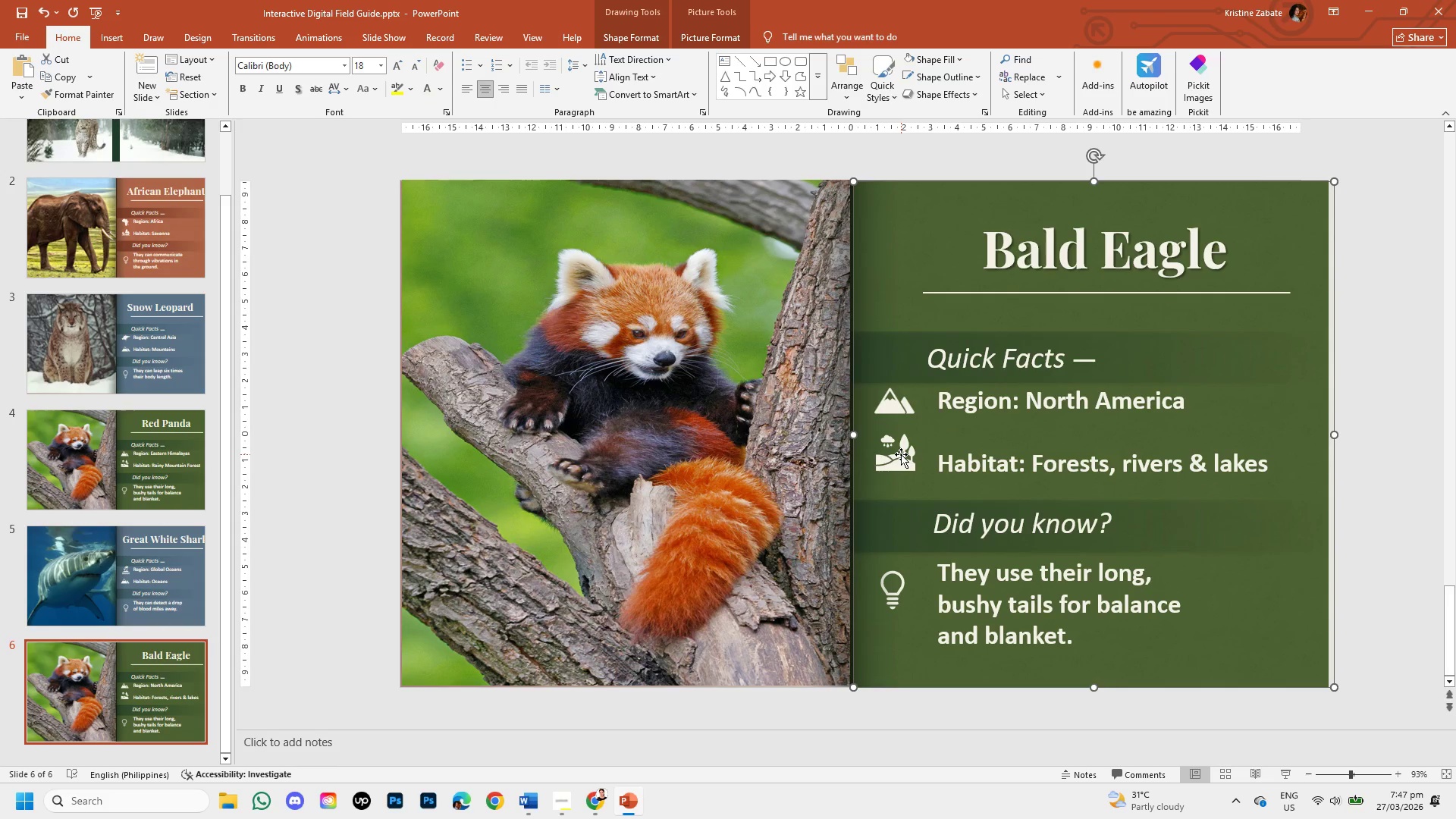 
left_click([901, 454])
 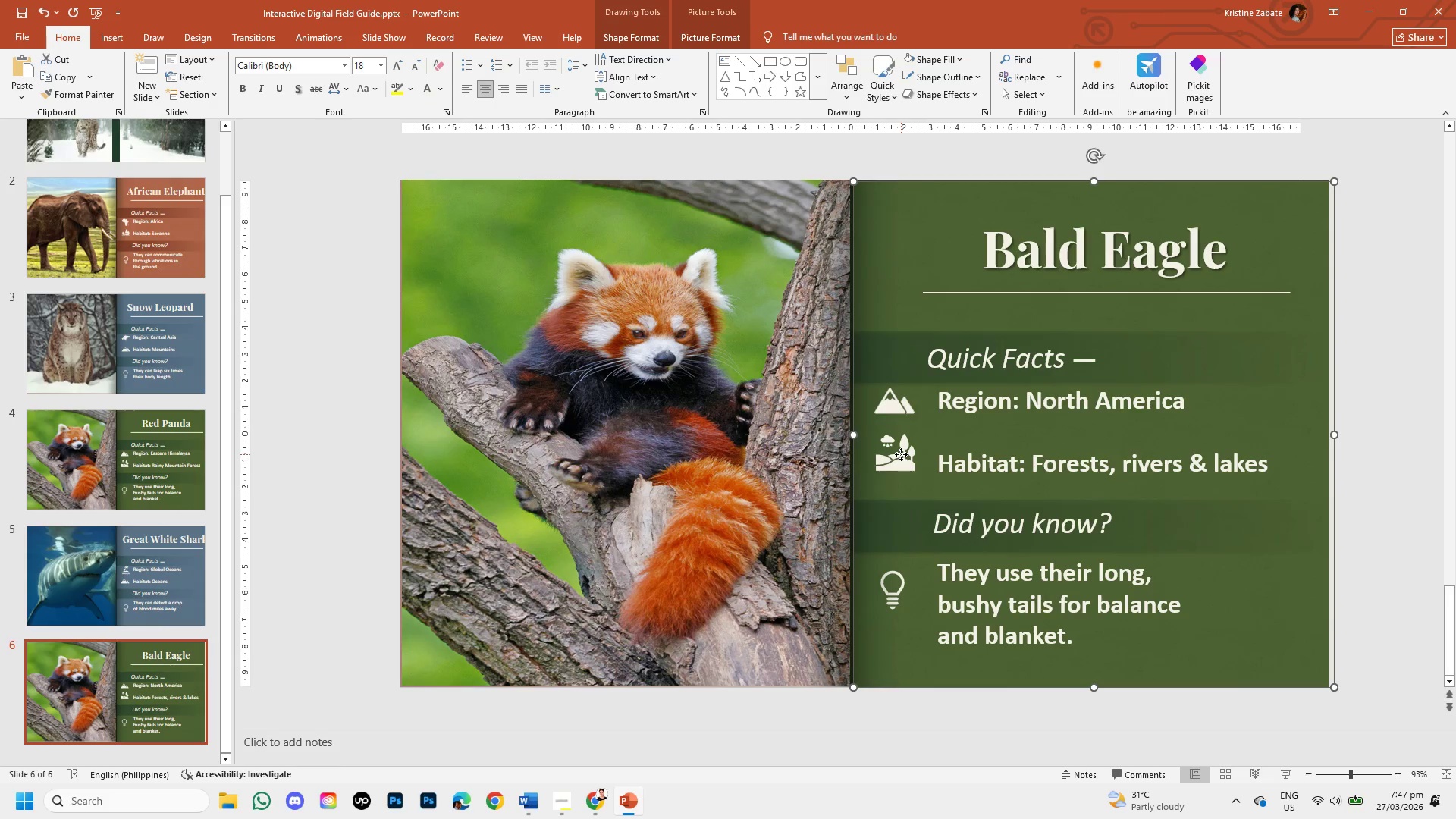 
double_click([901, 454])
 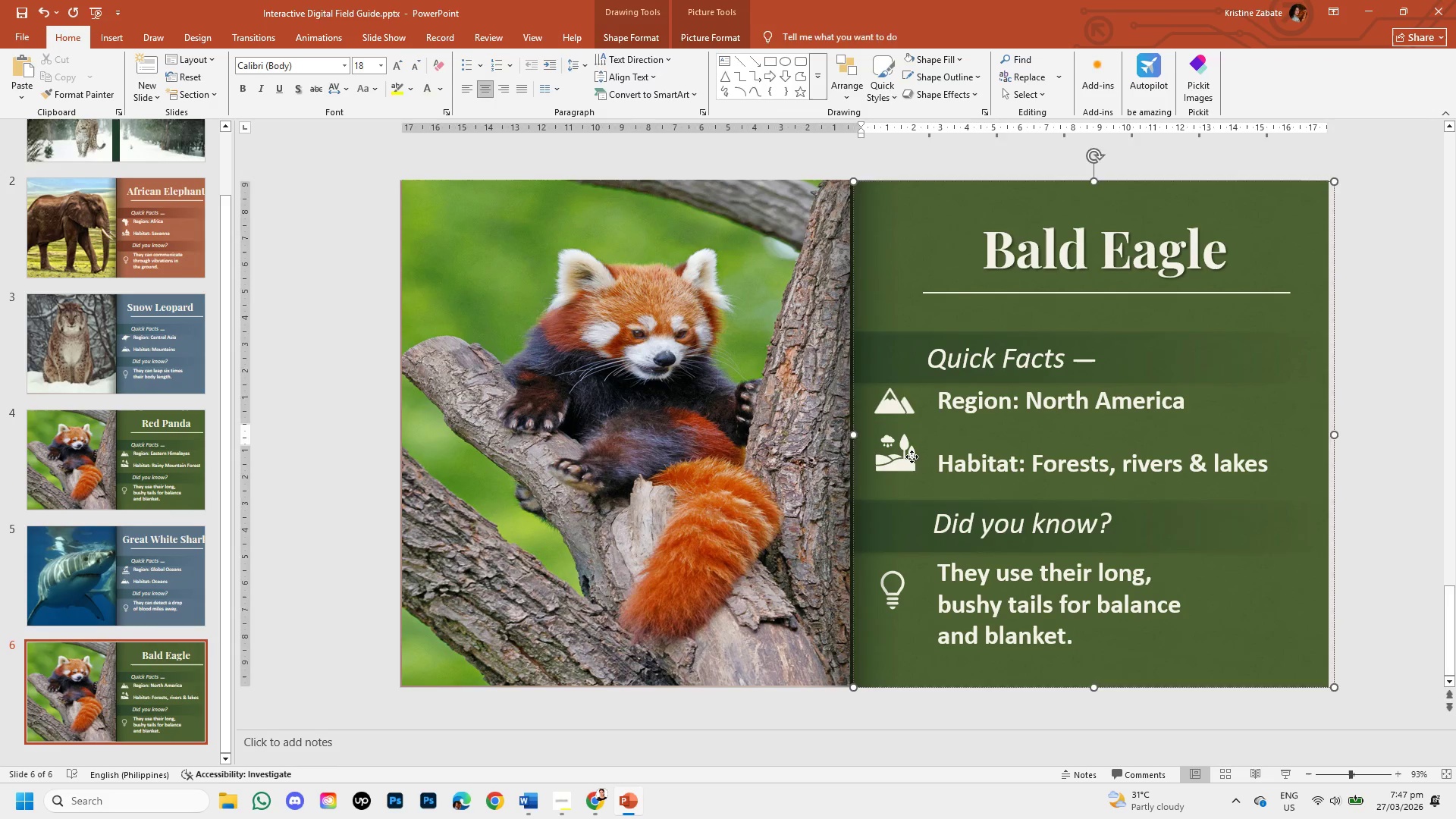 
double_click([912, 457])
 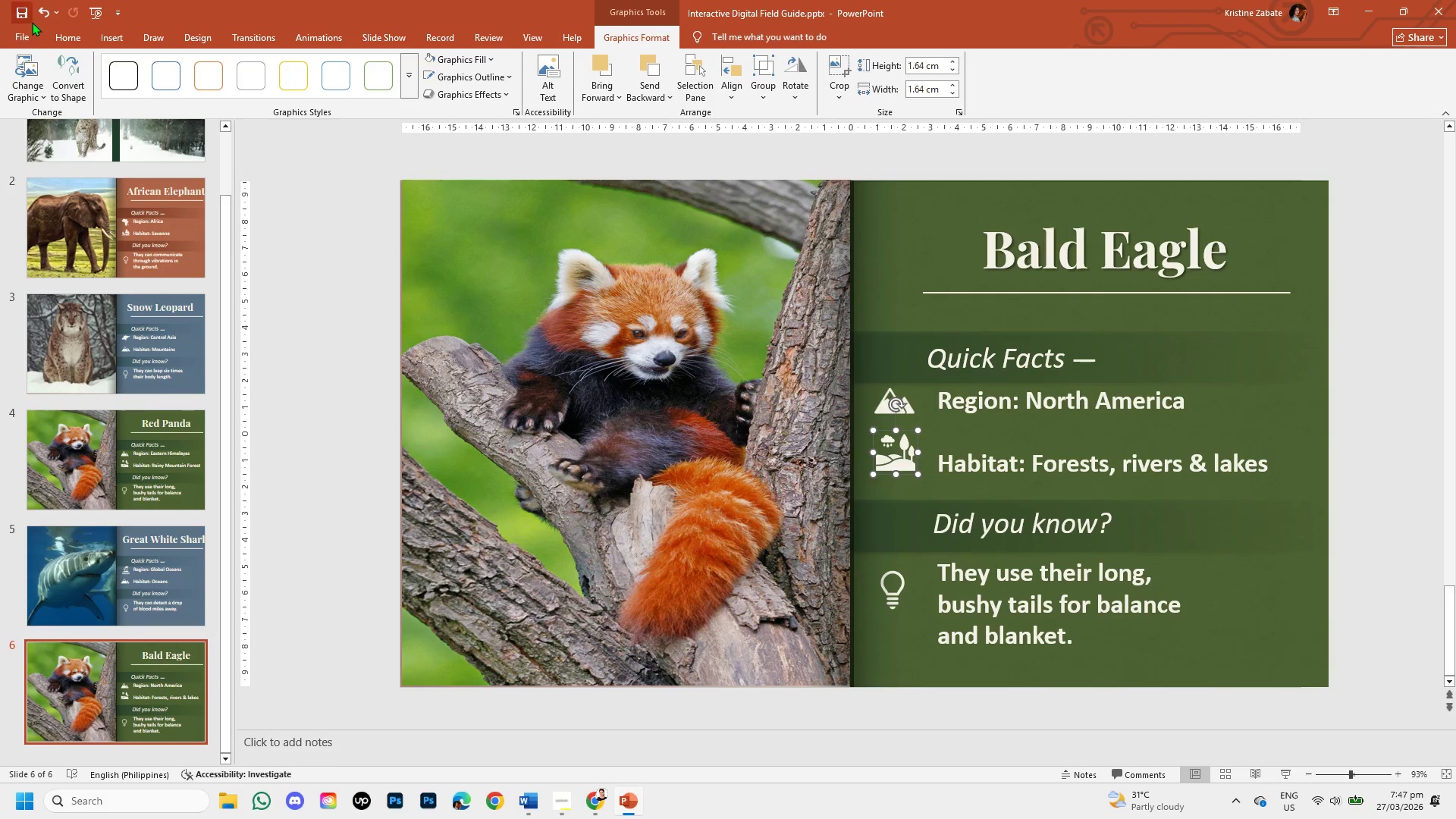 
left_click([61, 39])
 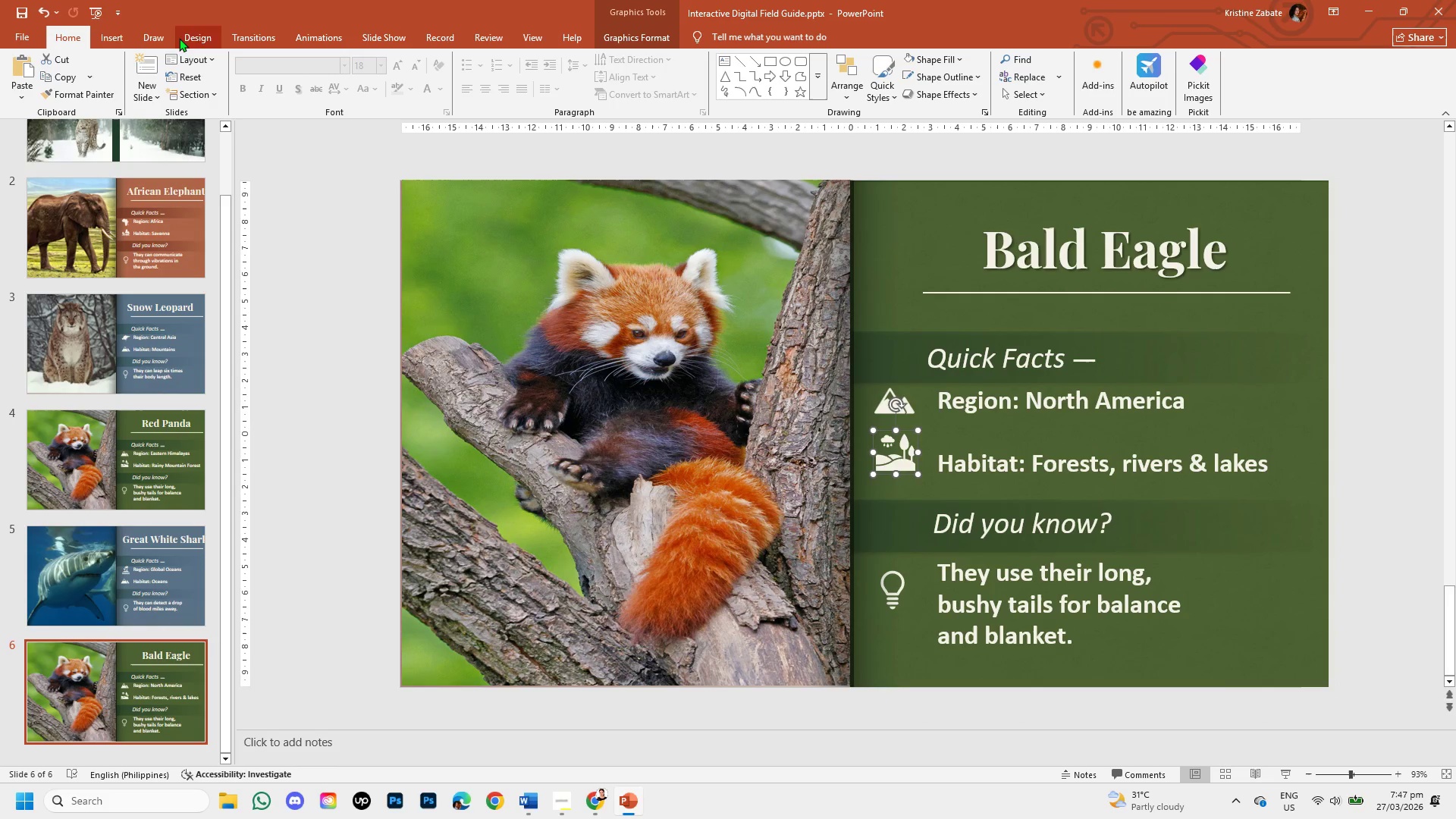 
left_click([110, 31])
 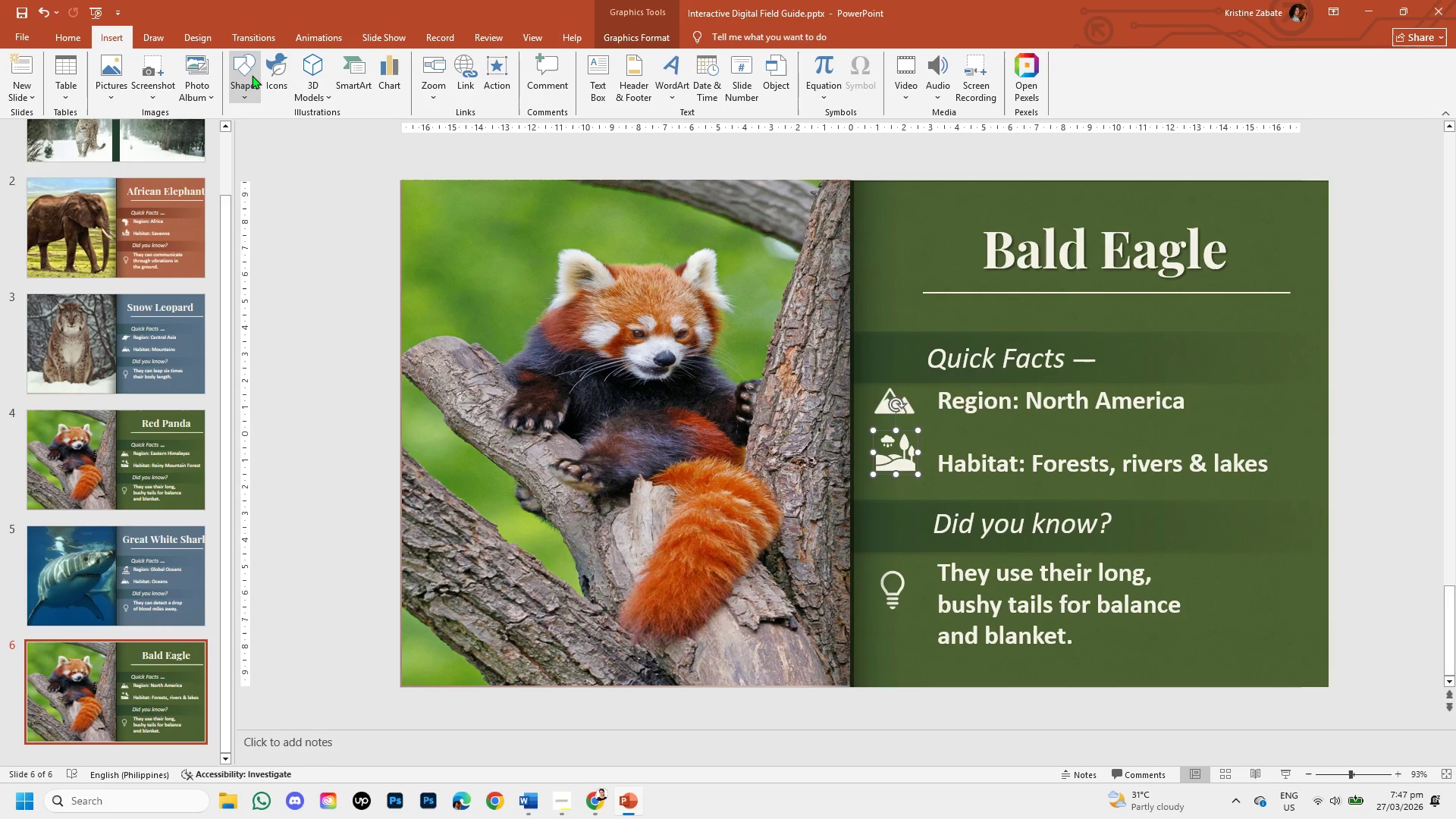 
left_click([271, 82])
 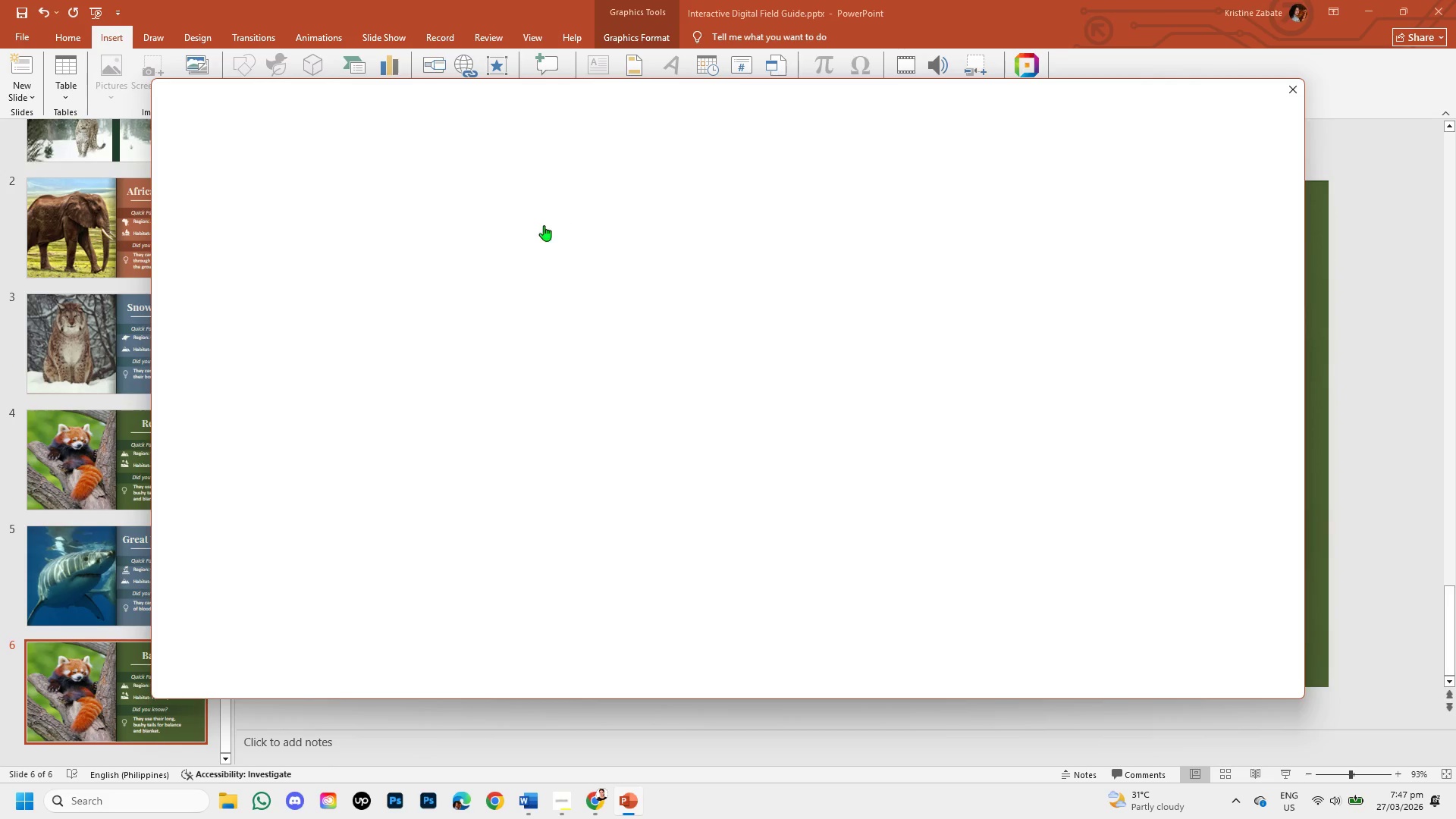 
wait(5.66)
 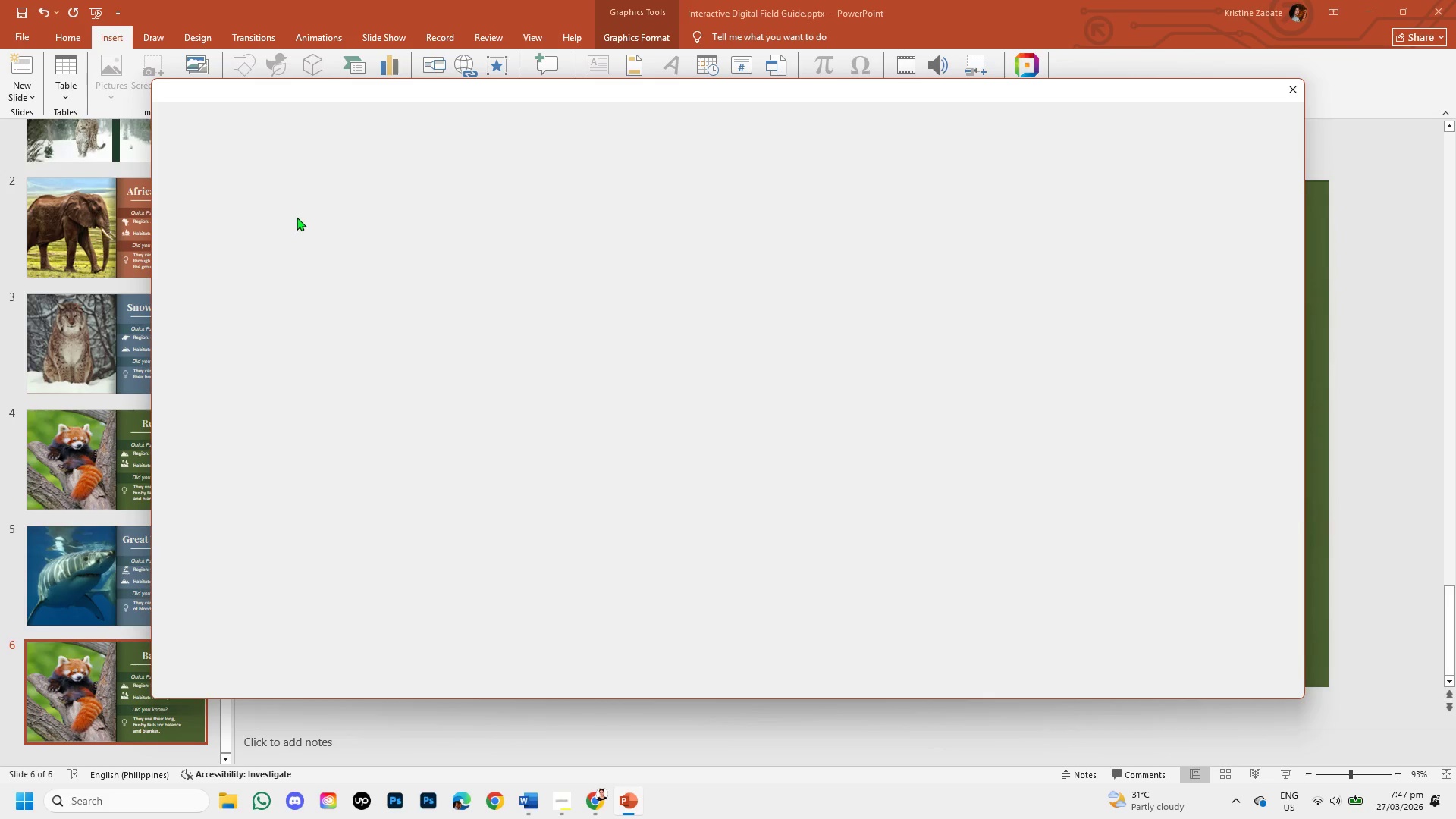 
type(forest)
 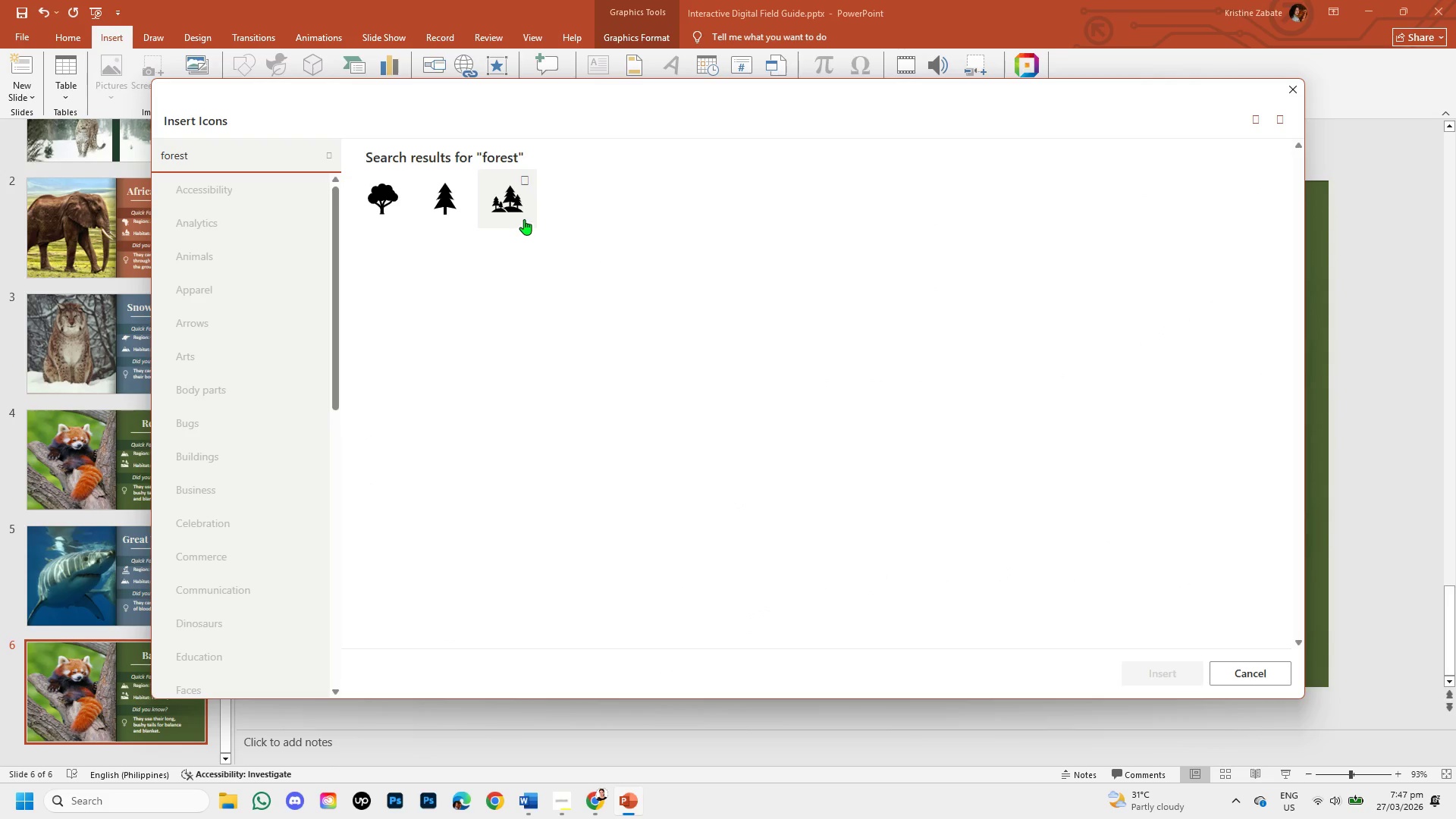 
left_click([516, 200])
 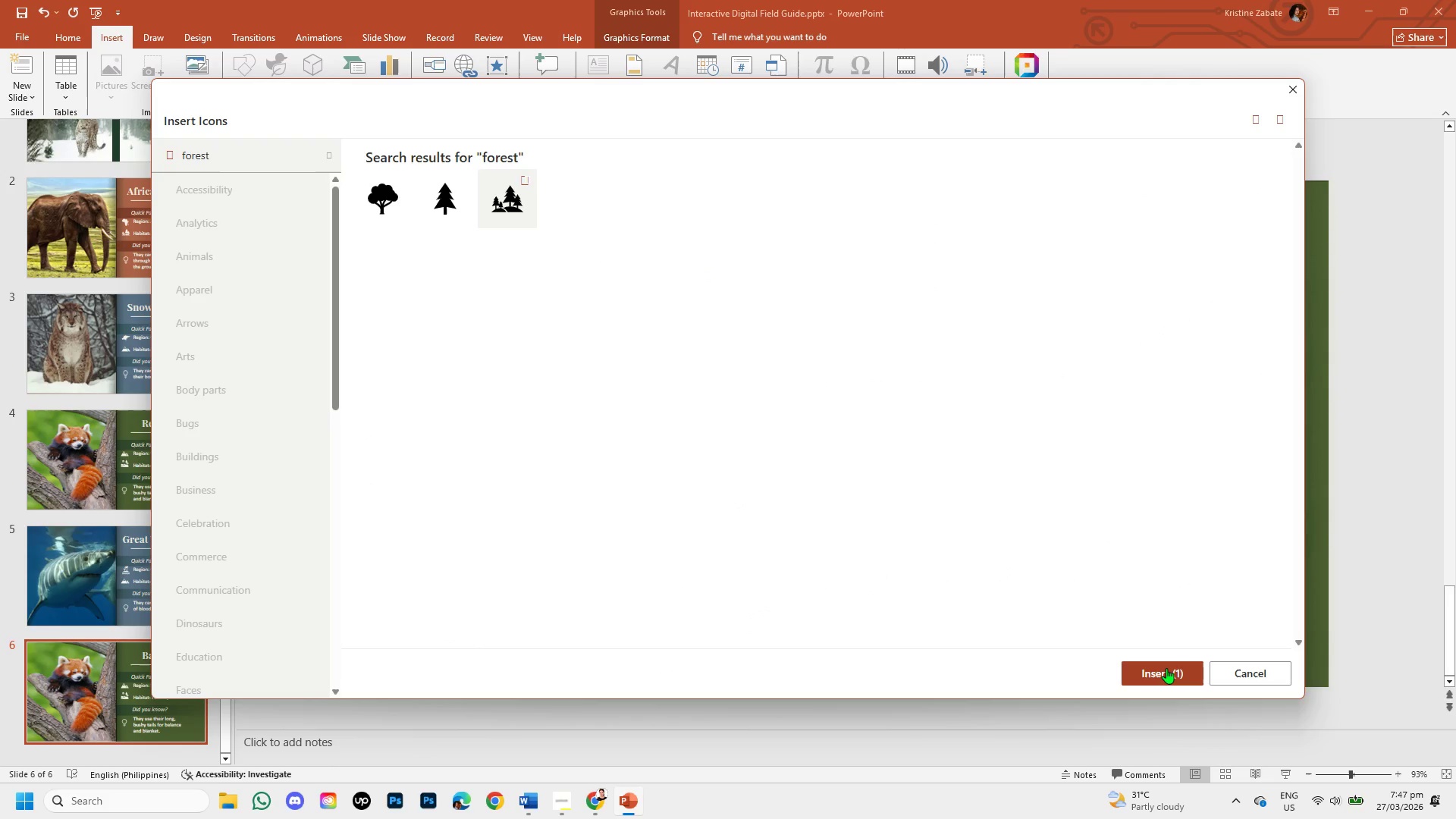 
left_click([1166, 668])
 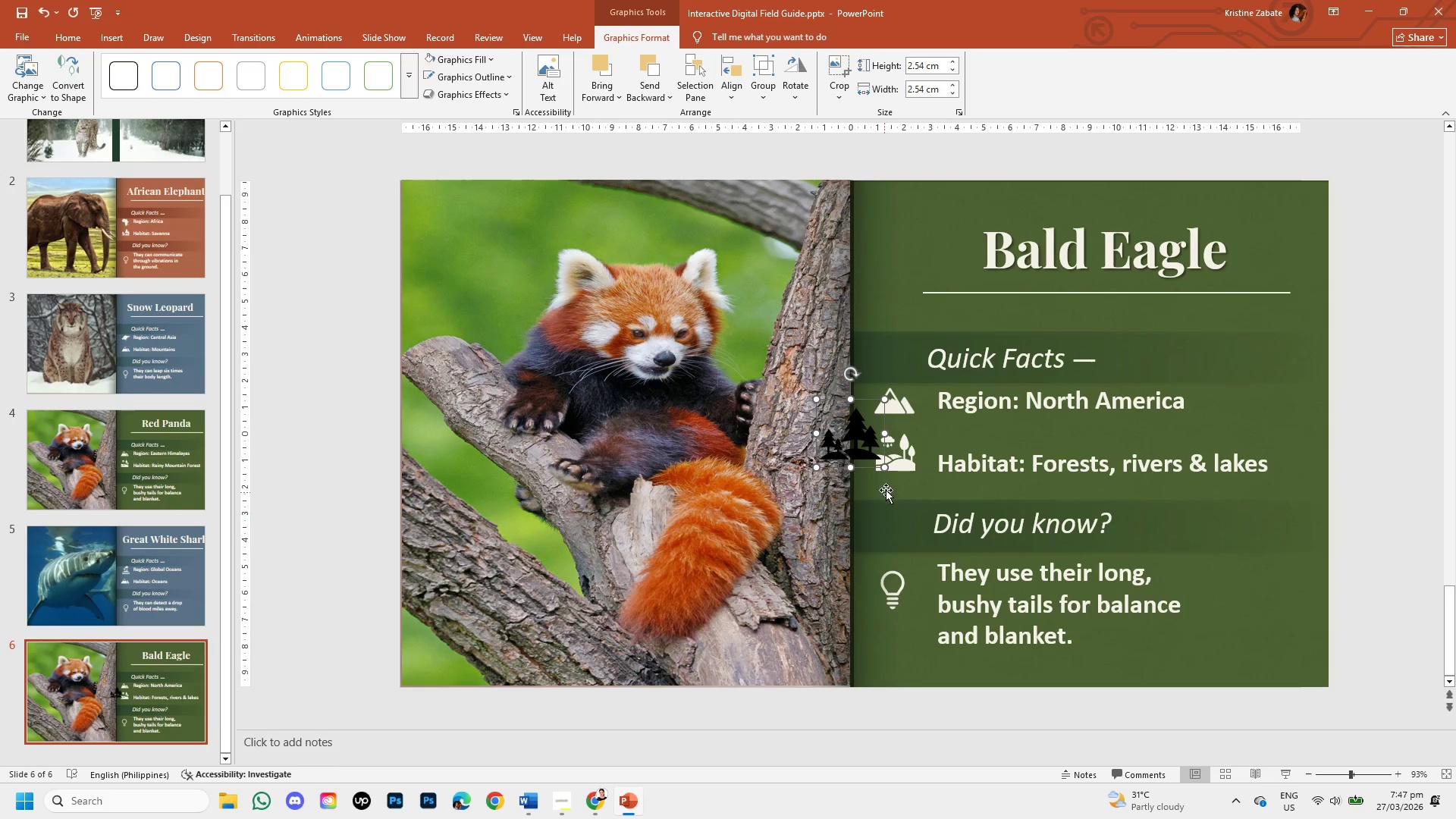 
left_click([905, 462])
 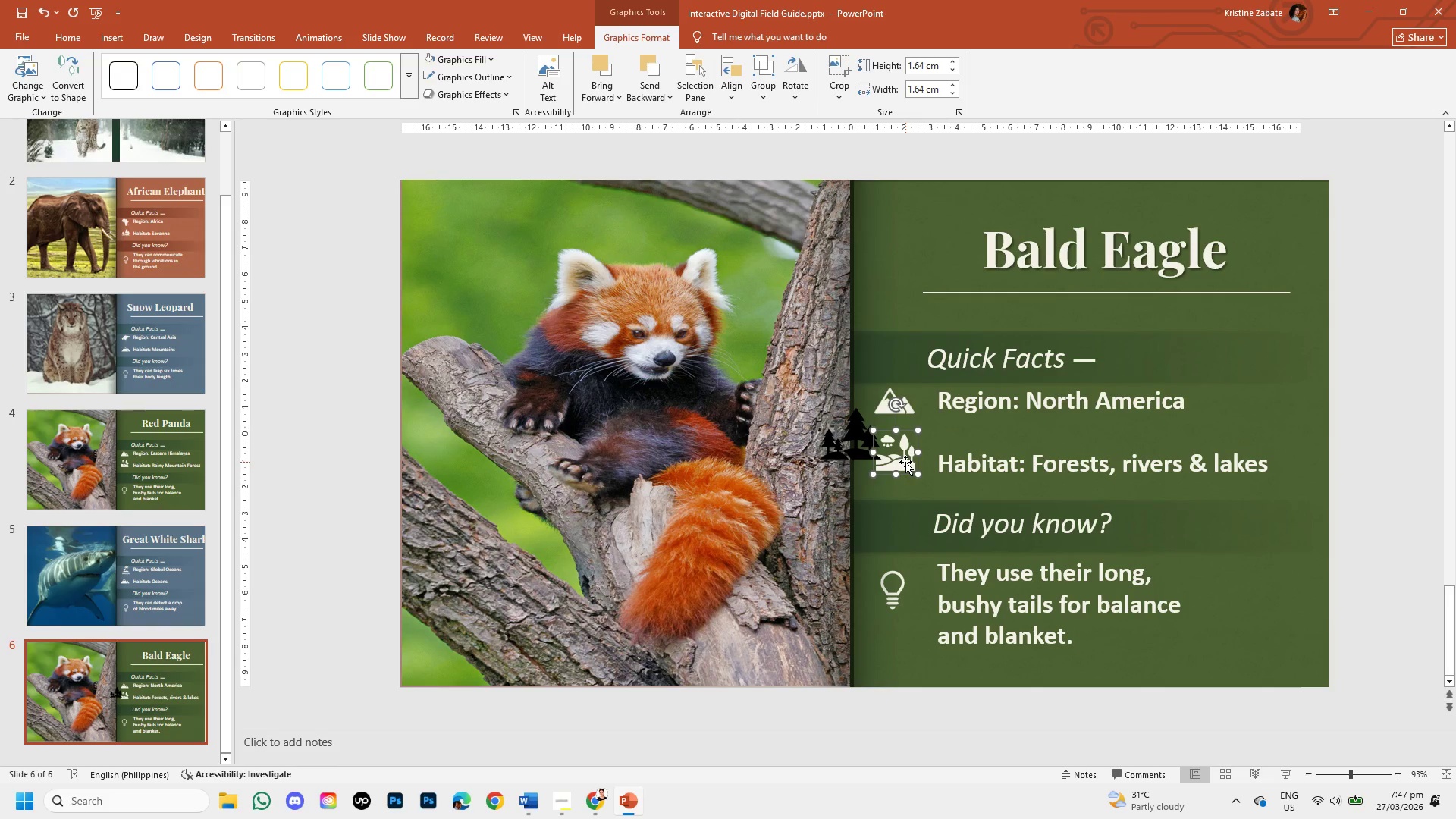 
key(Backspace)
 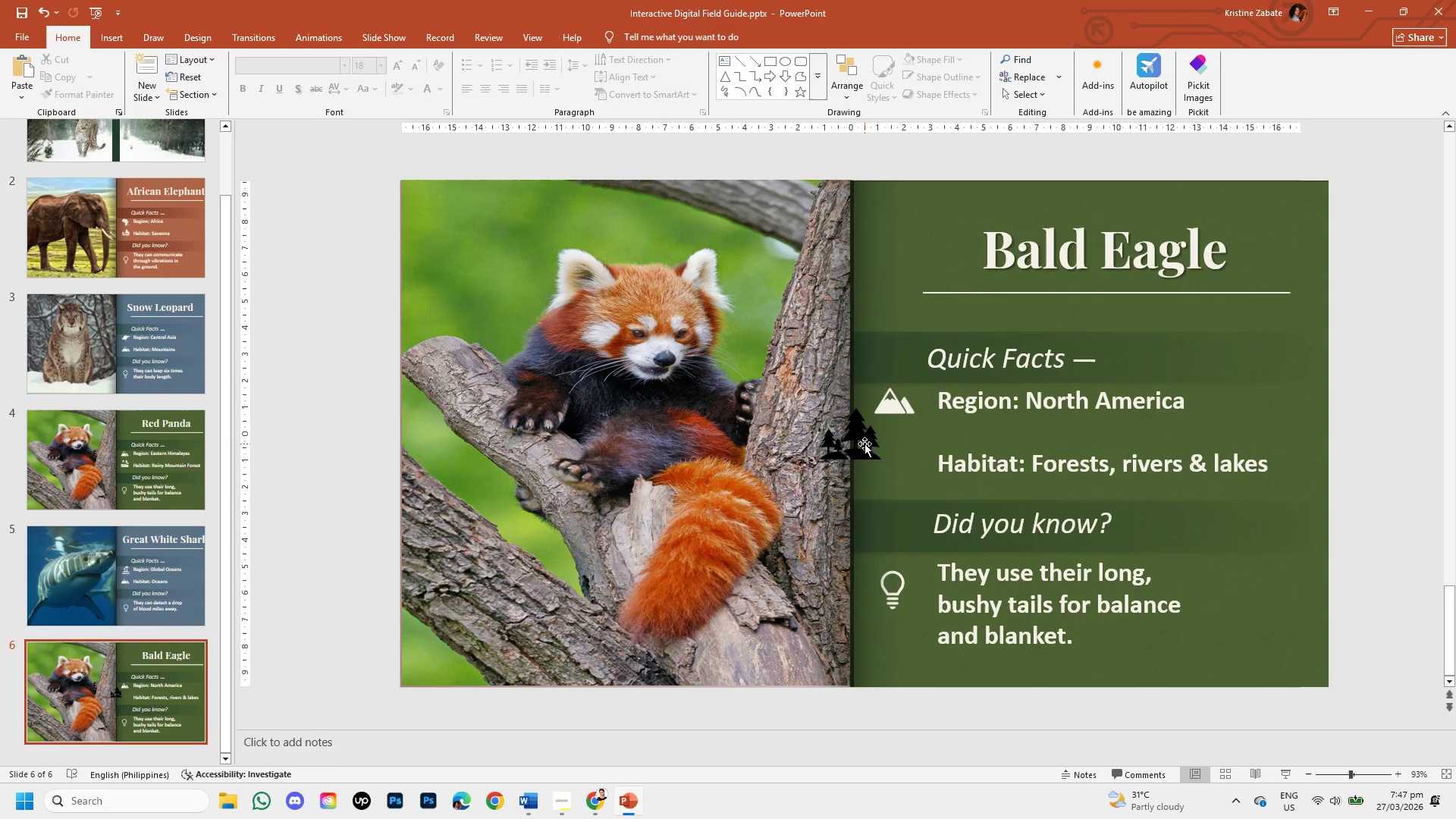 
left_click([864, 444])
 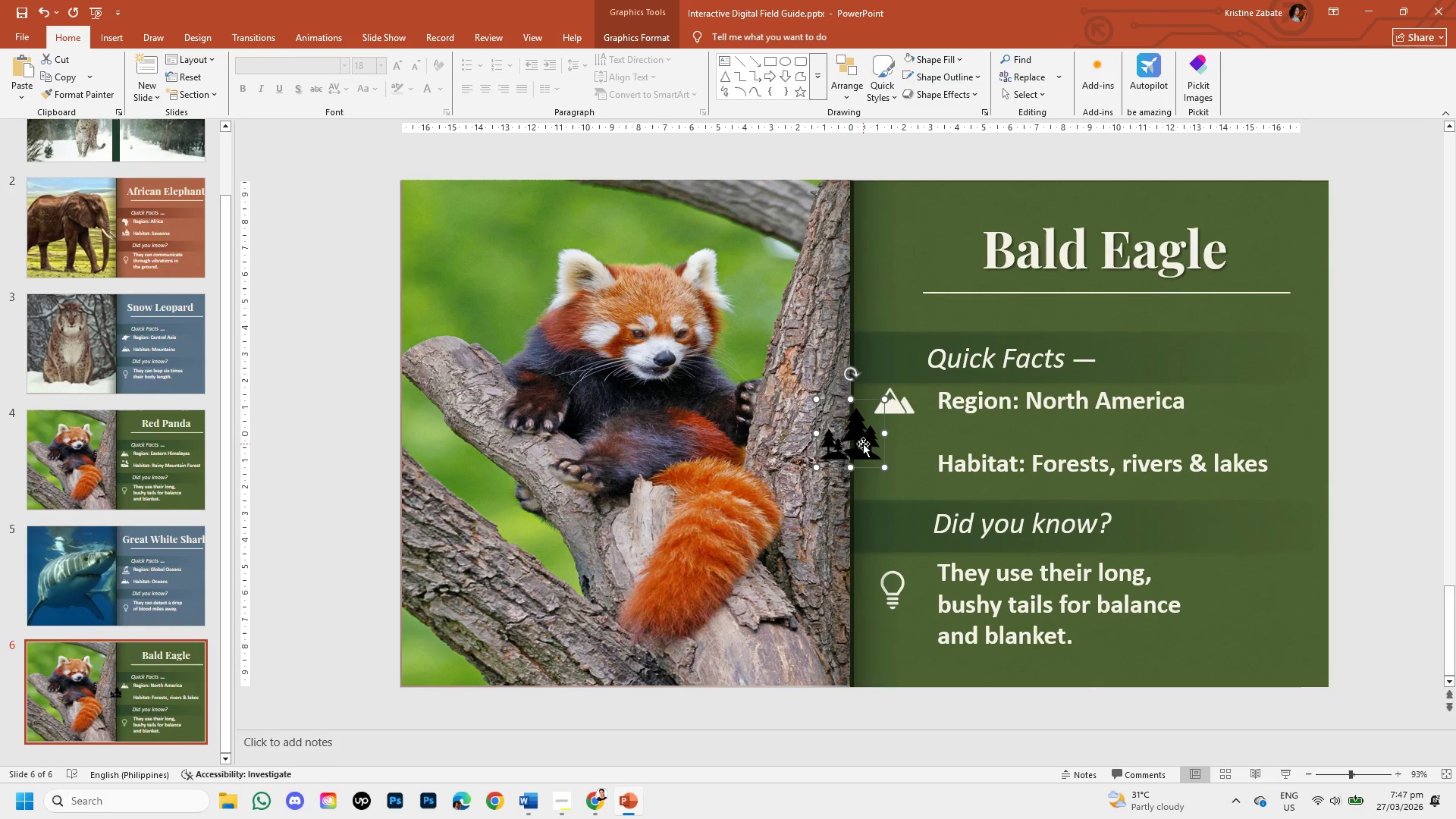 
left_click_drag(start_coordinate=[863, 444], to_coordinate=[905, 467])
 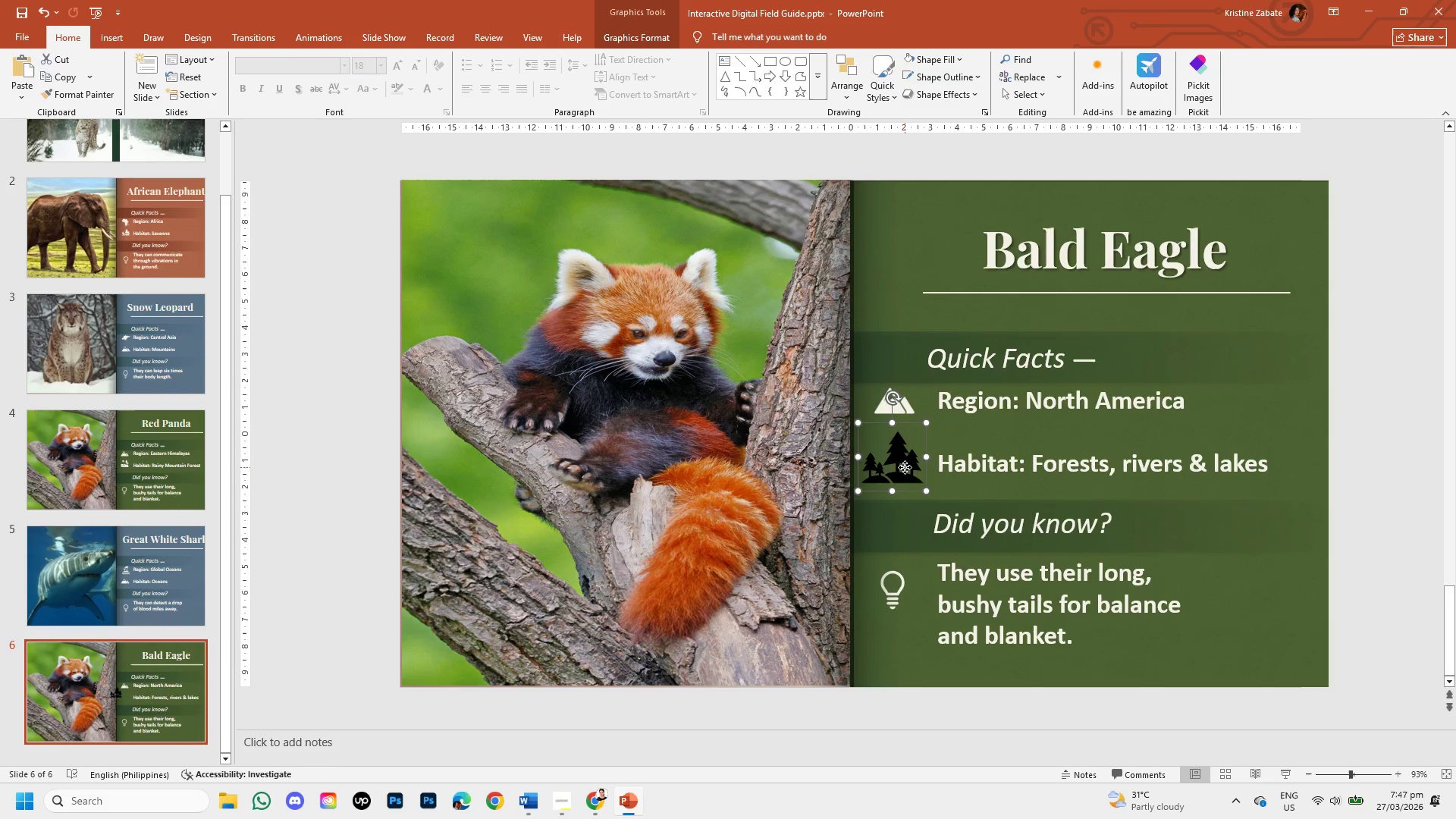 
double_click([905, 467])
 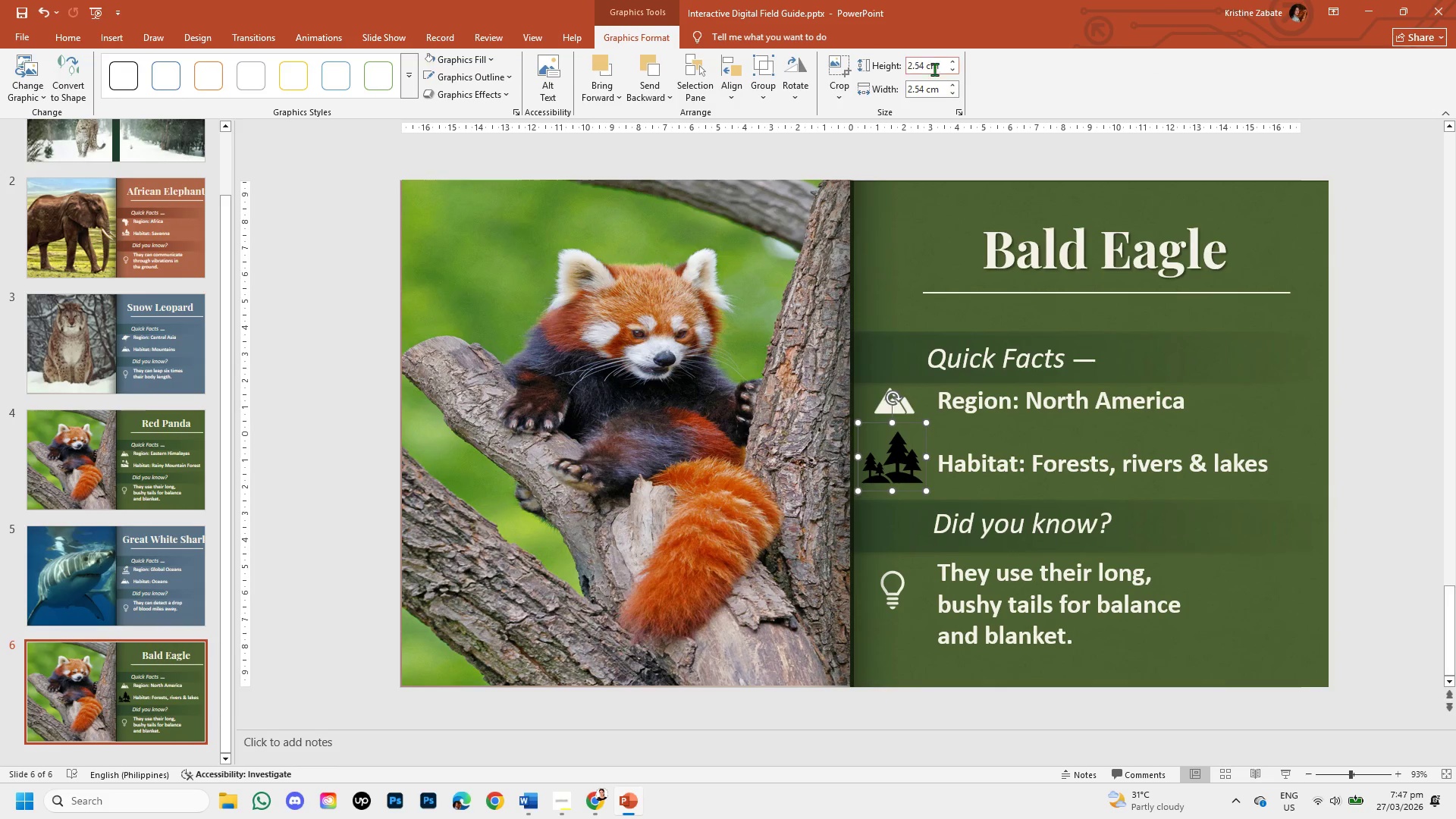 
left_click([923, 64])
 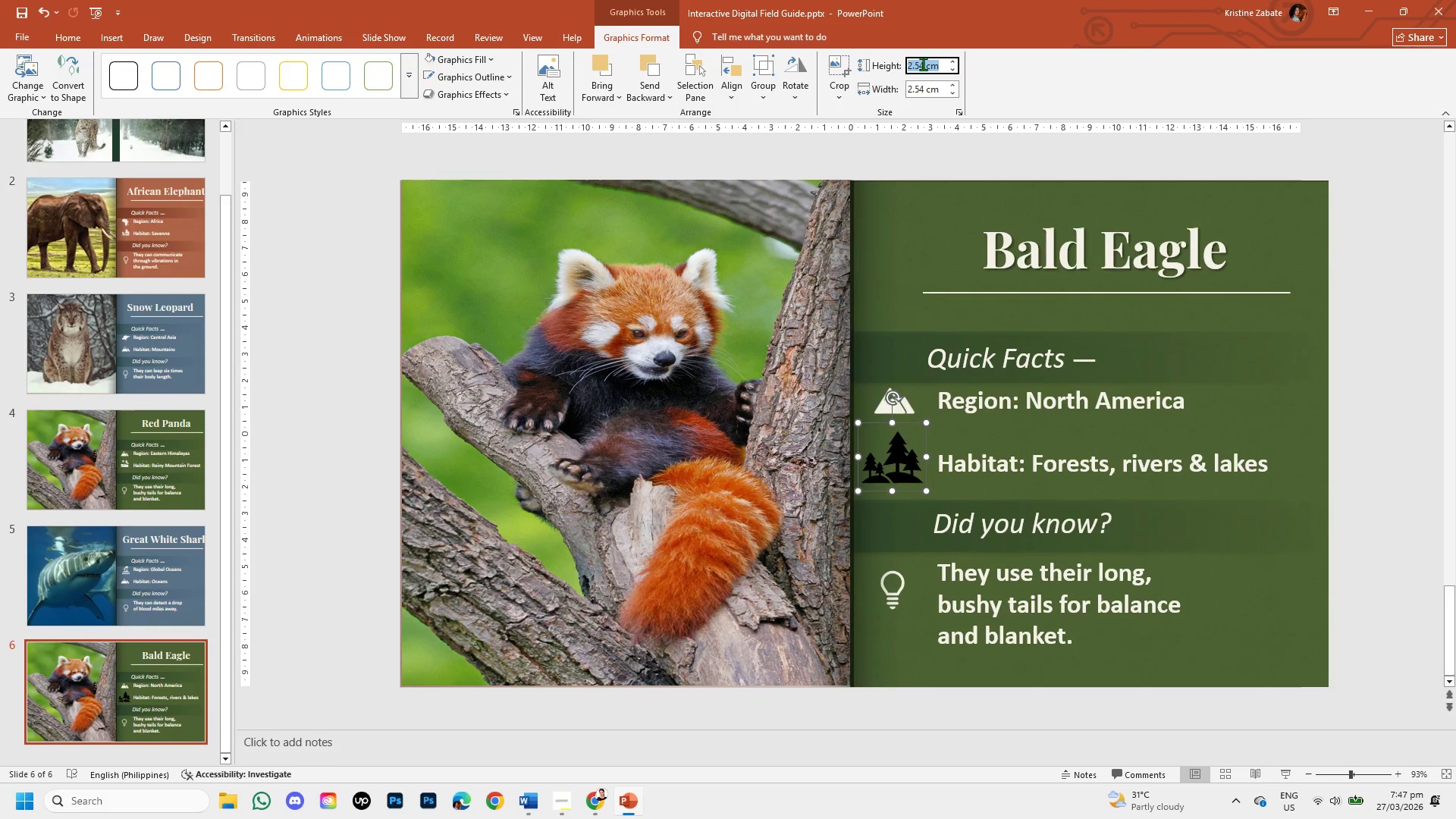 
left_click([923, 64])
 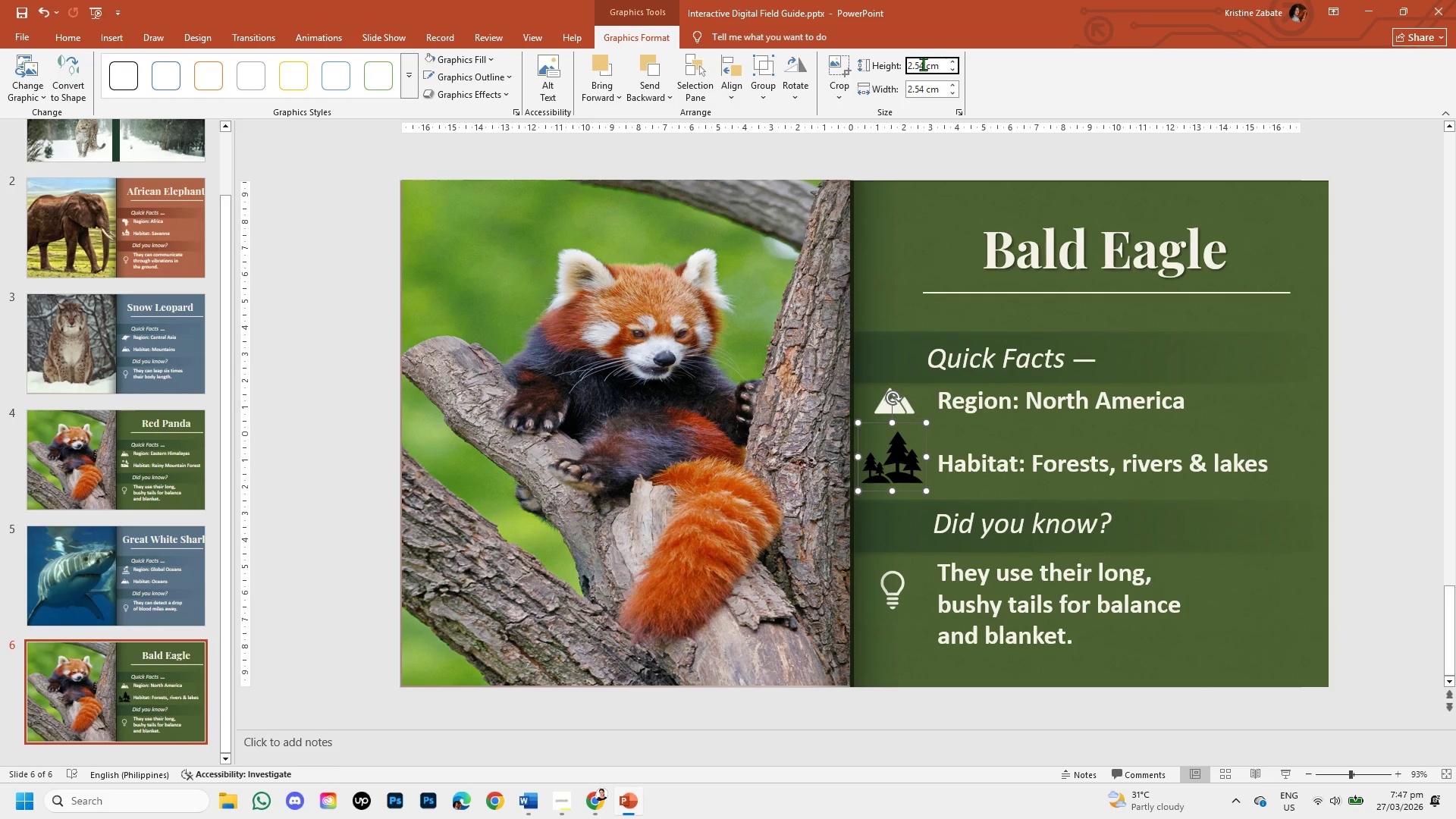 
key(Backspace)
 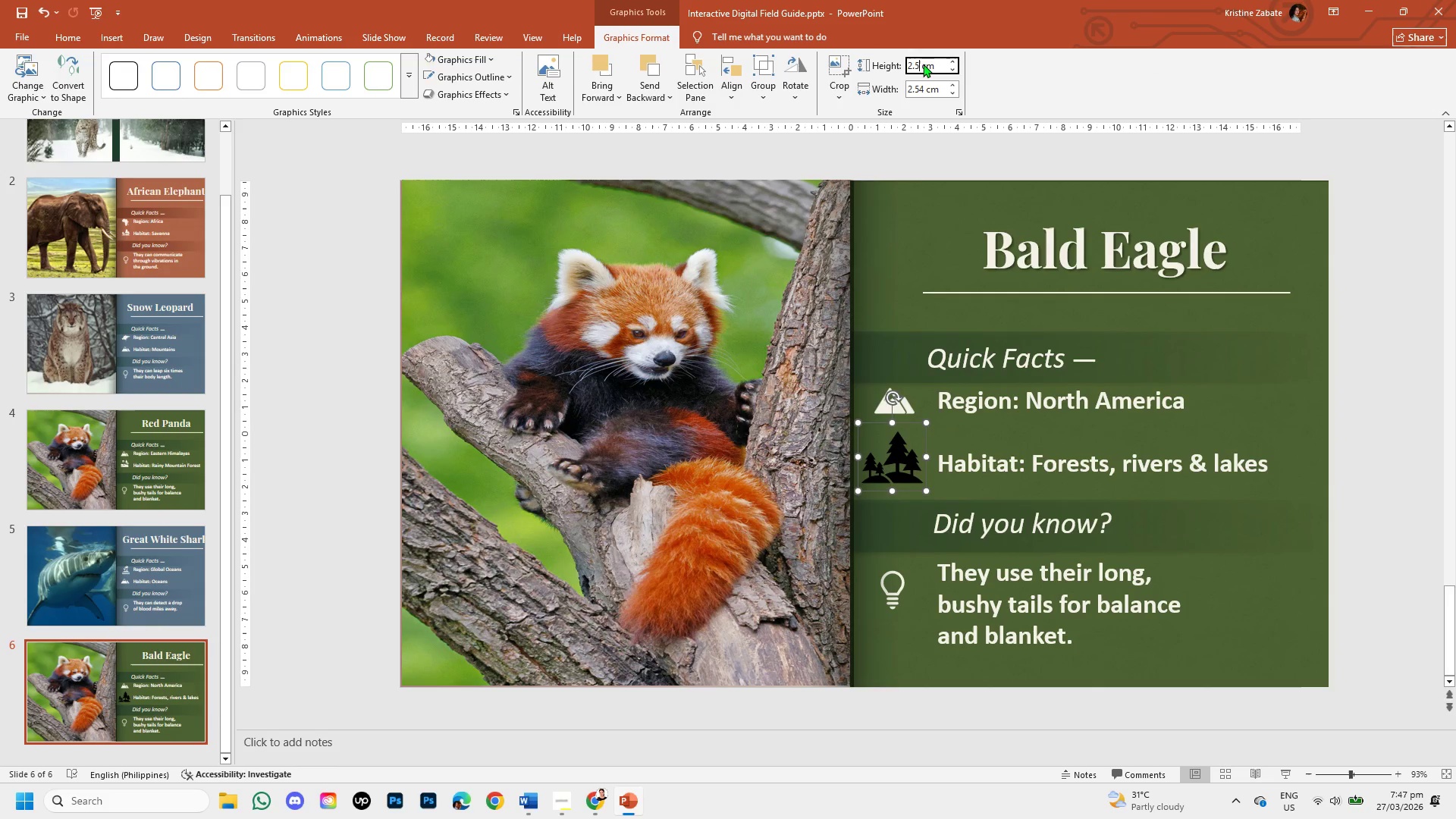 
key(Backspace)
 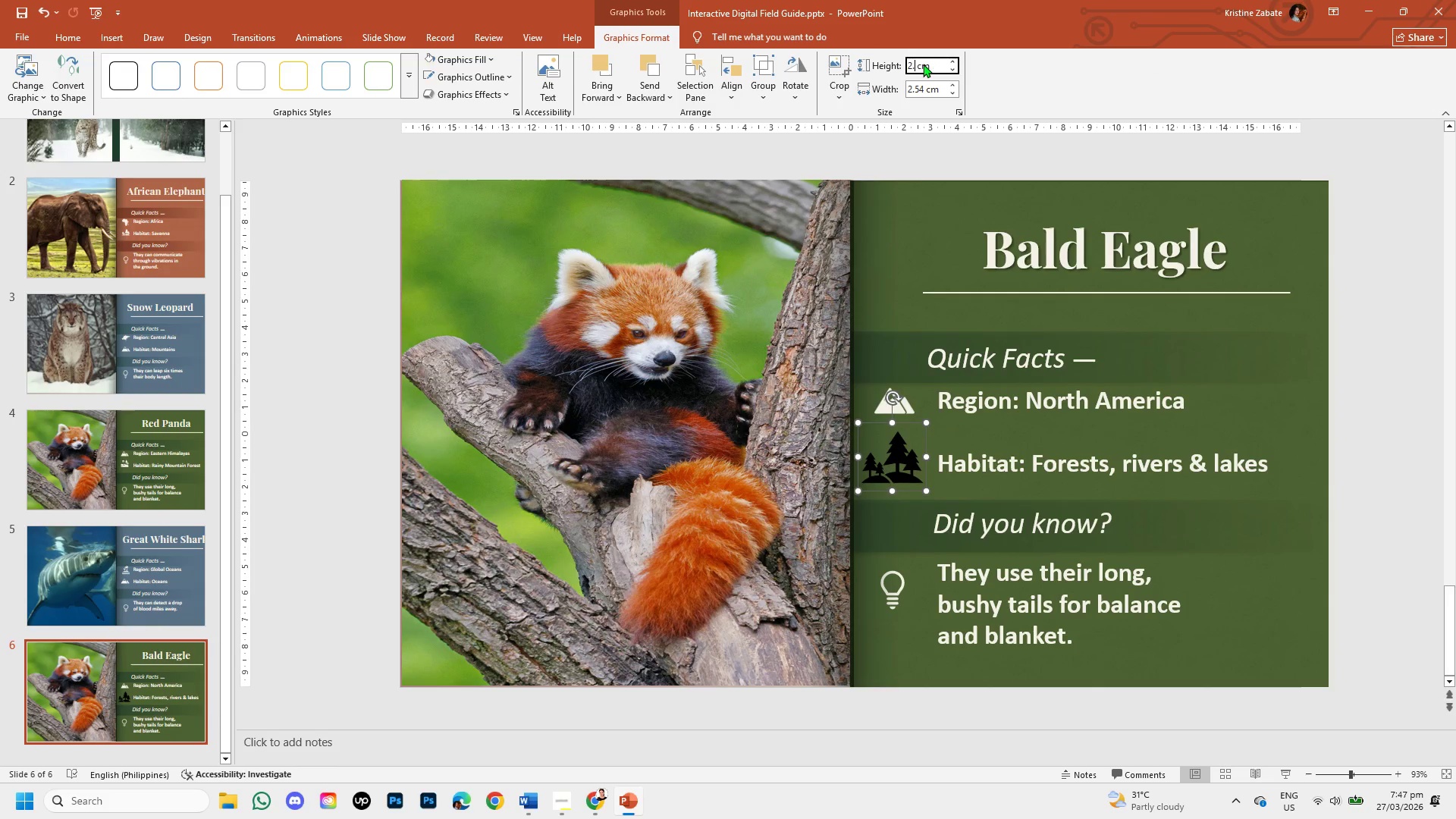 
key(Backspace)
 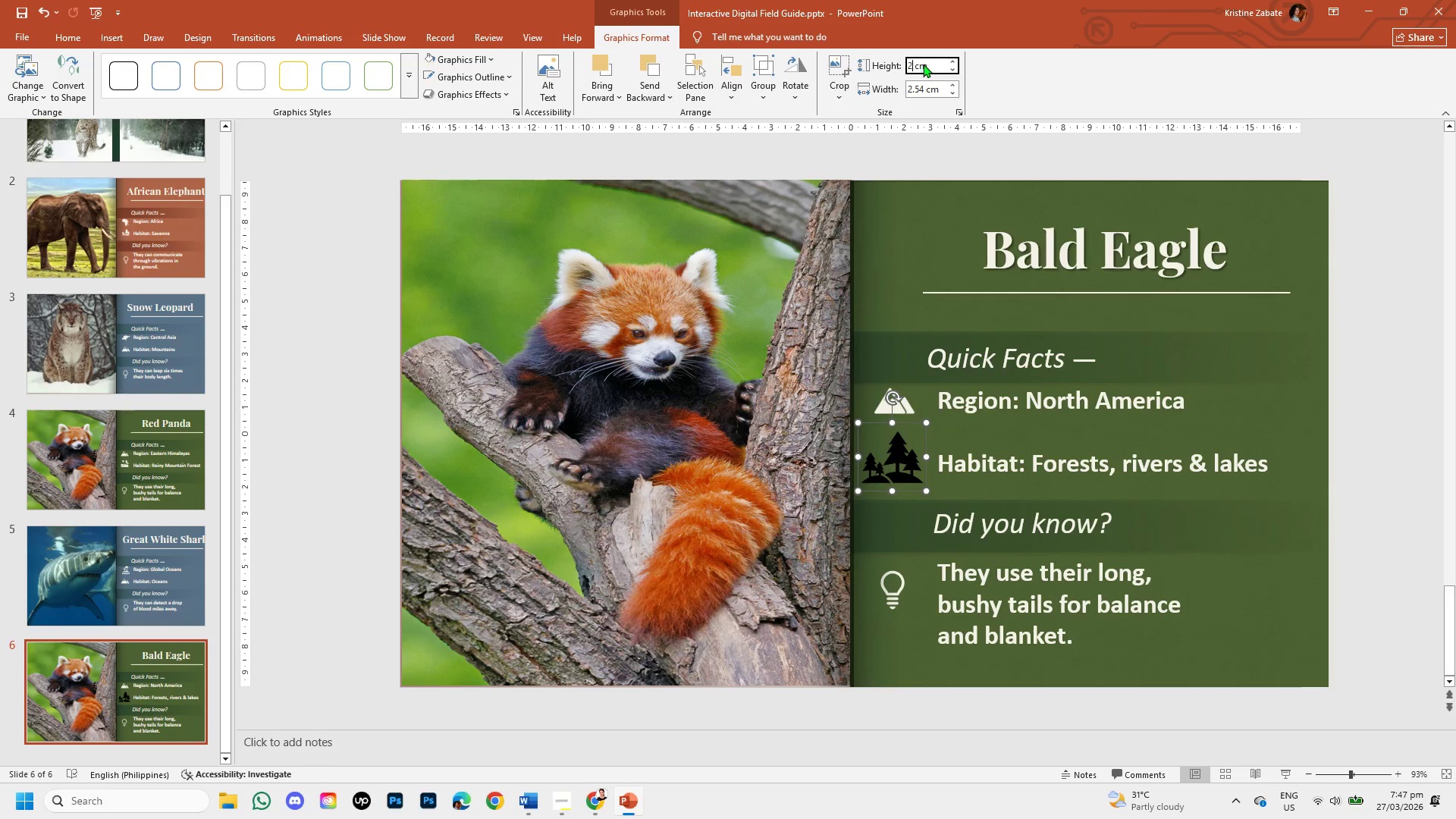 
key(Backspace)
 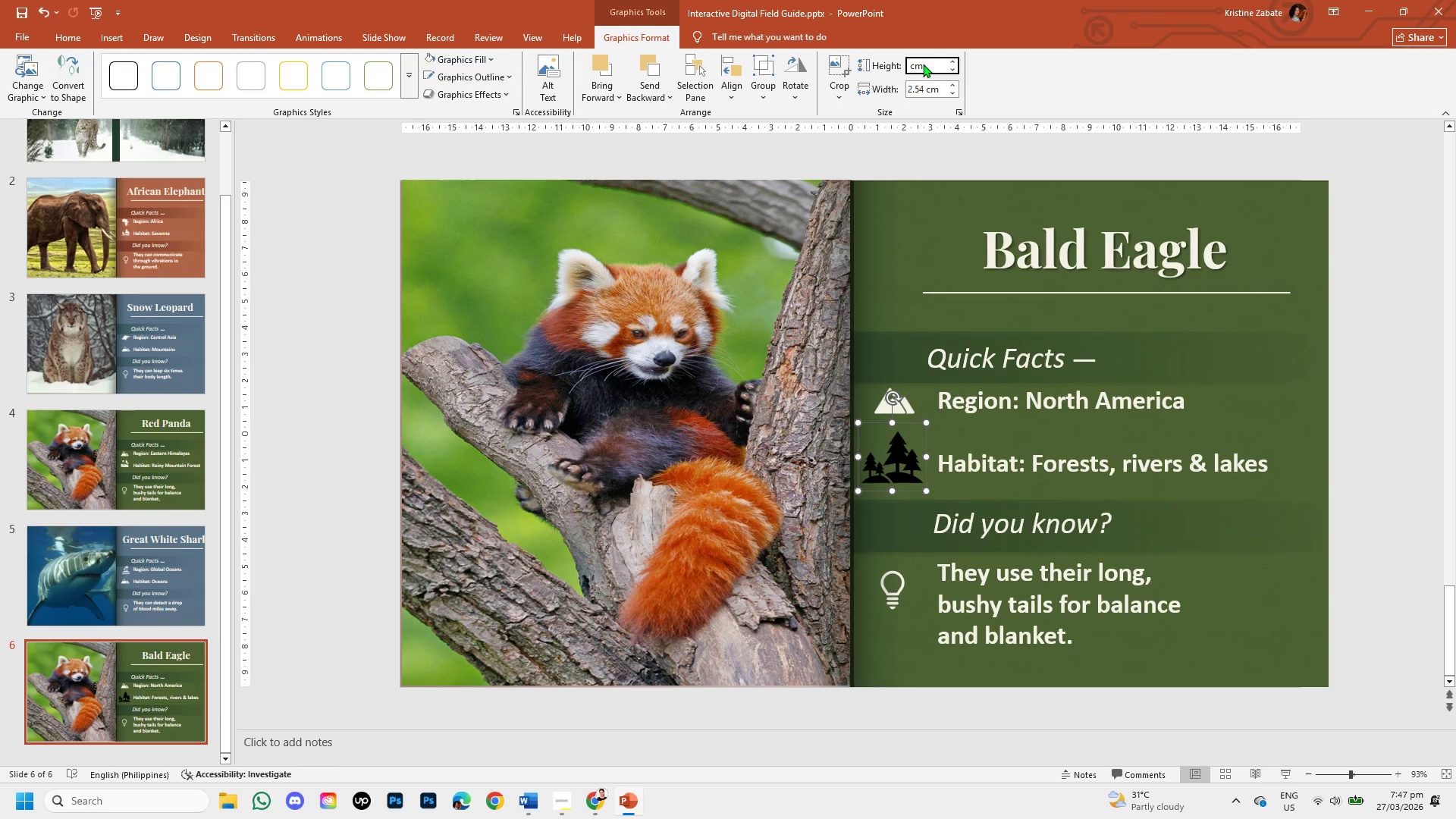 
key(Numpad1)
 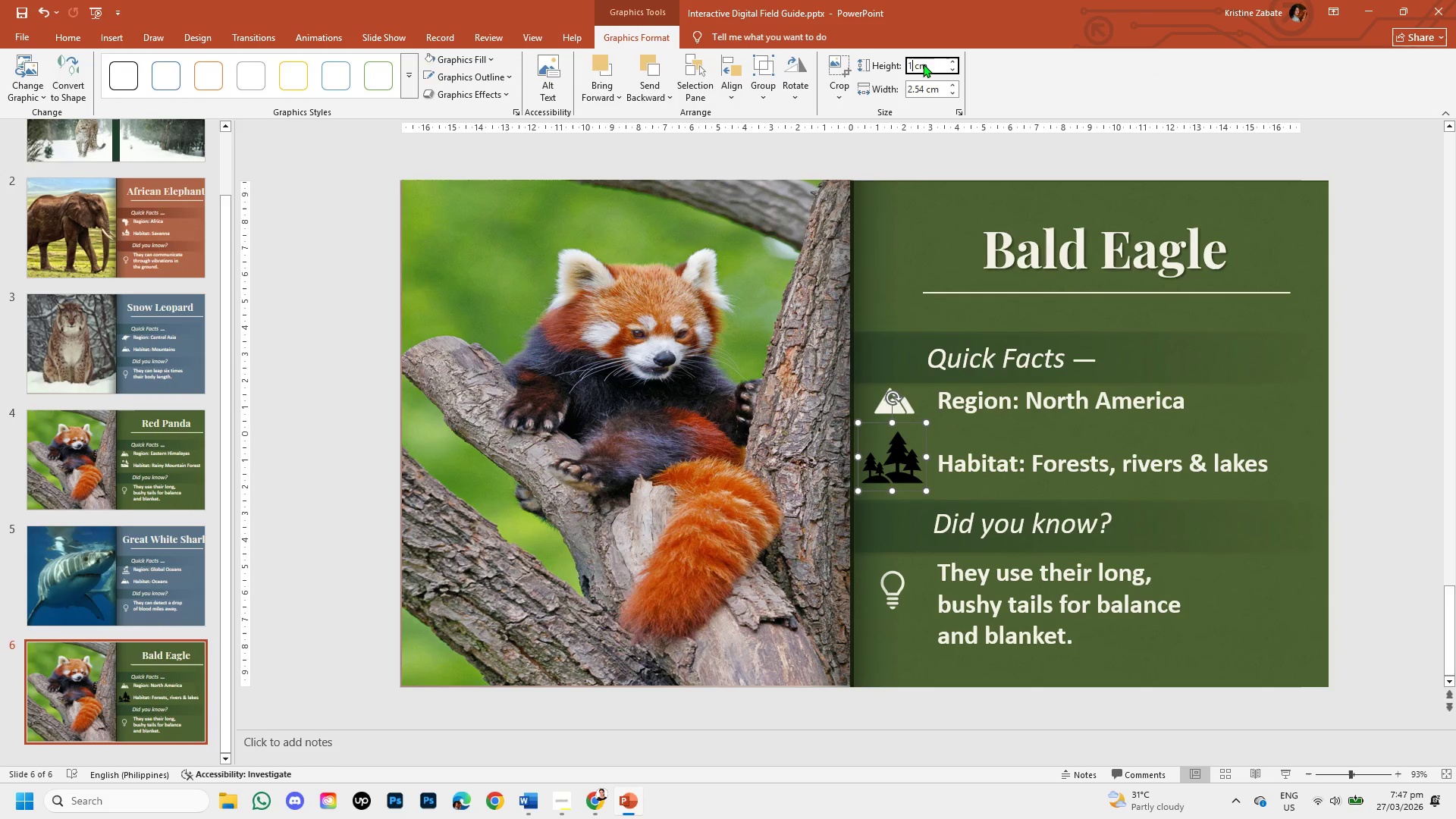 
key(NumpadDecimal)
 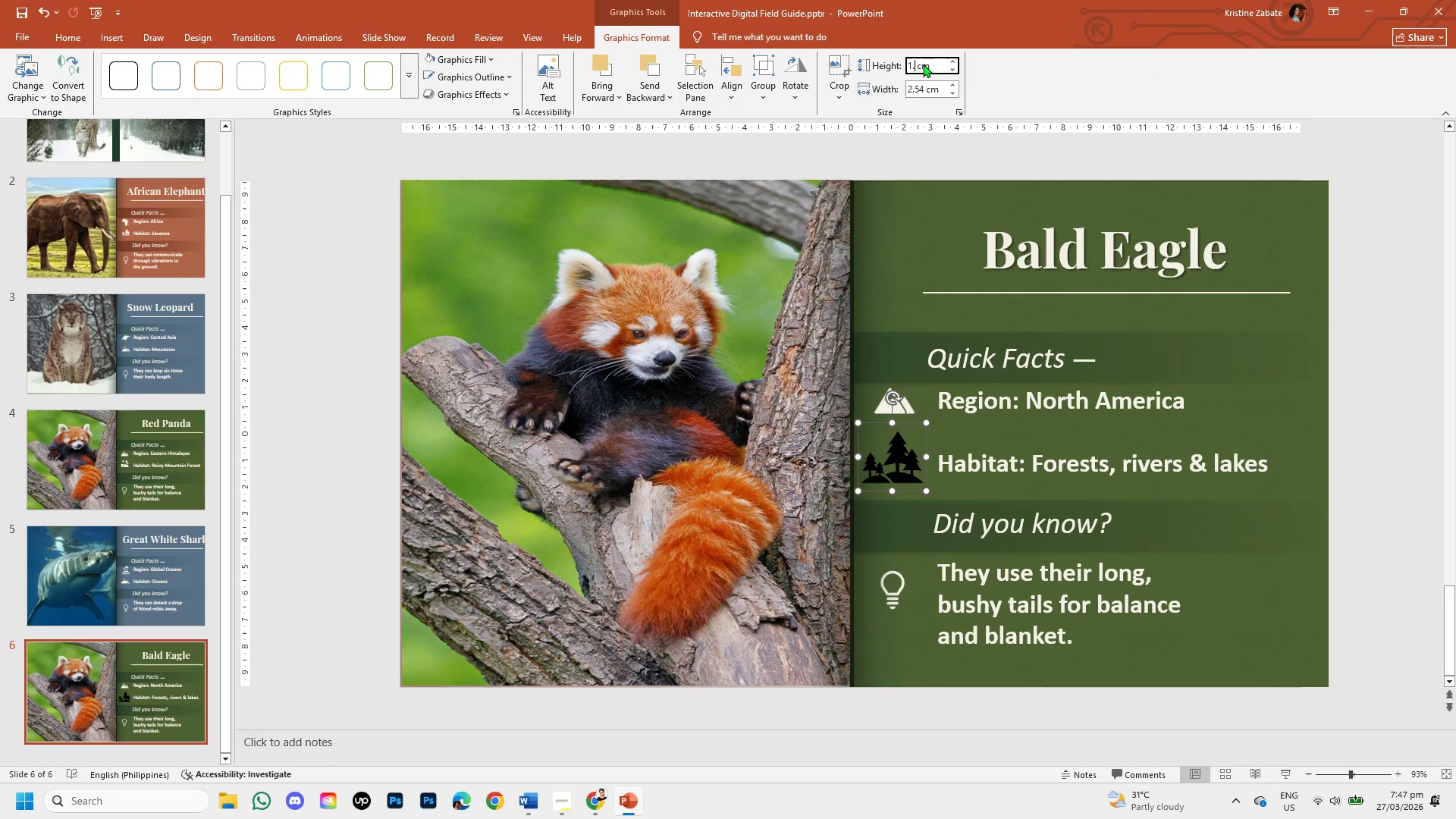 
key(Numpad6)
 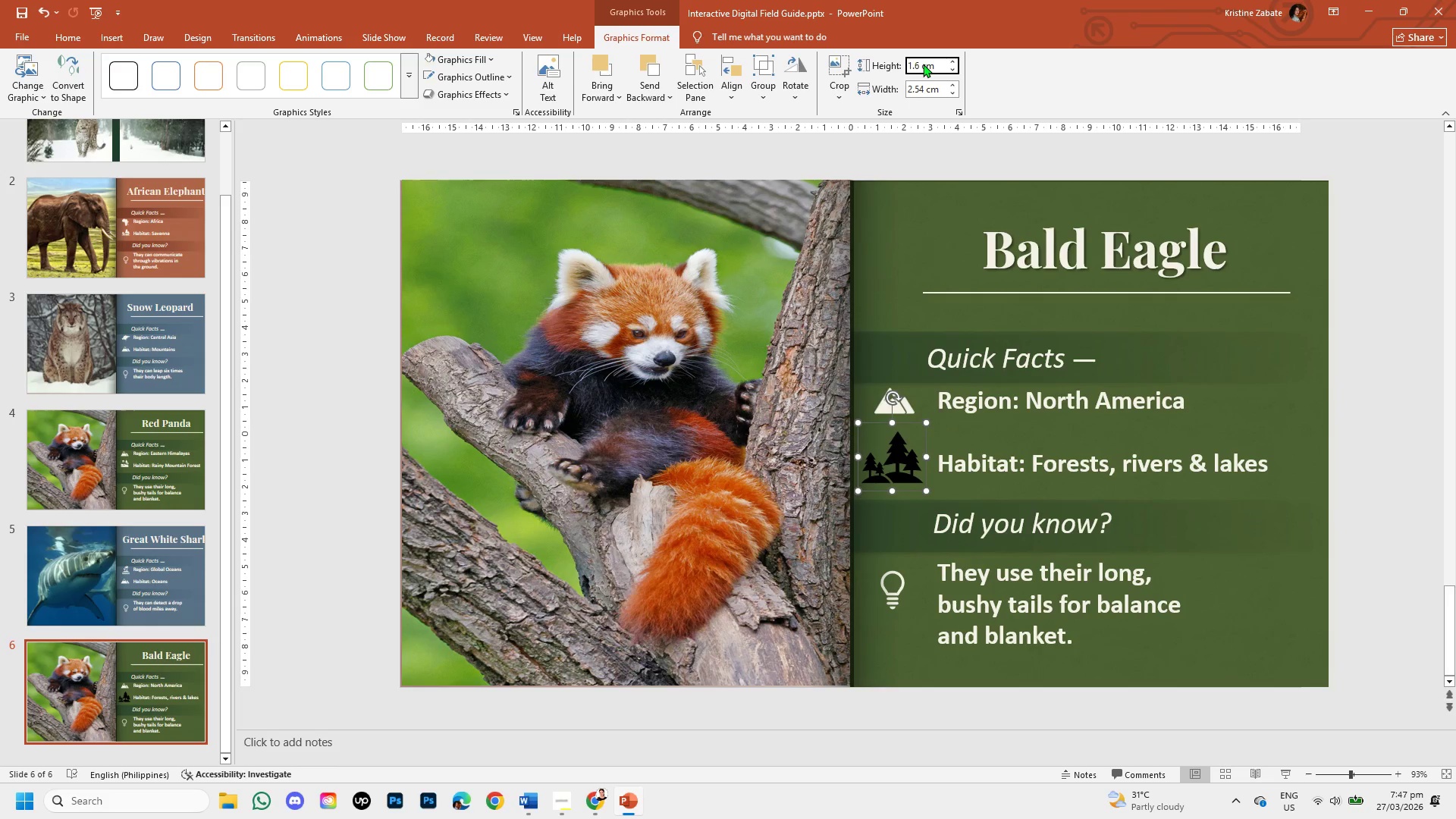 
key(Numpad4)
 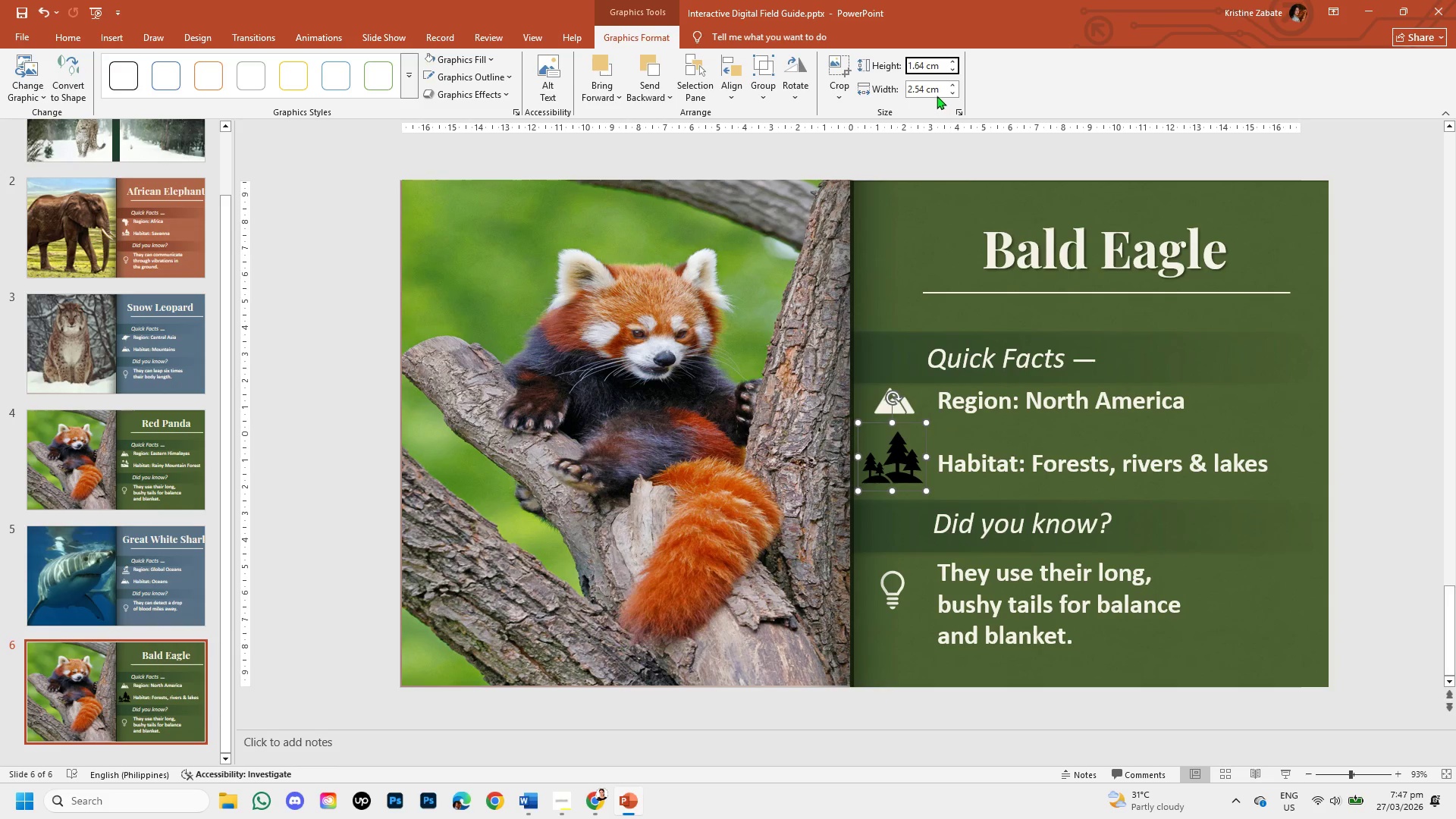 
left_click([930, 86])
 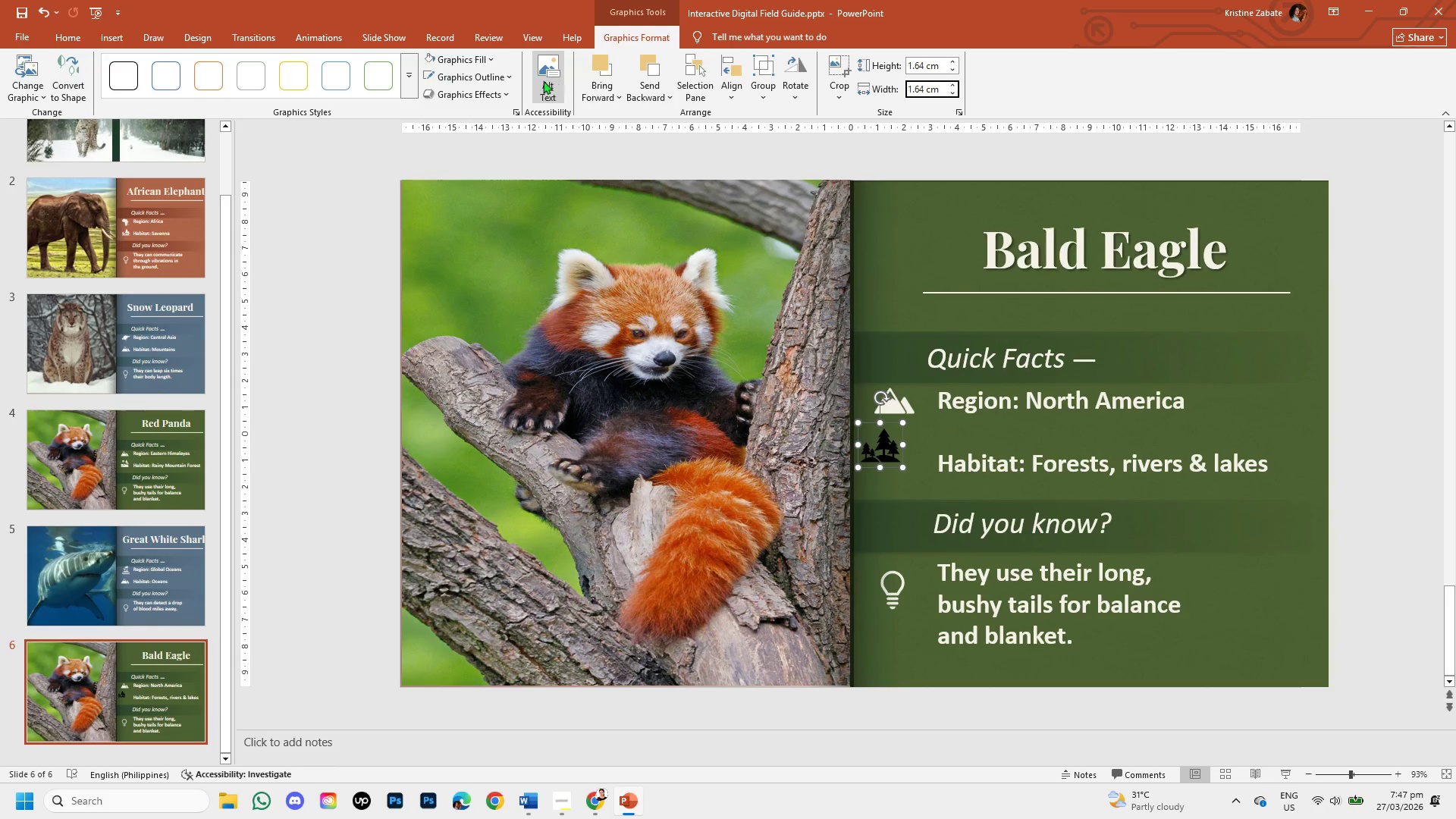 
left_click([494, 59])
 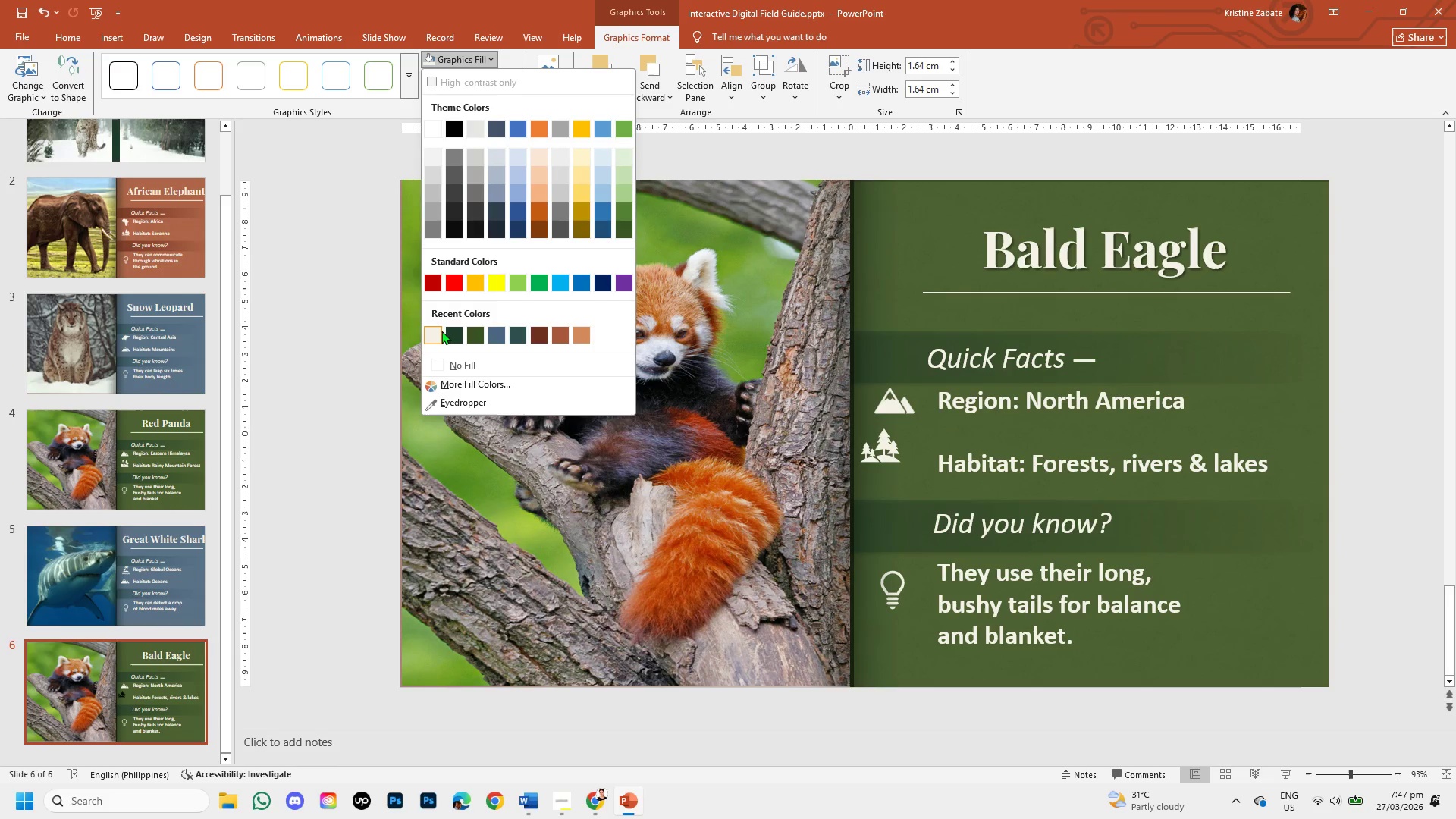 
left_click([441, 331])
 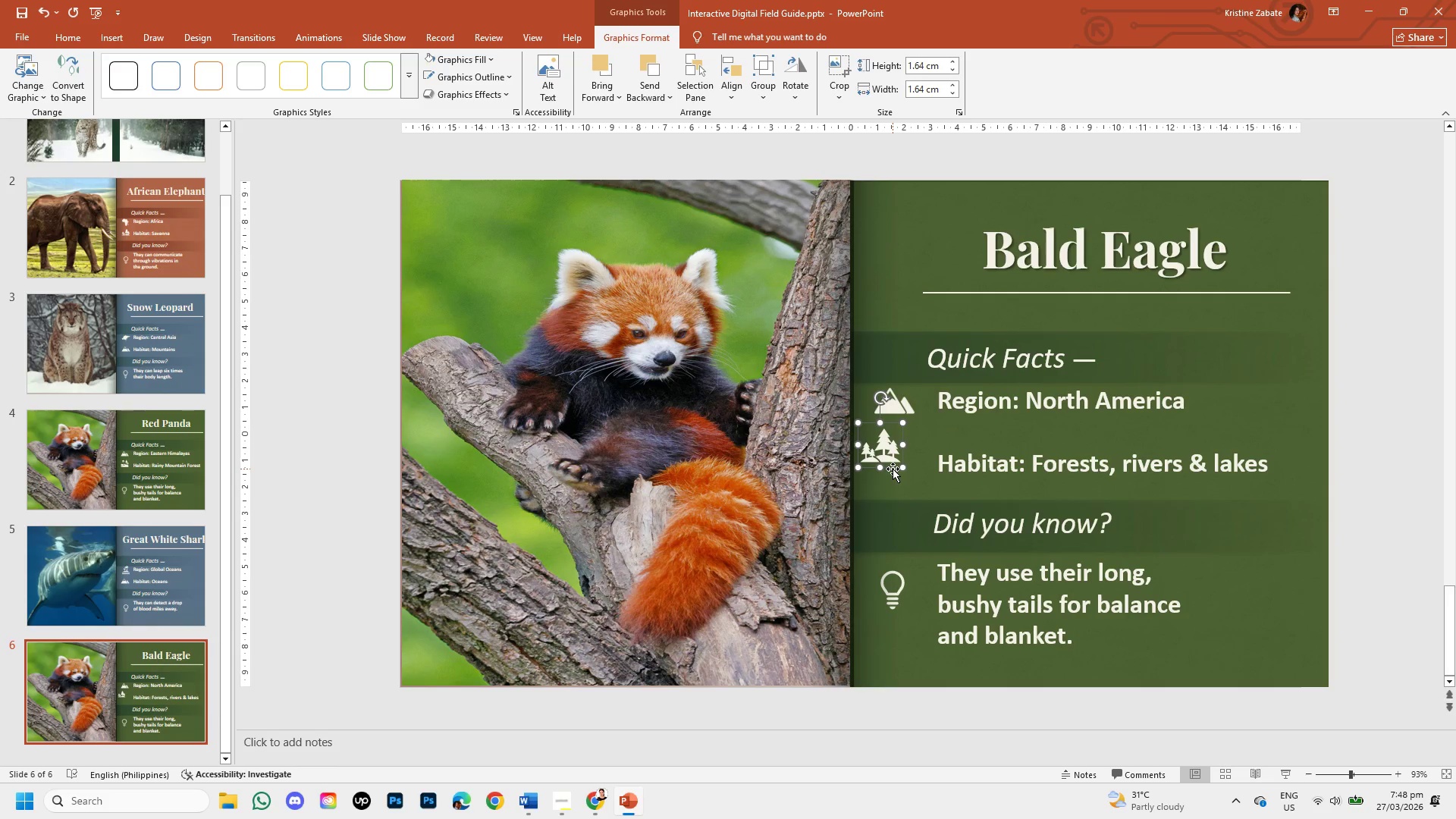 
hold_key(key=ArrowDown, duration=0.78)
 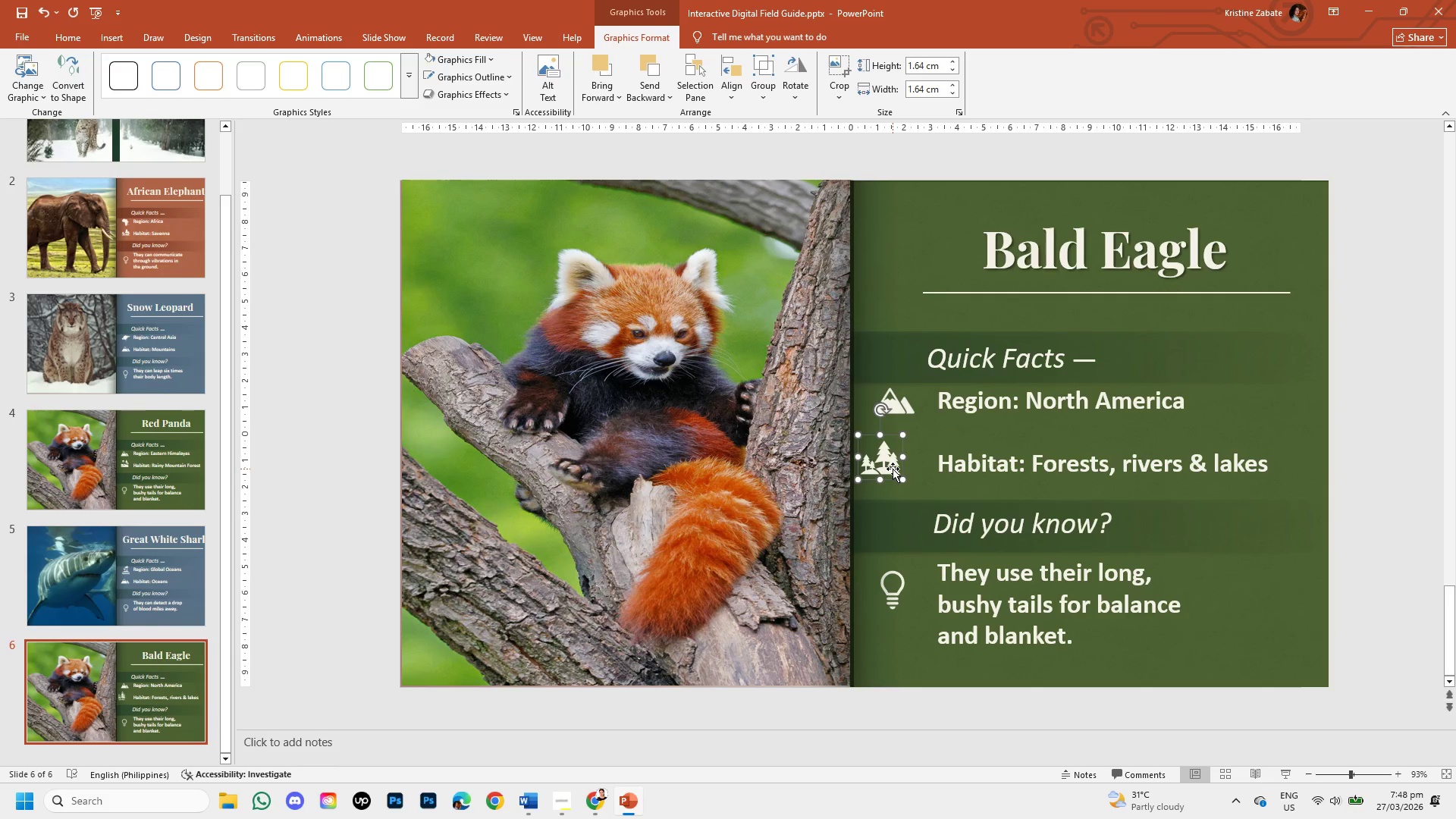 
key(ArrowUp)
 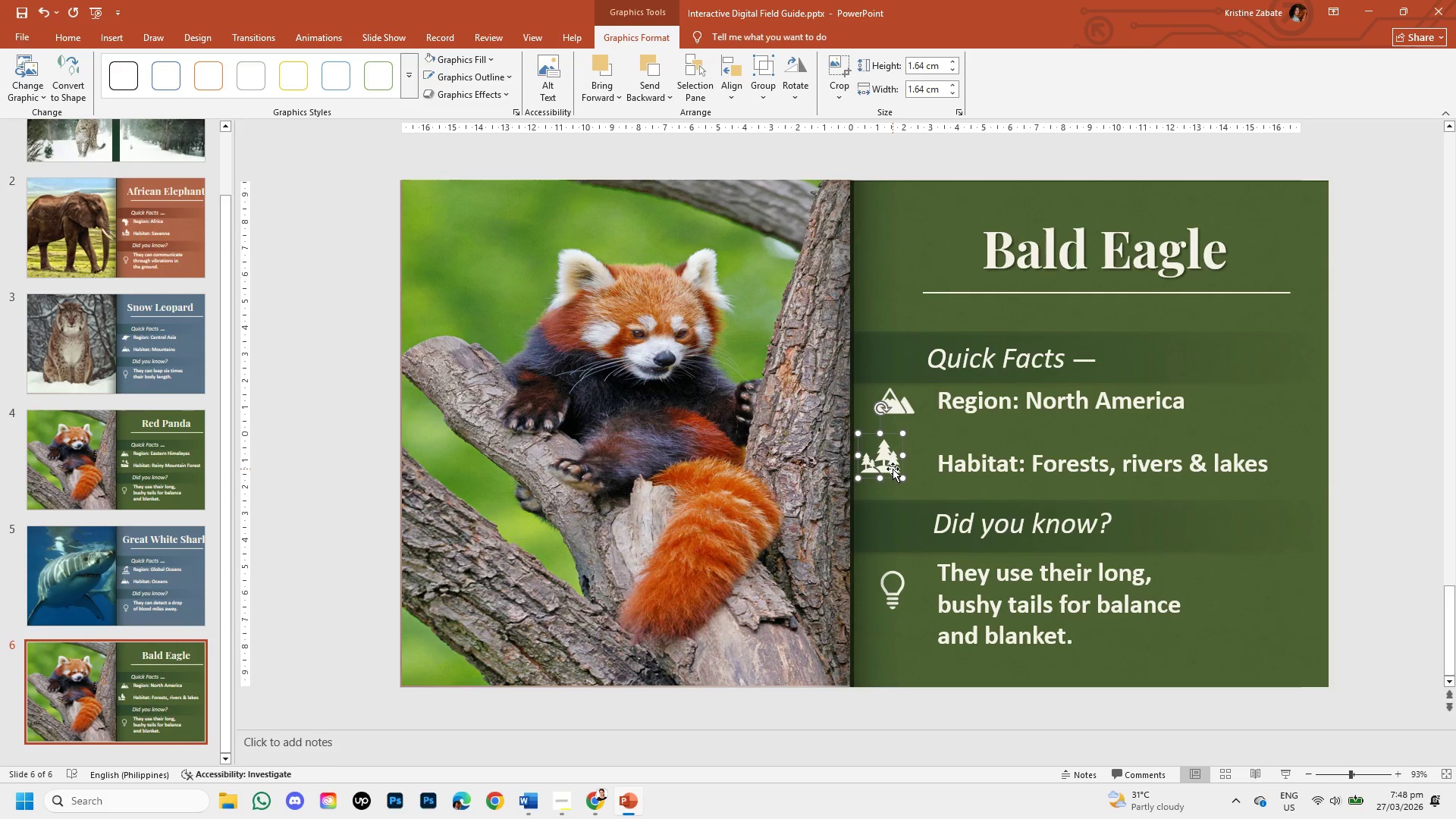 
key(ArrowUp)
 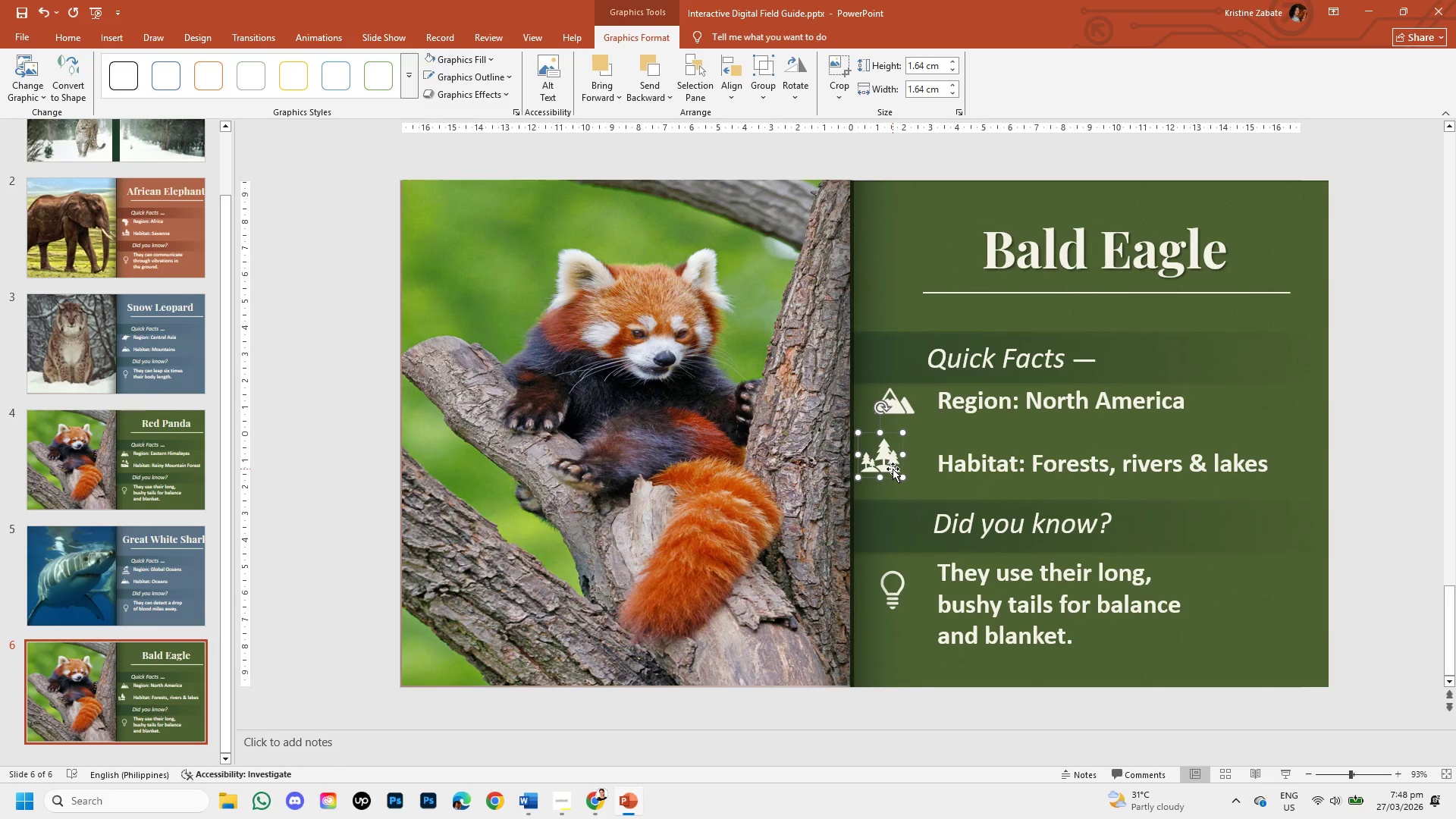 
key(ArrowUp)
 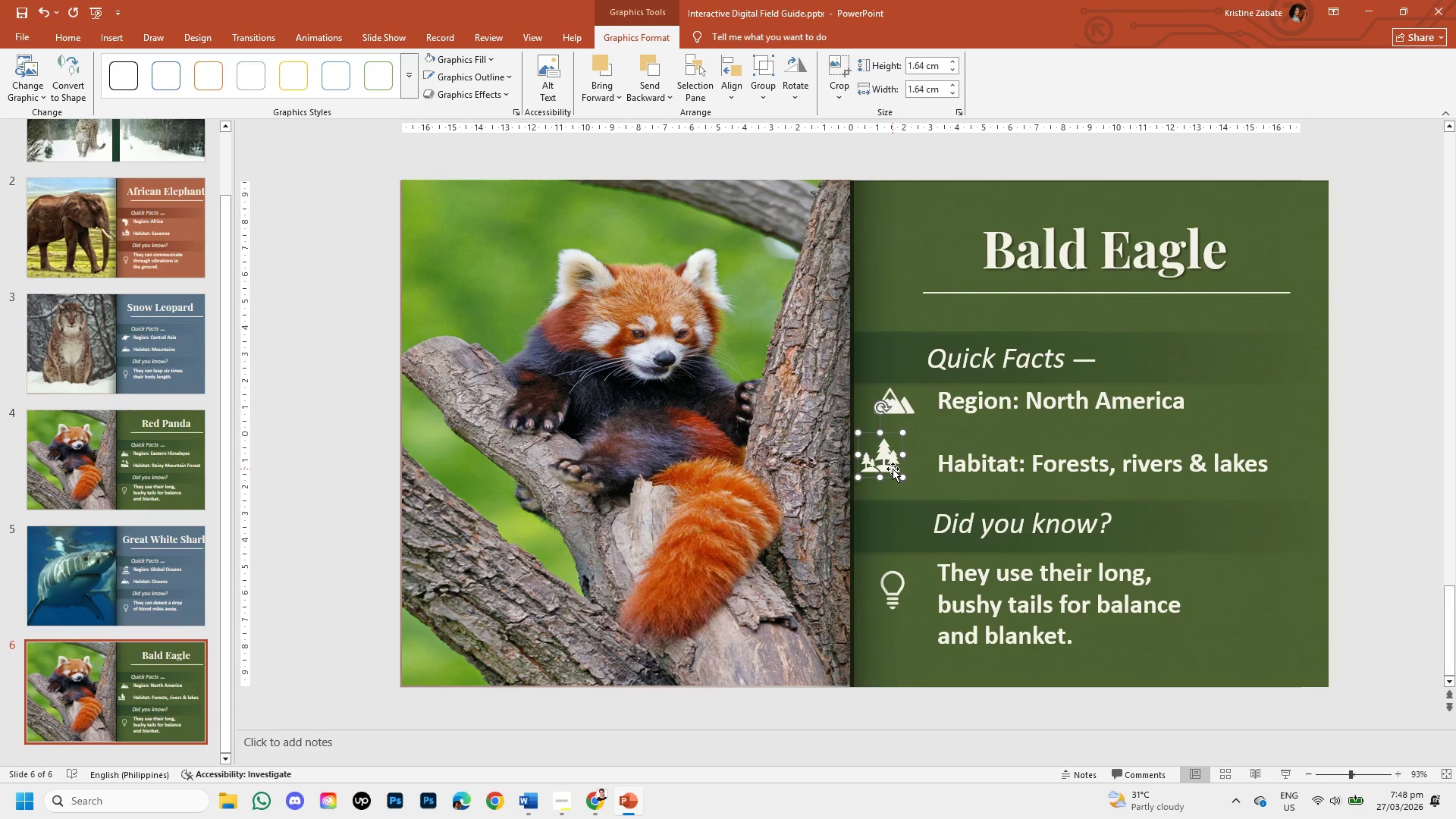 
hold_key(key=ArrowRight, duration=0.86)
 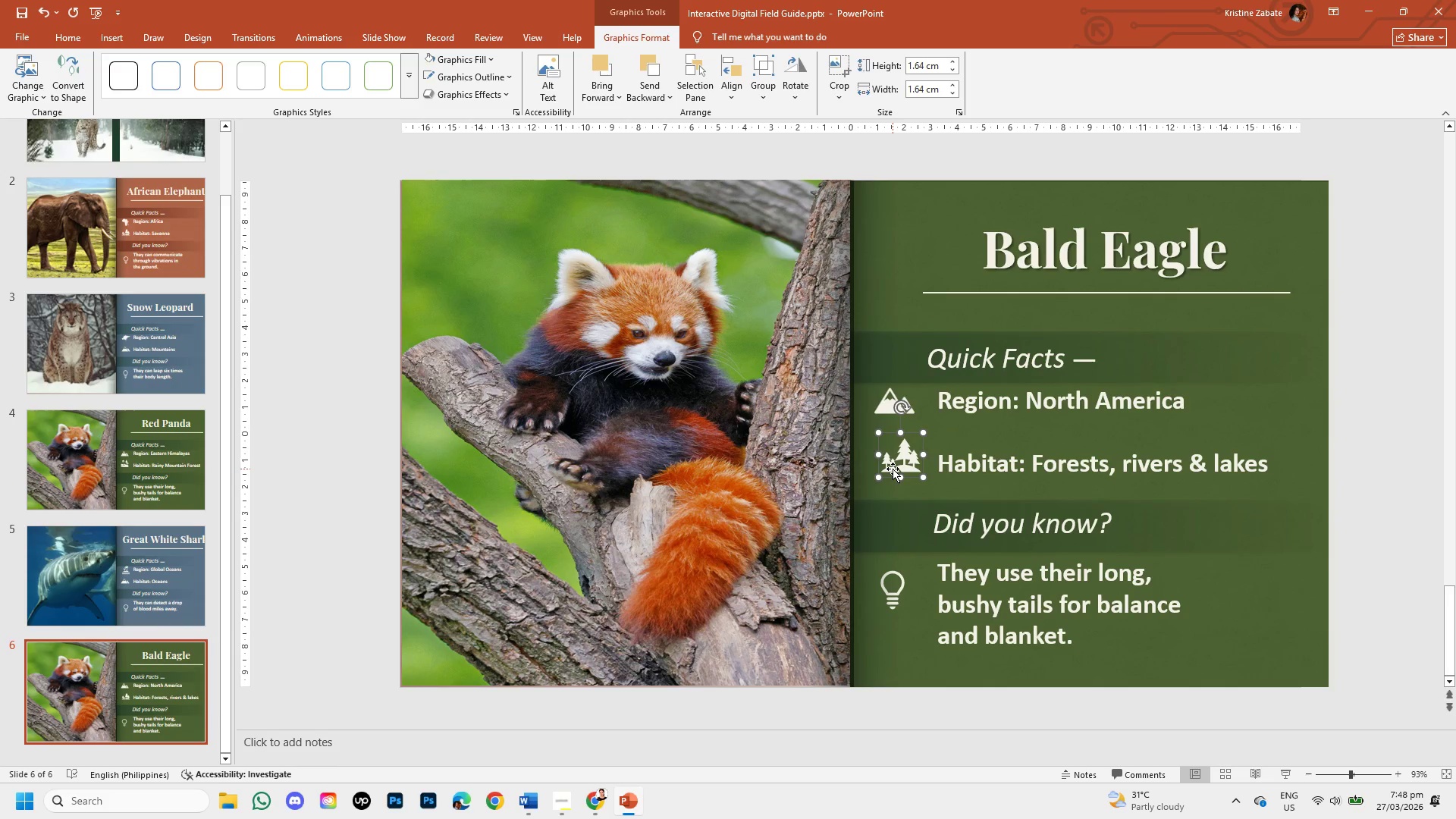 
key(ArrowLeft)
 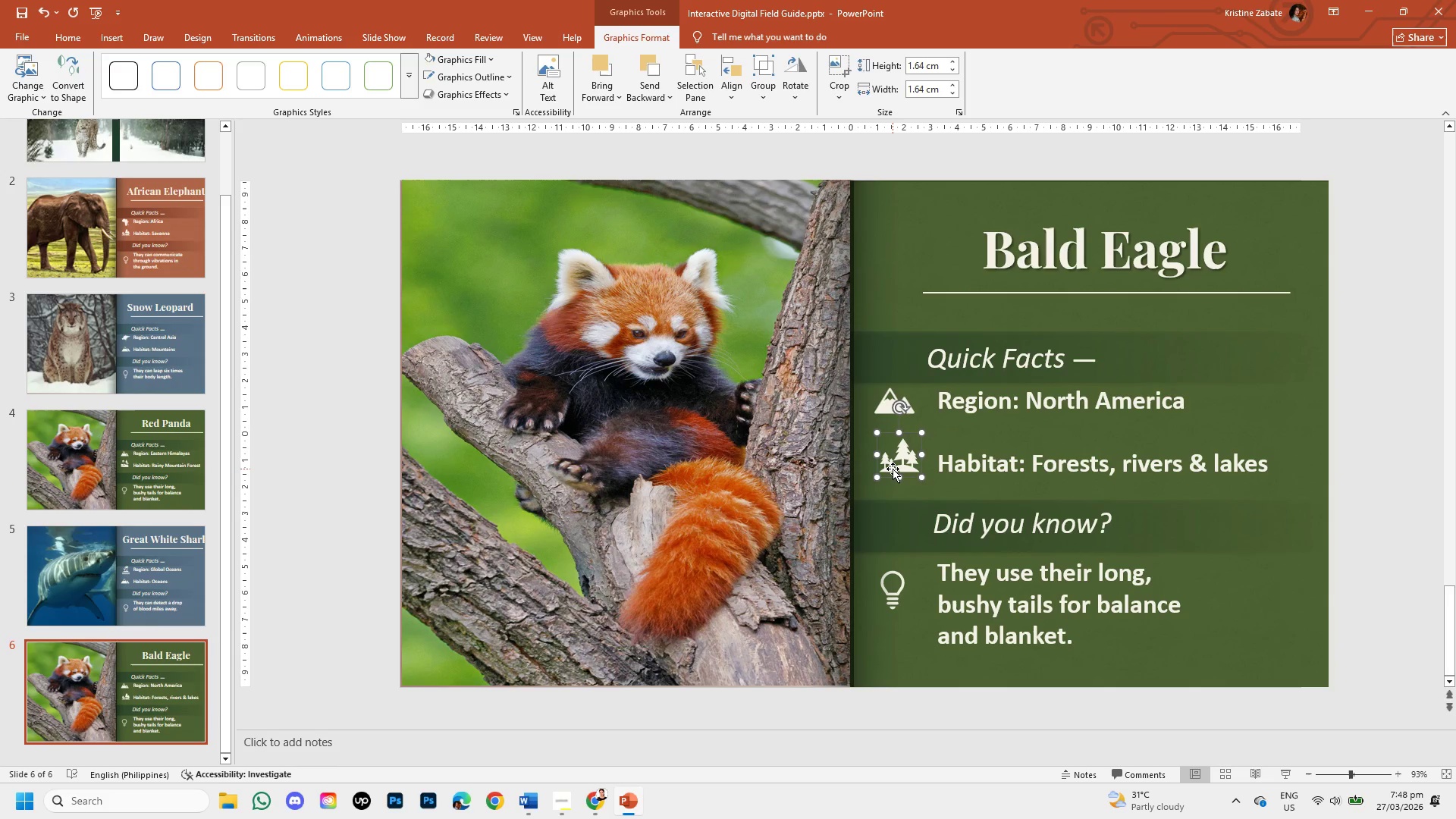 
key(ArrowLeft)
 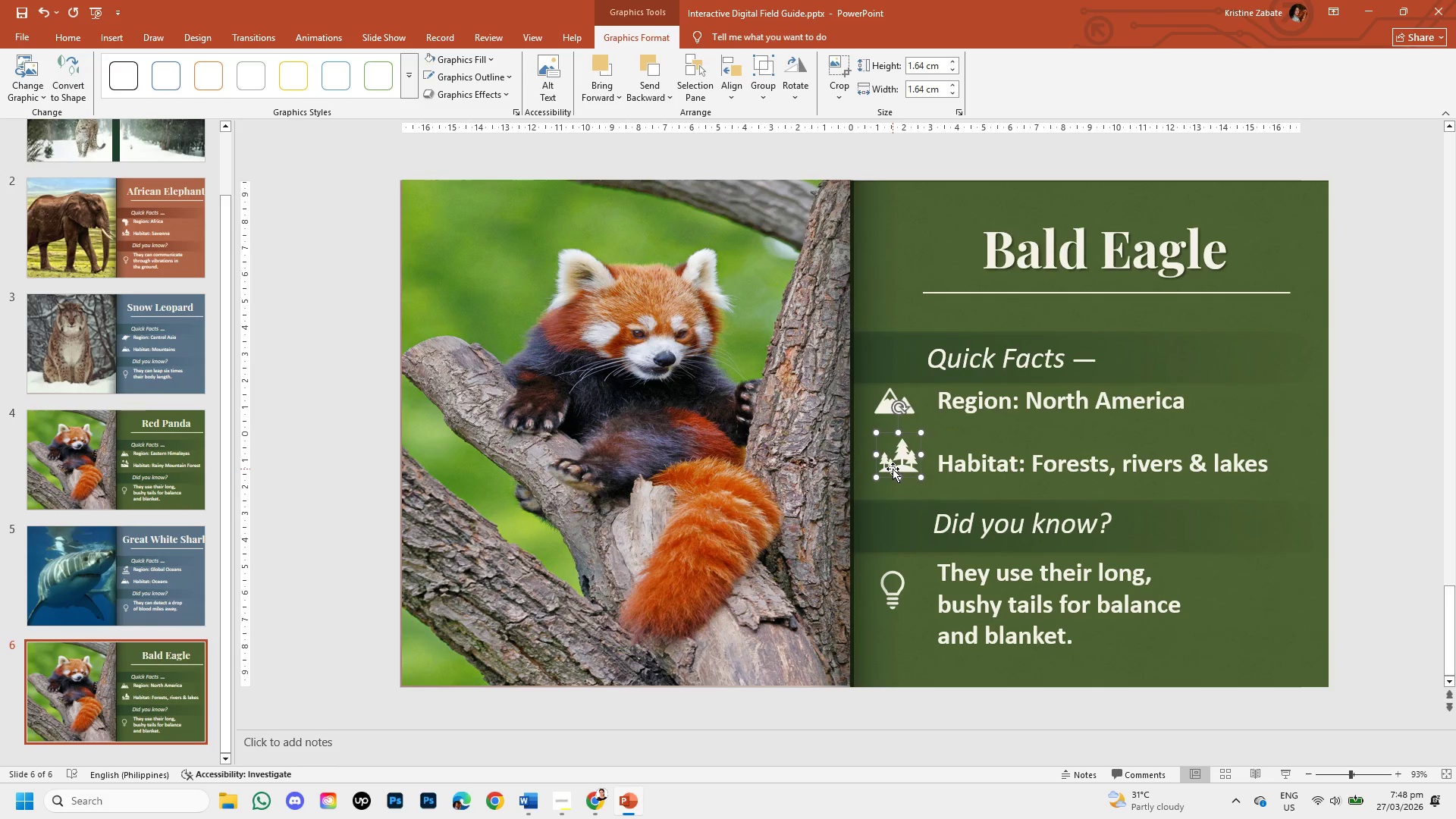 
key(ArrowLeft)
 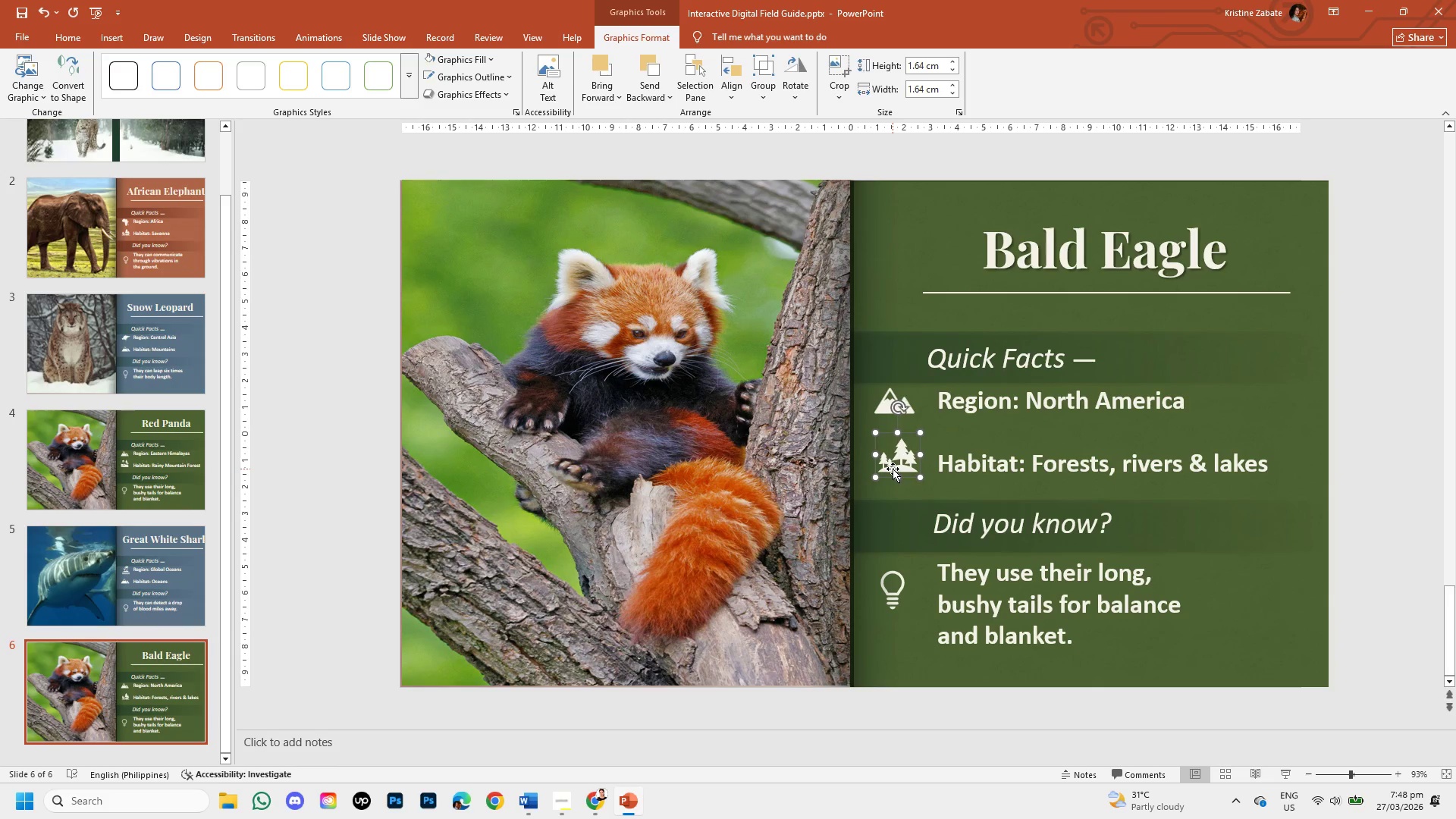 
key(ArrowLeft)
 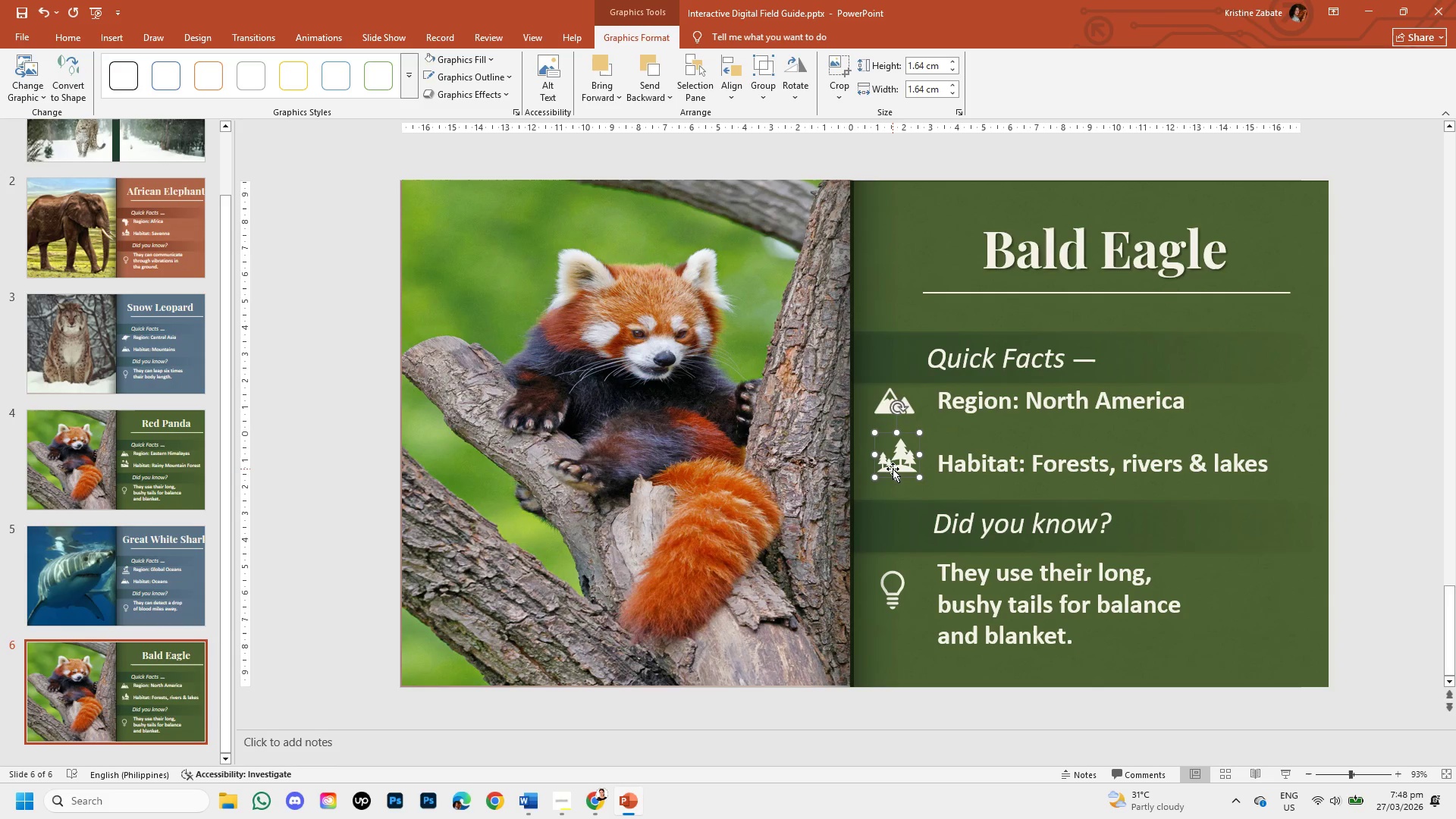 
key(ArrowLeft)
 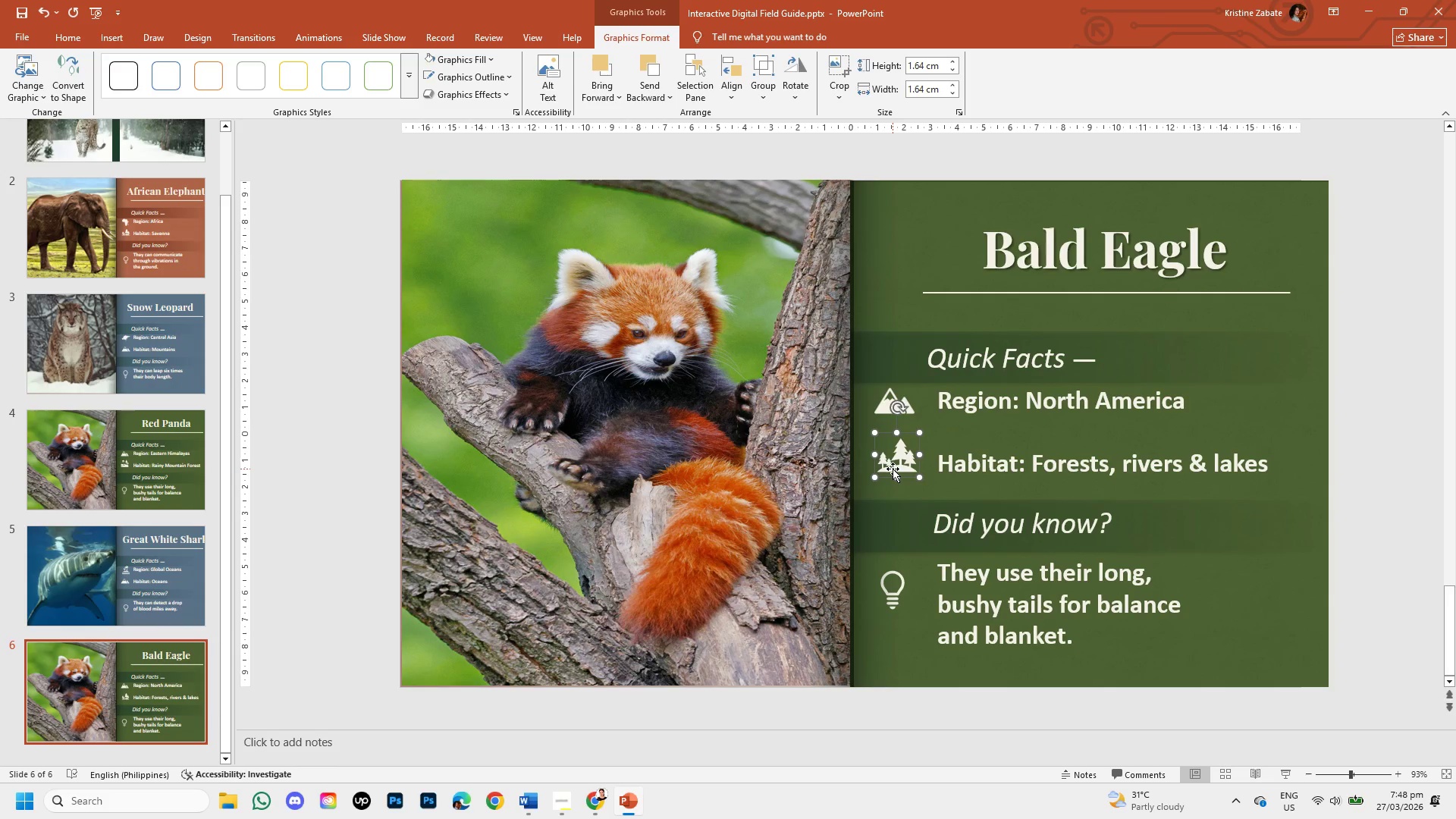 
key(ArrowLeft)
 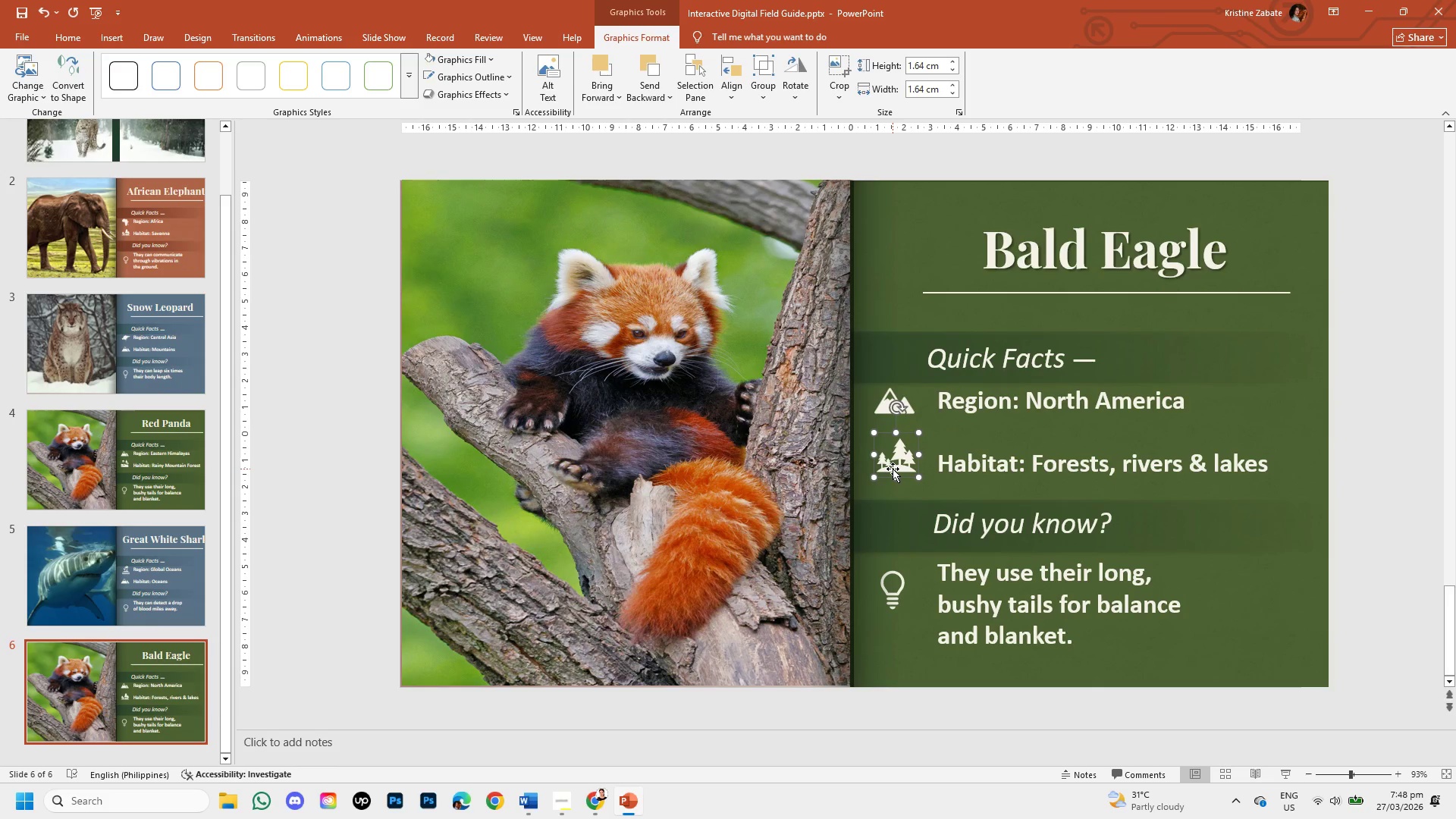 
key(ArrowLeft)
 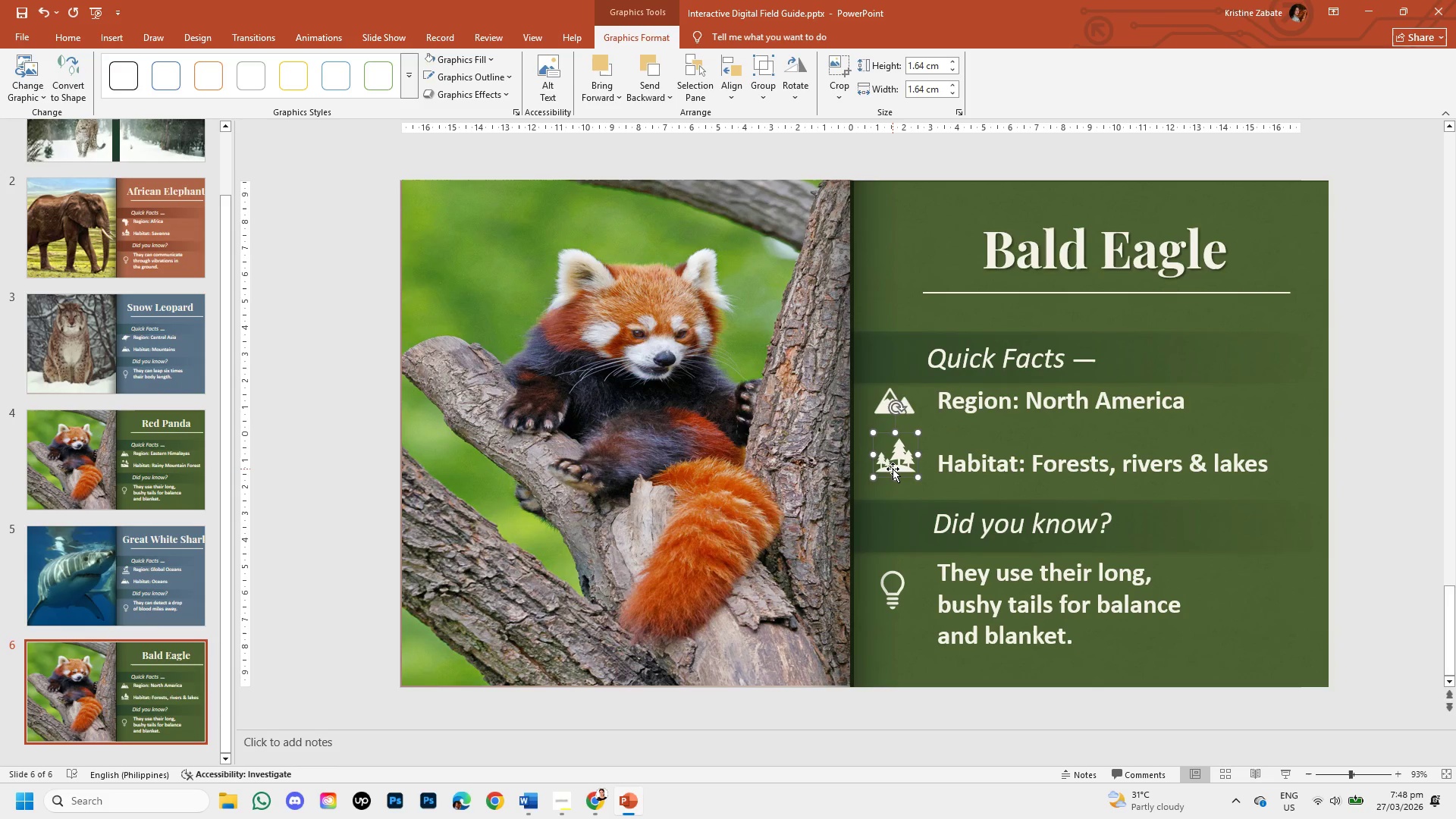 
key(ArrowLeft)
 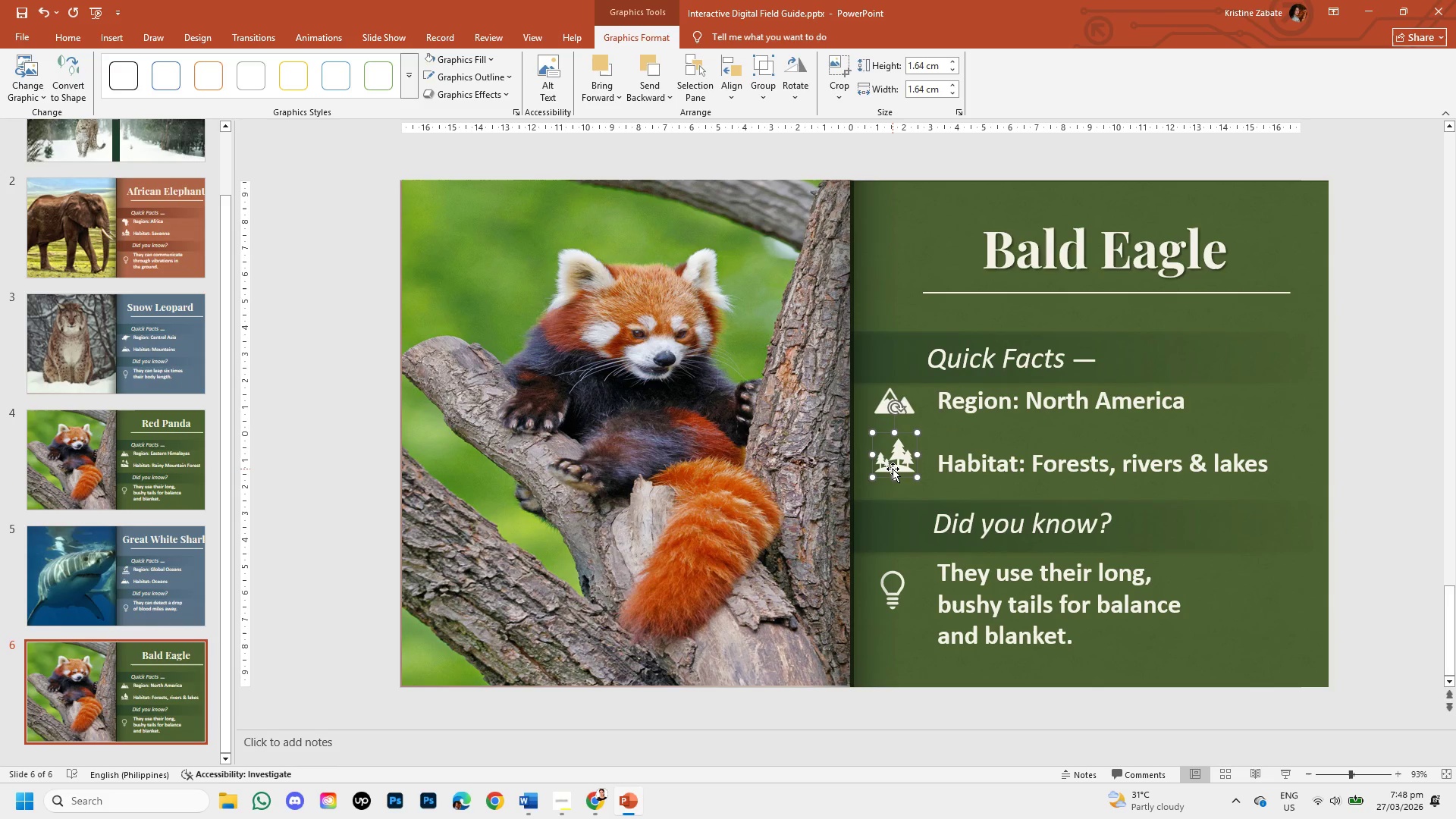 
key(ArrowUp)
 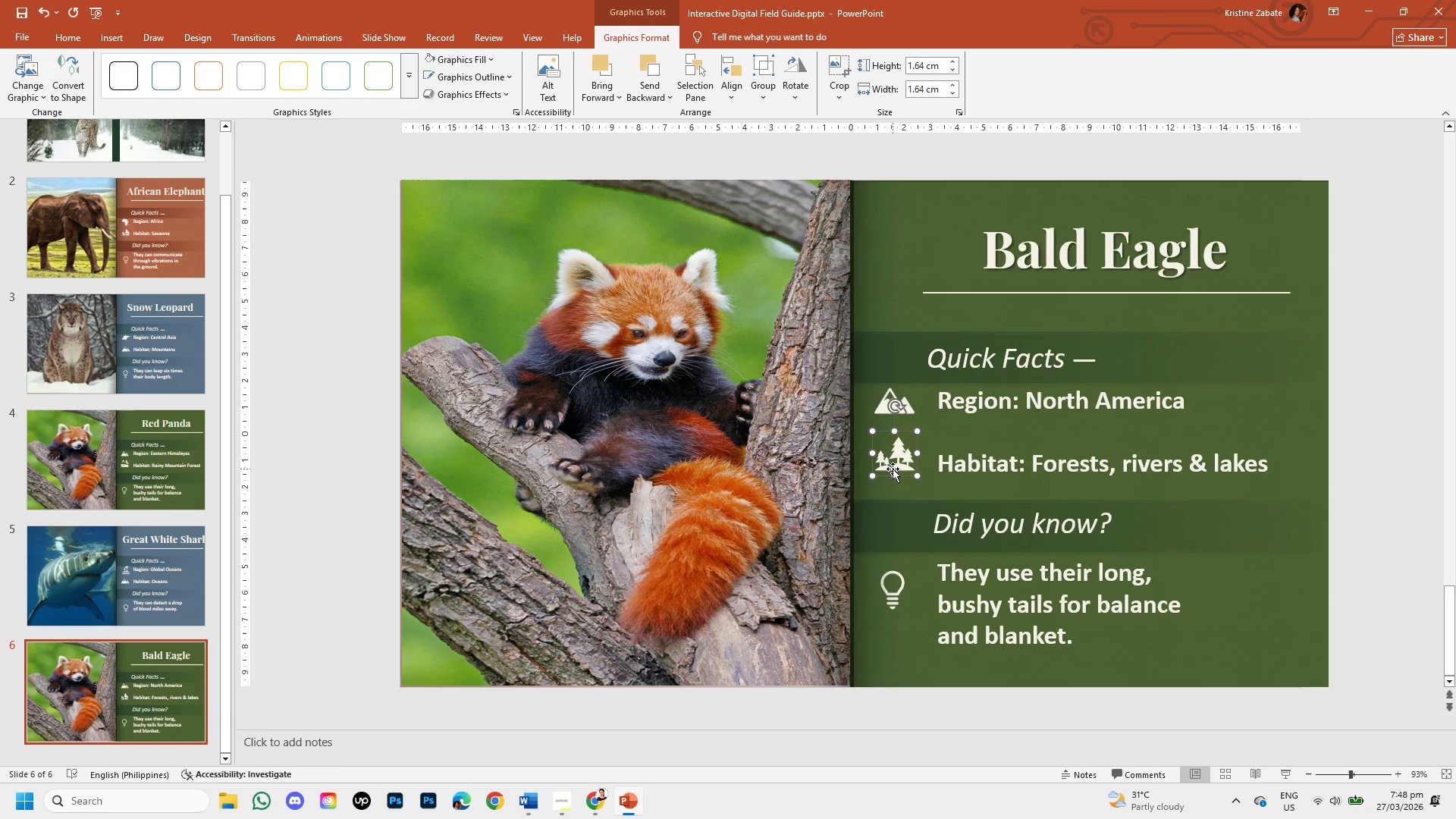 
key(ArrowUp)
 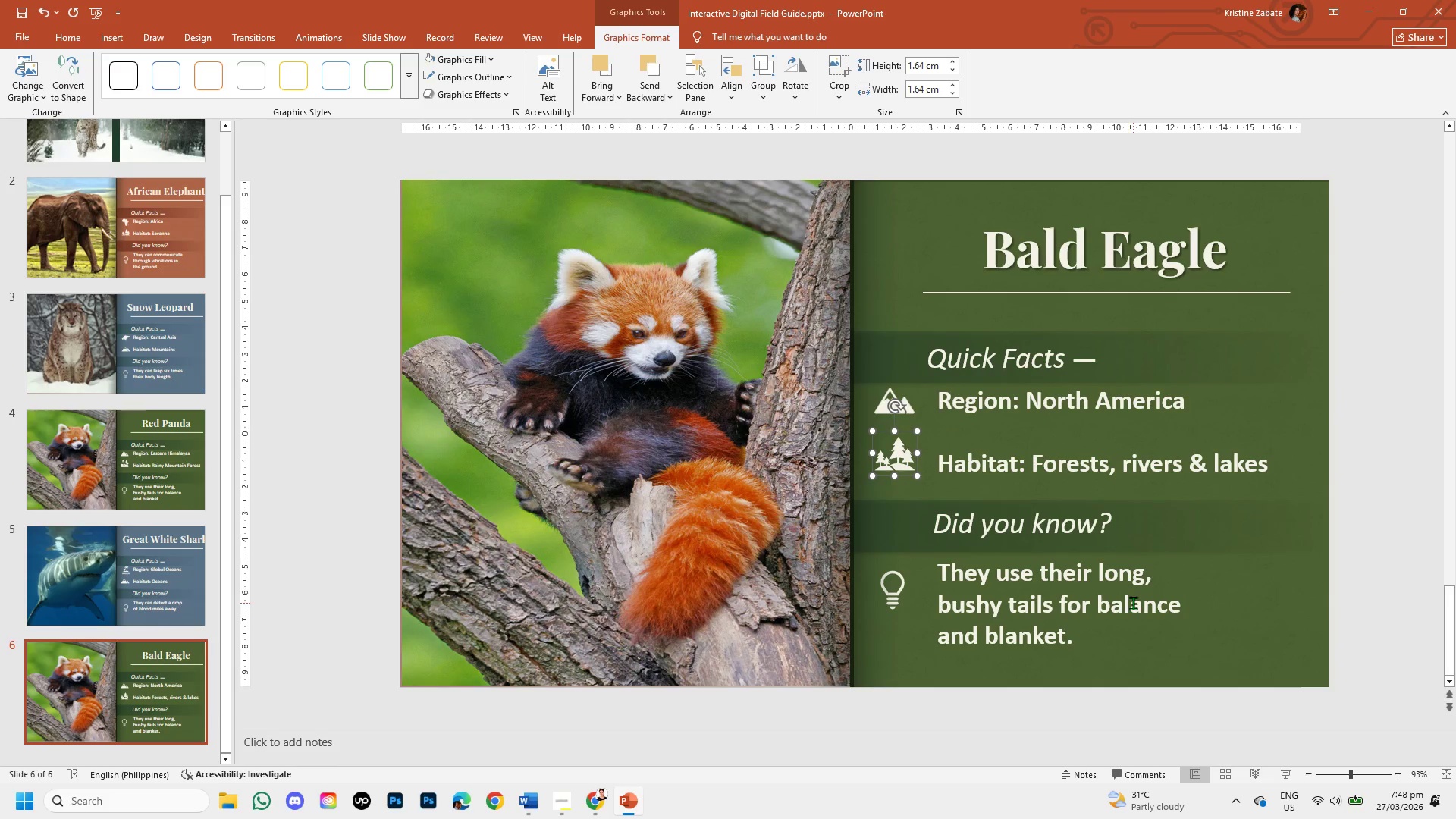 
left_click([1243, 646])
 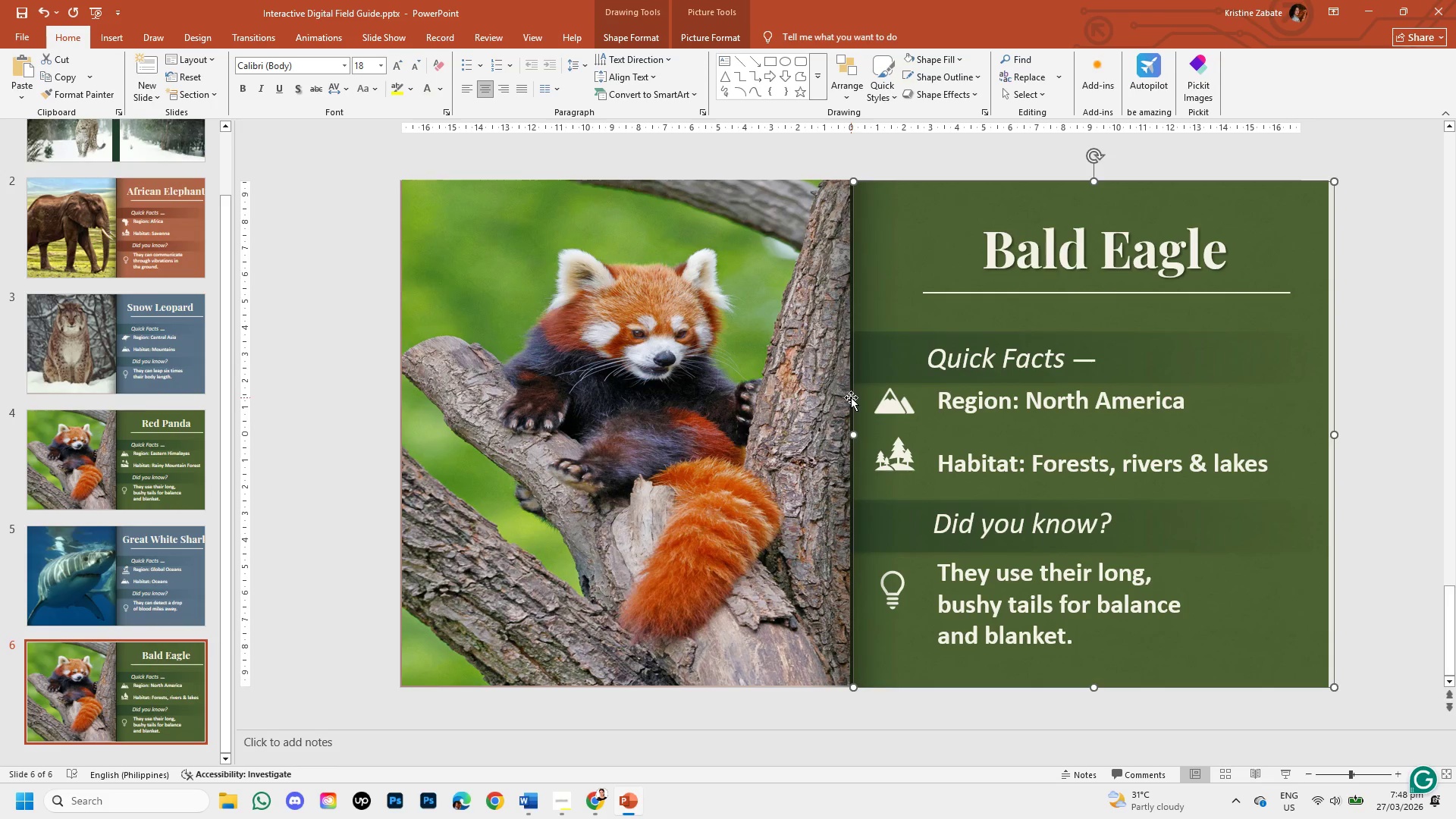 
left_click([899, 408])
 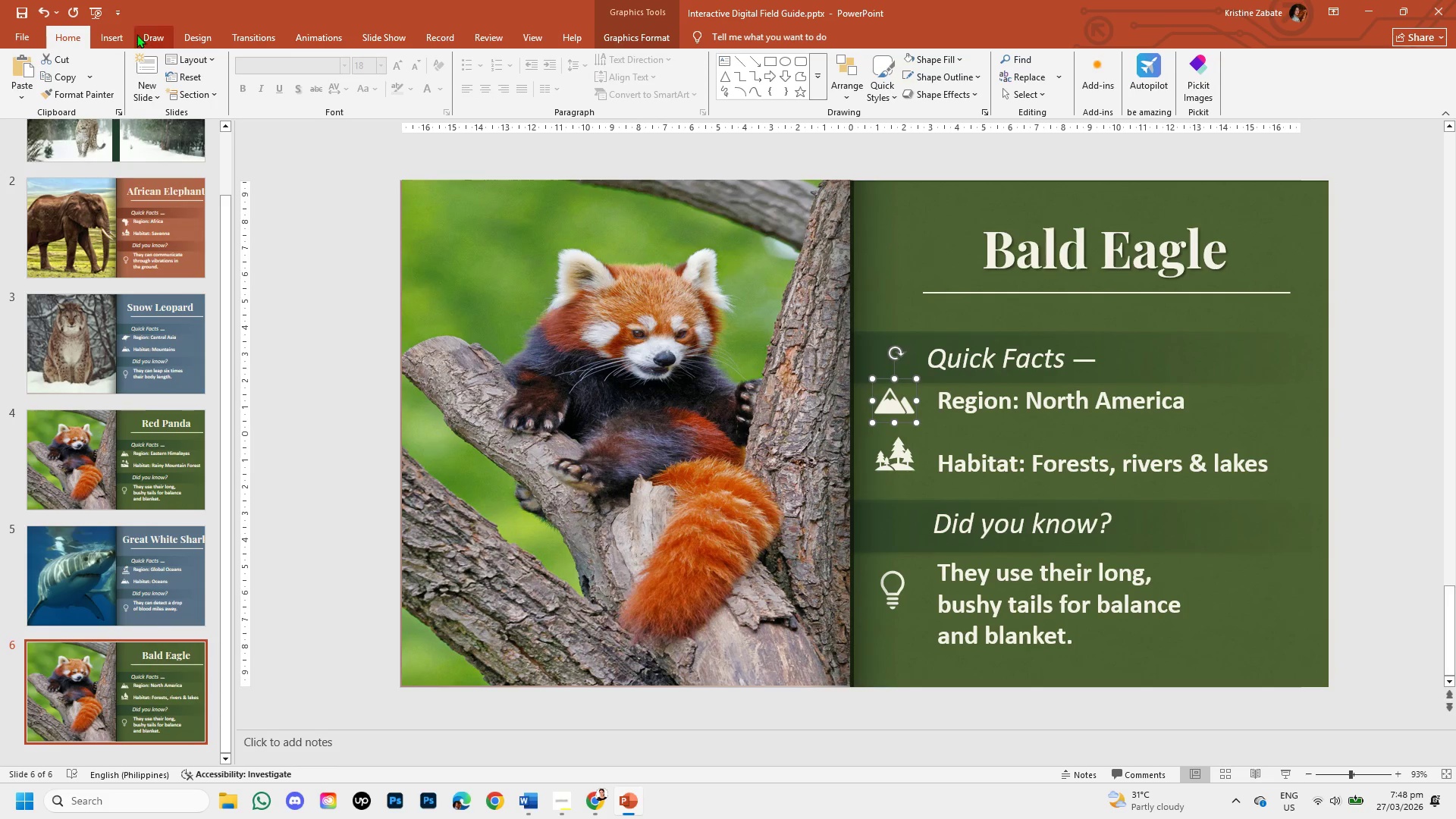 
left_click([117, 36])
 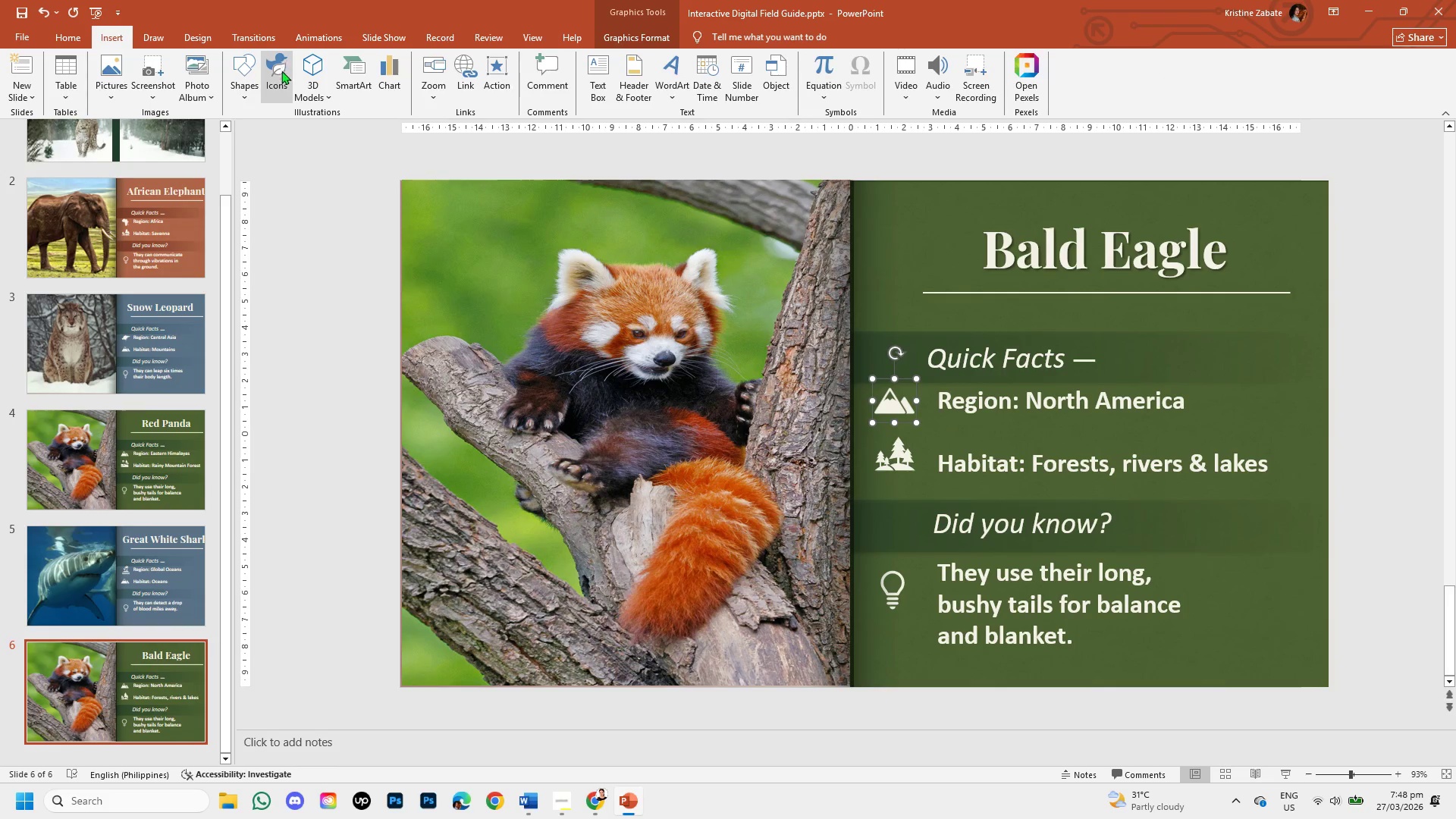 
left_click([275, 75])
 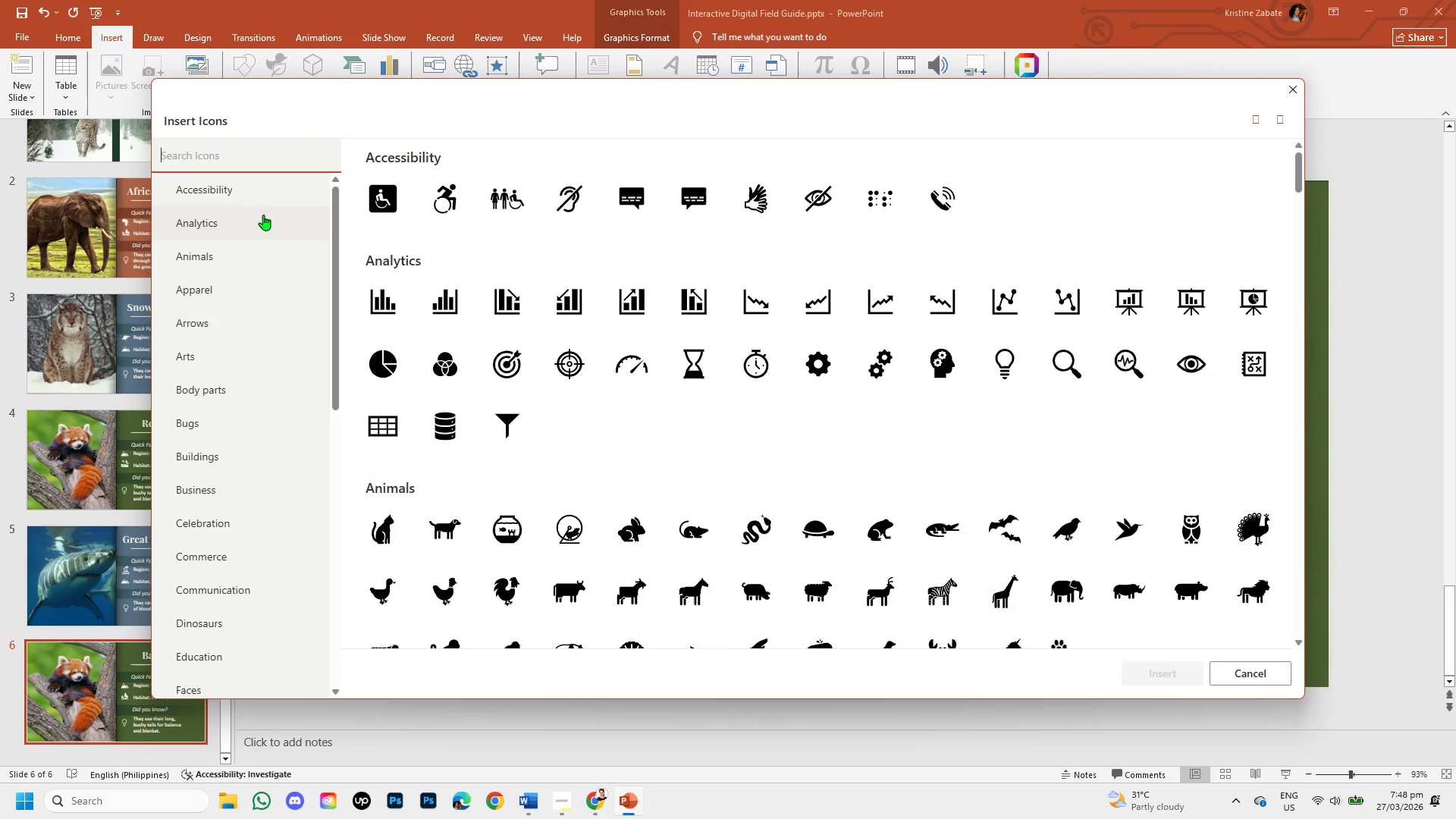 
wait(5.75)
 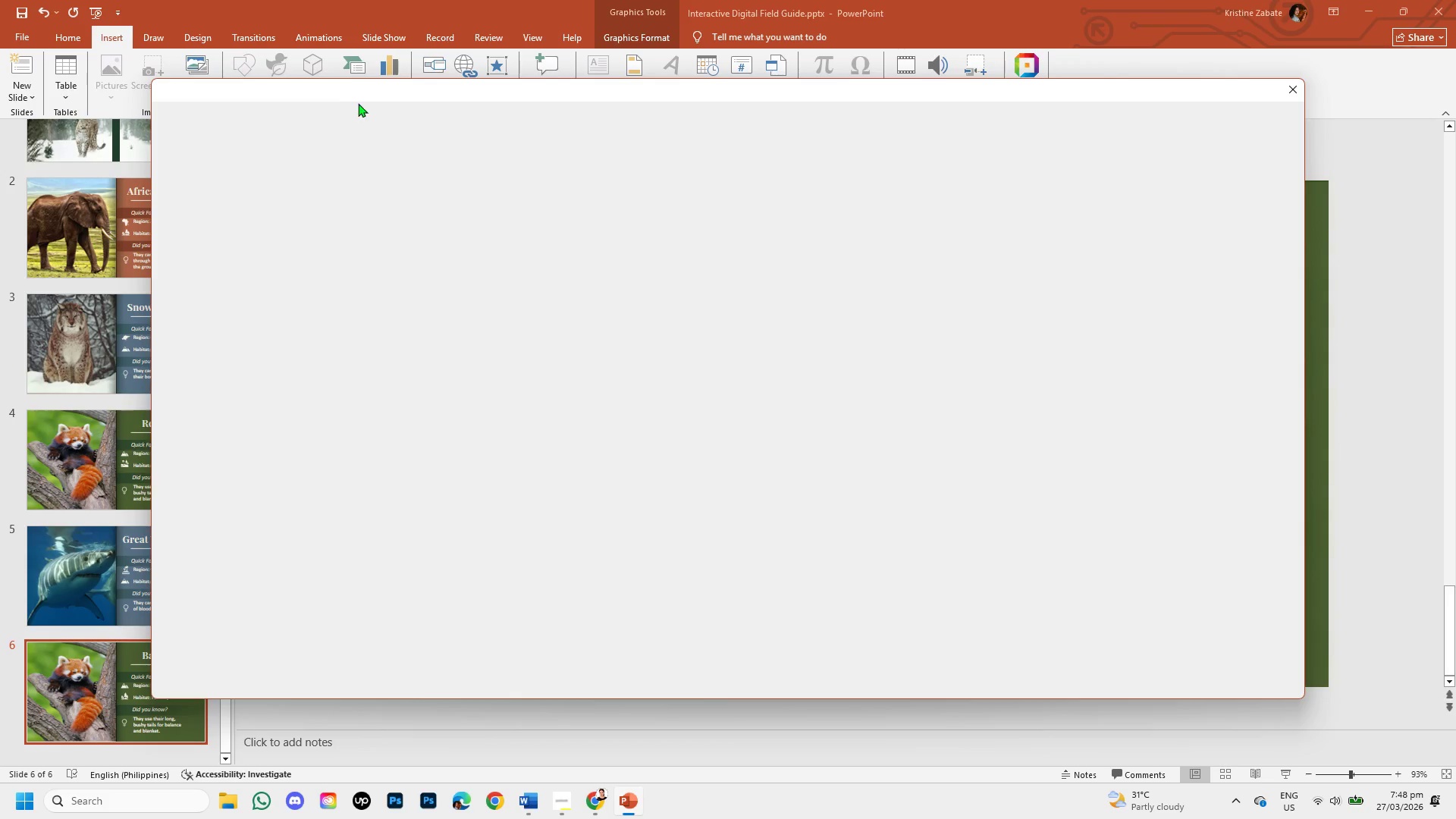 
type(north america)
 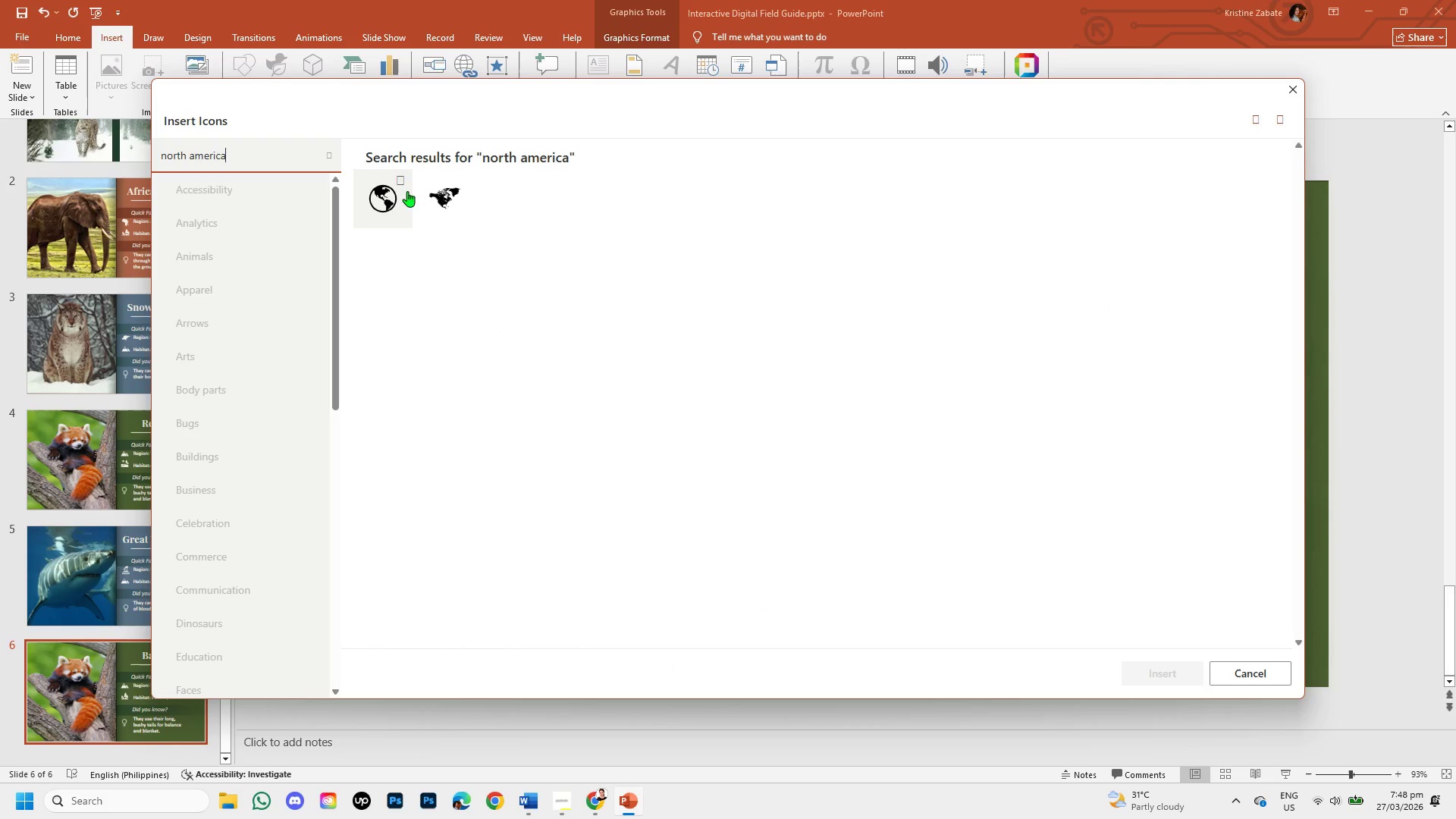 
left_click([431, 201])
 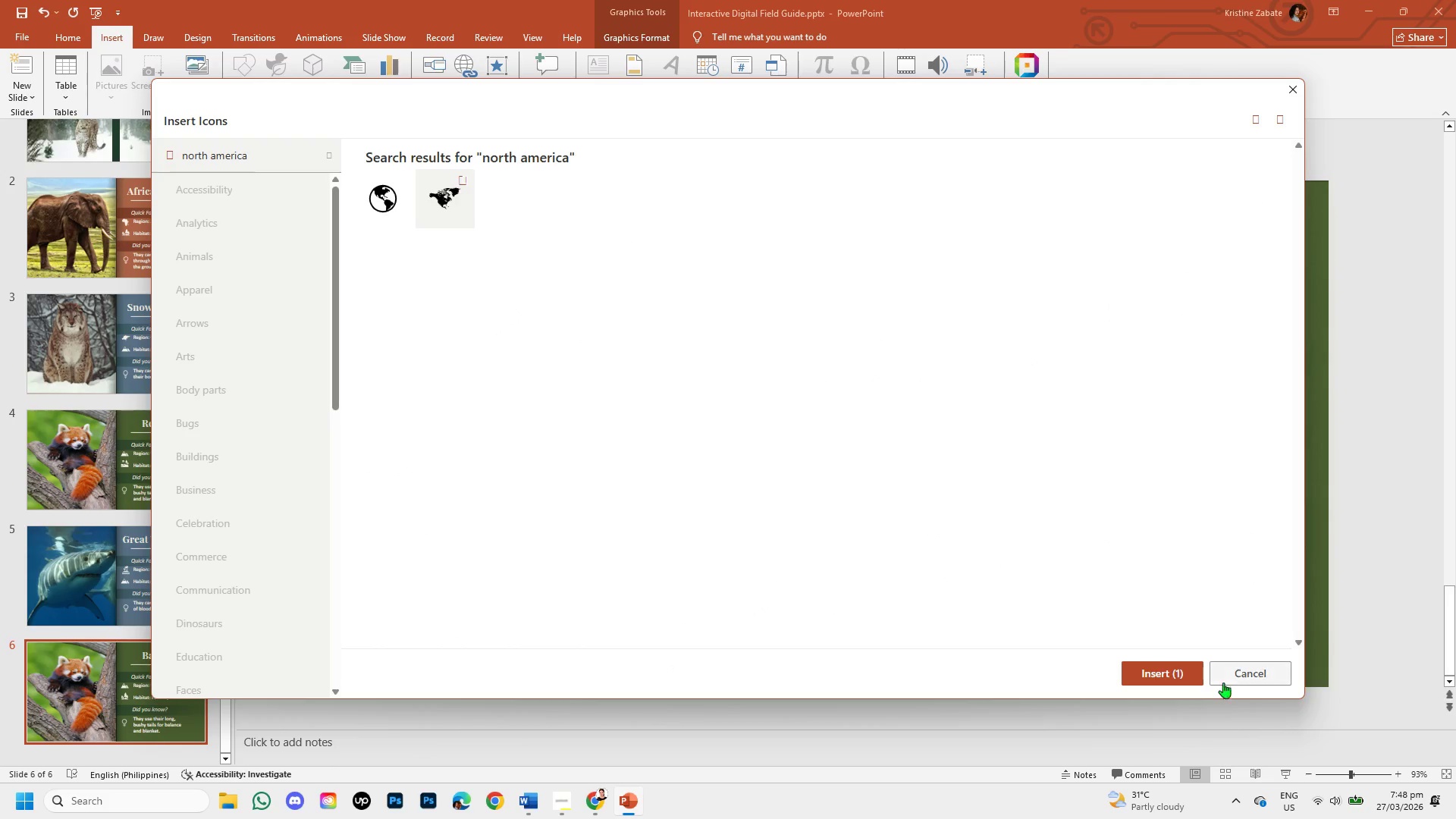 
left_click([1156, 664])
 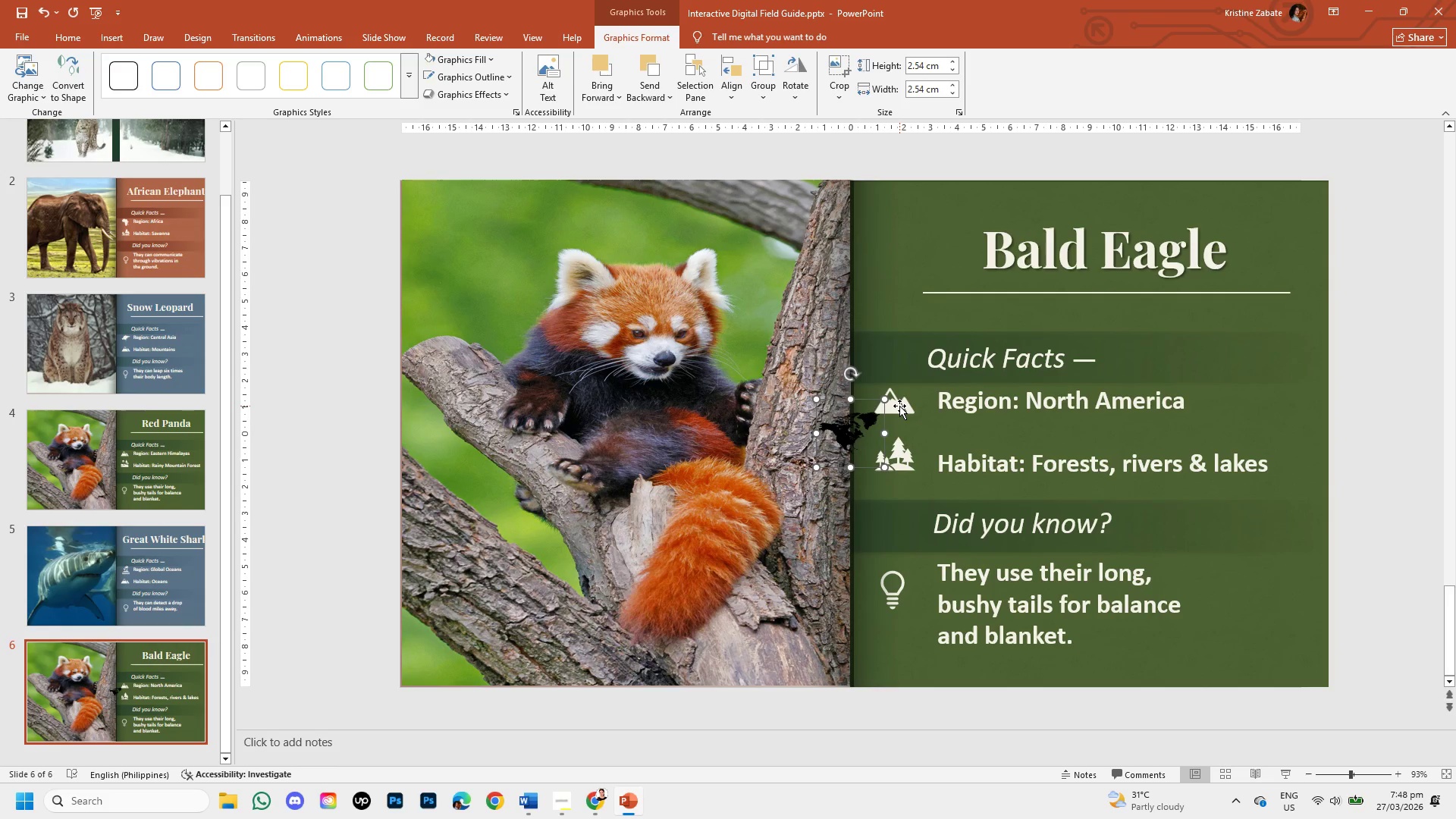 
left_click_drag(start_coordinate=[844, 430], to_coordinate=[1227, 422])
 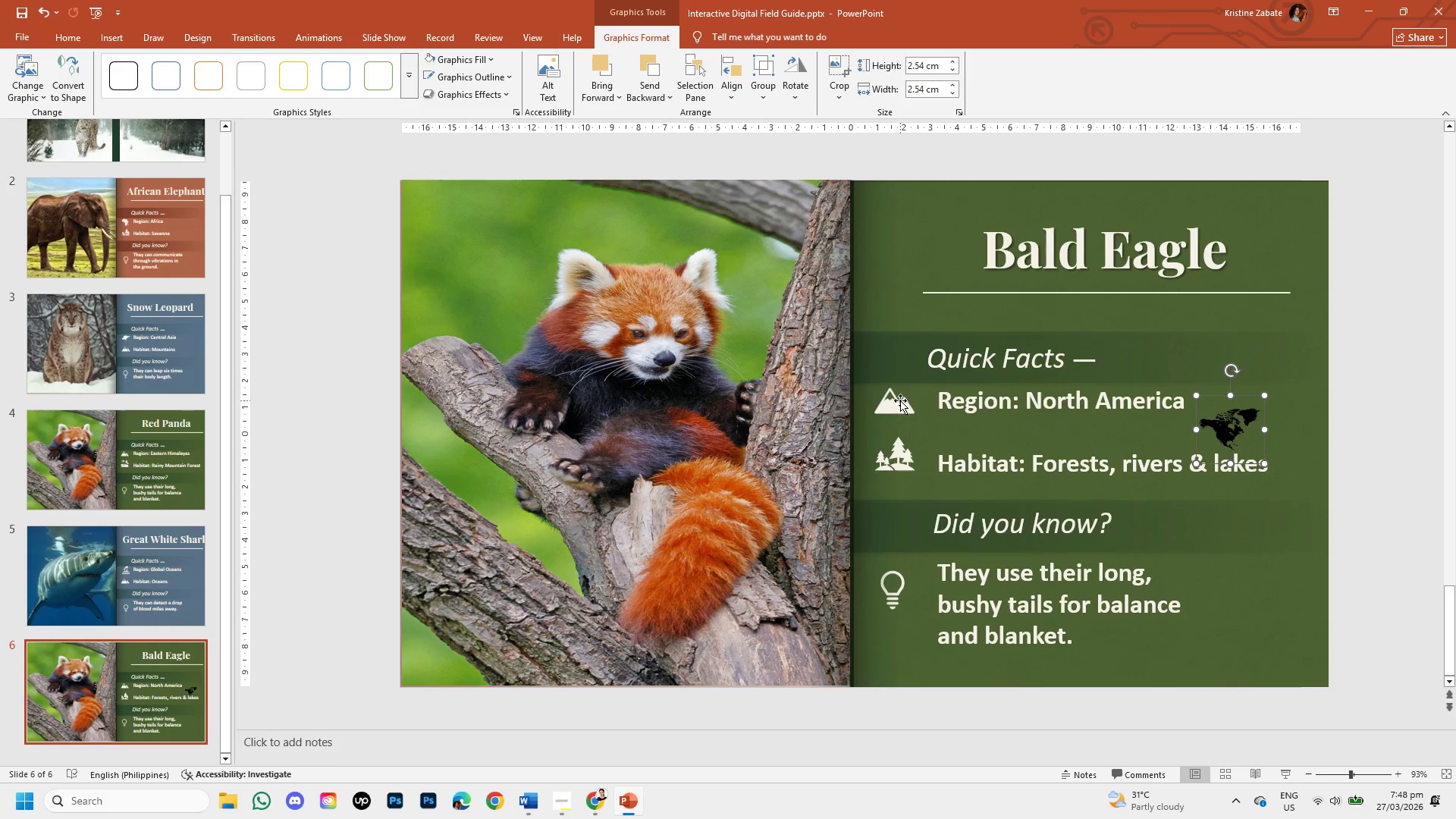 
left_click([900, 405])
 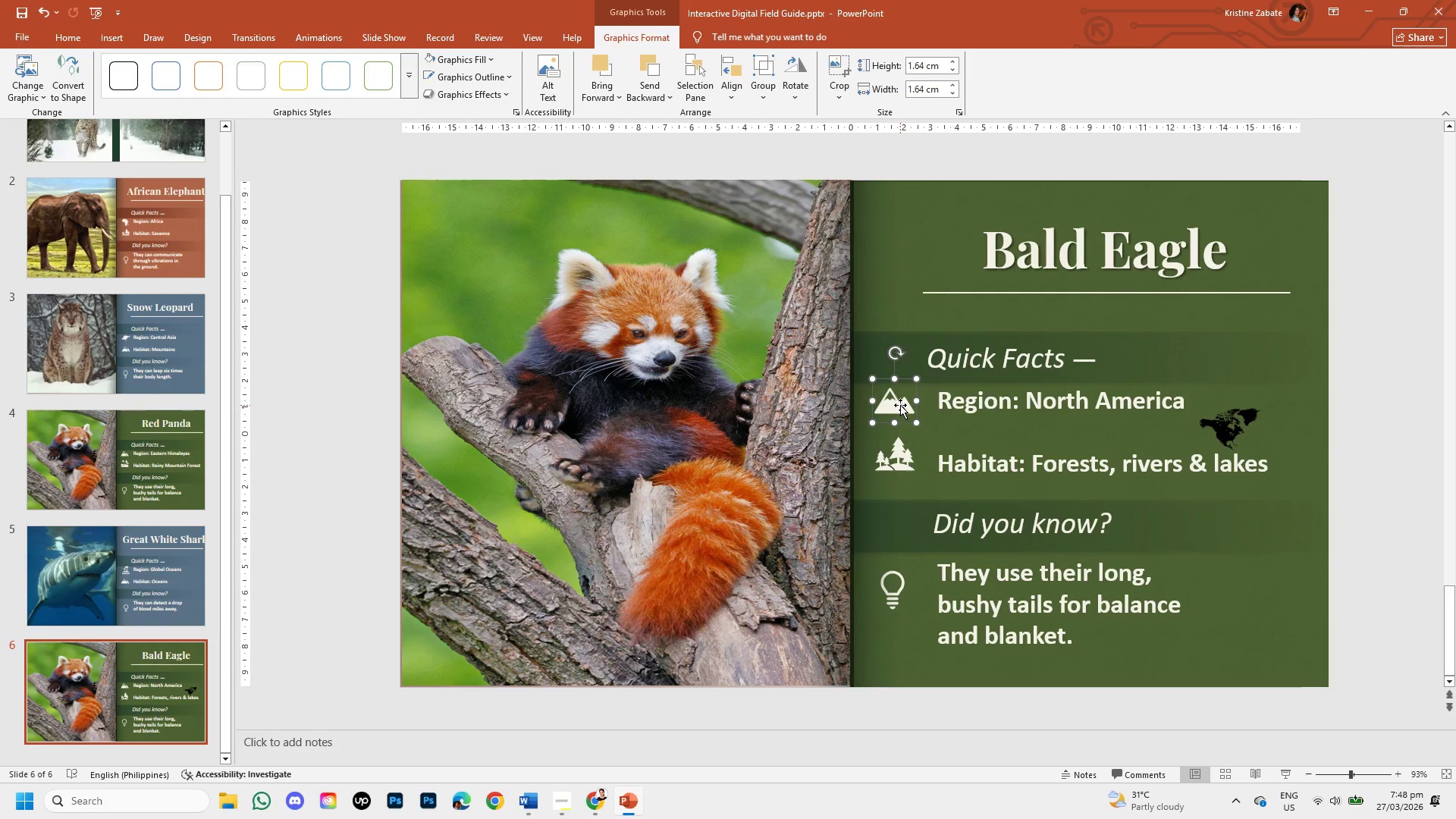 
key(Backspace)
 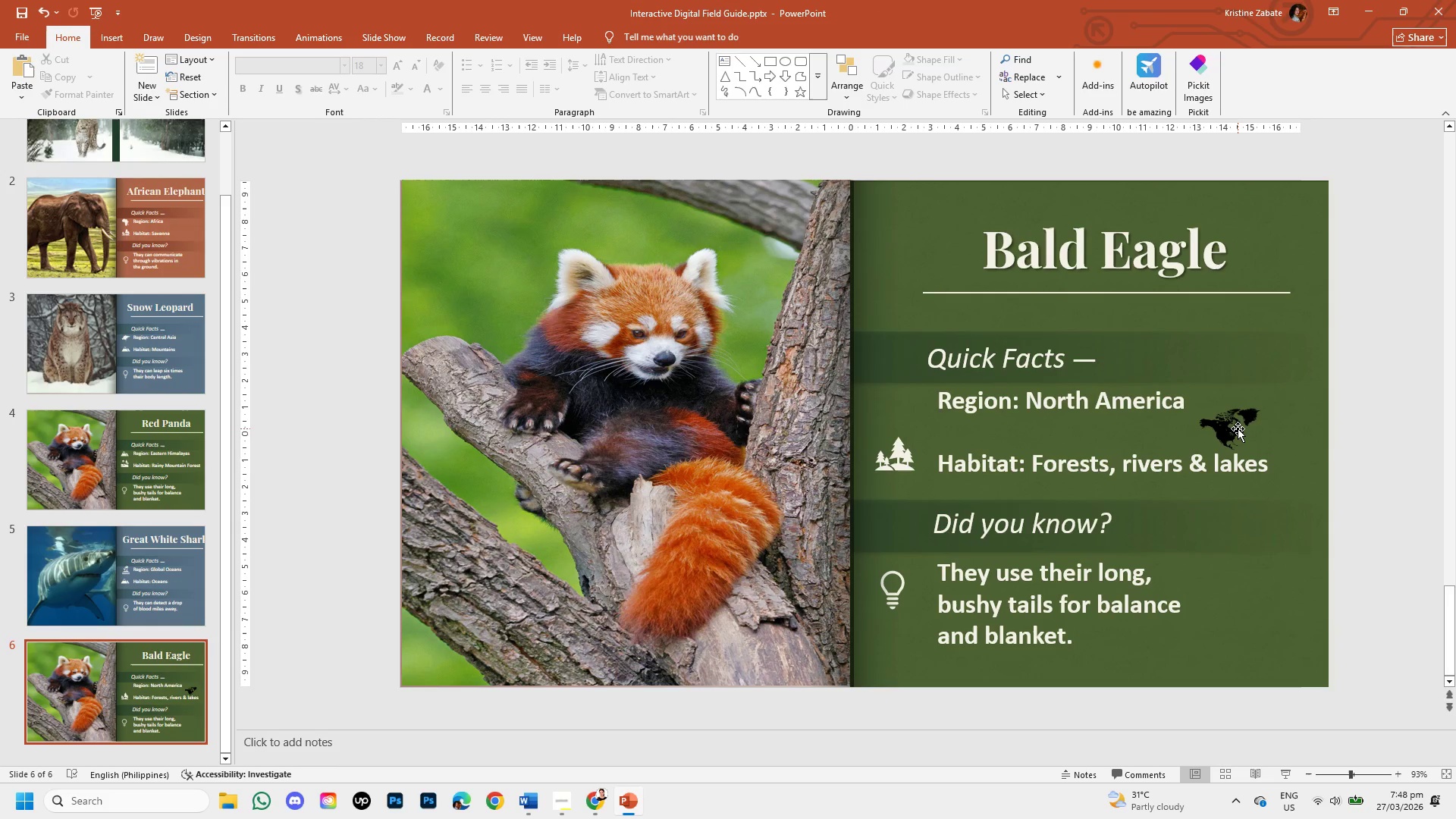 
left_click([1238, 428])
 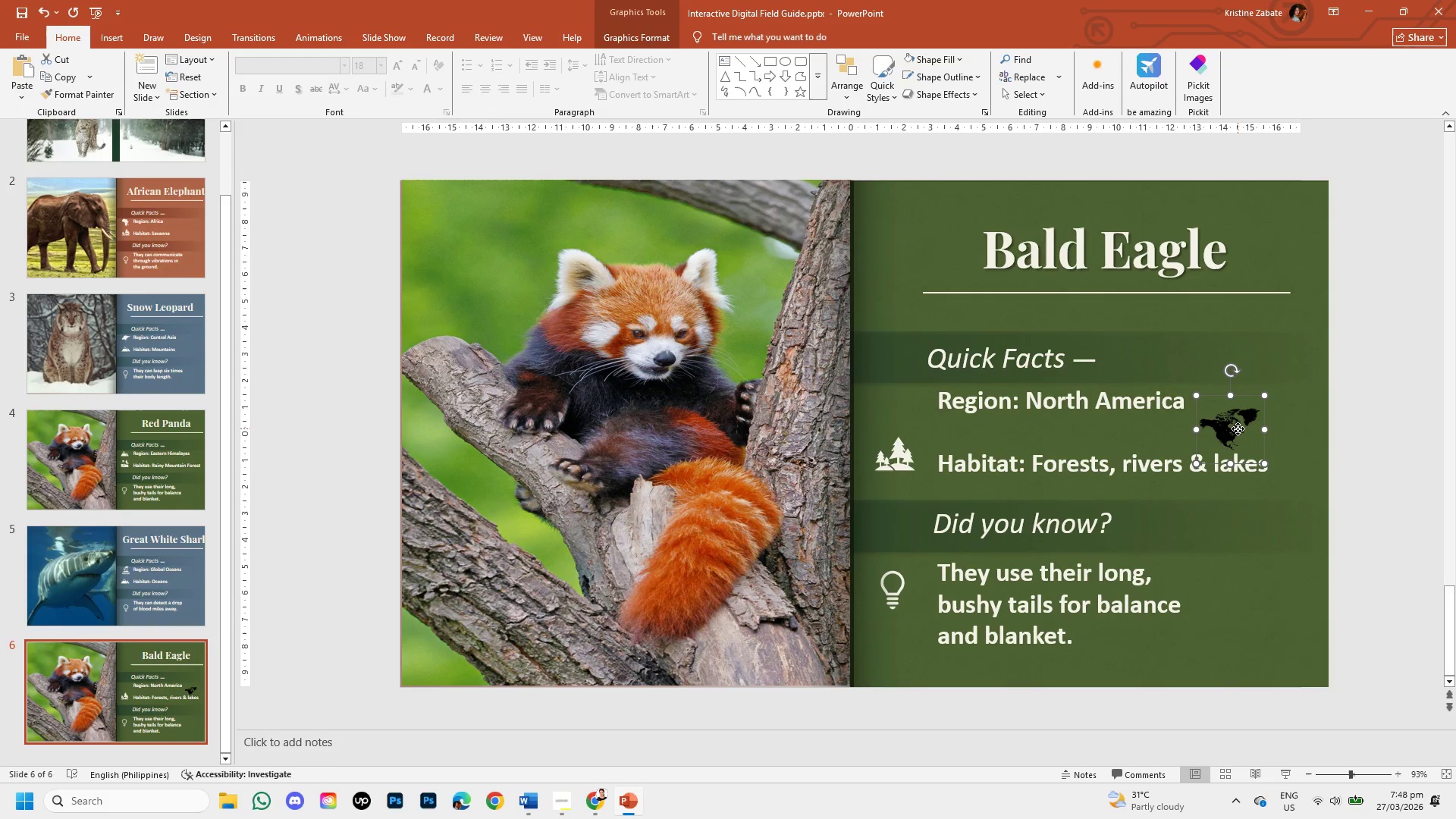 
left_click_drag(start_coordinate=[1238, 428], to_coordinate=[897, 413])
 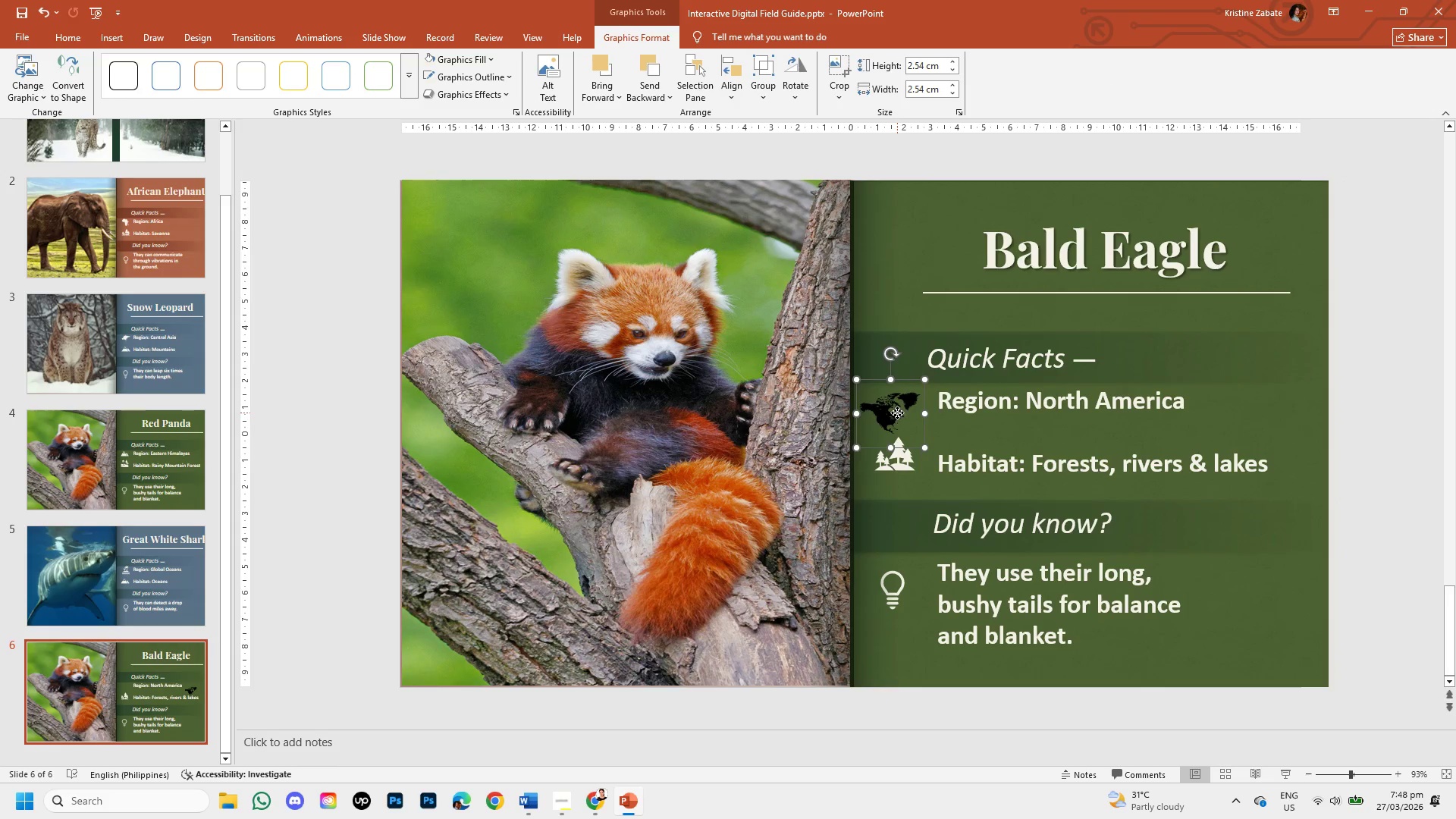 
double_click([897, 413])
 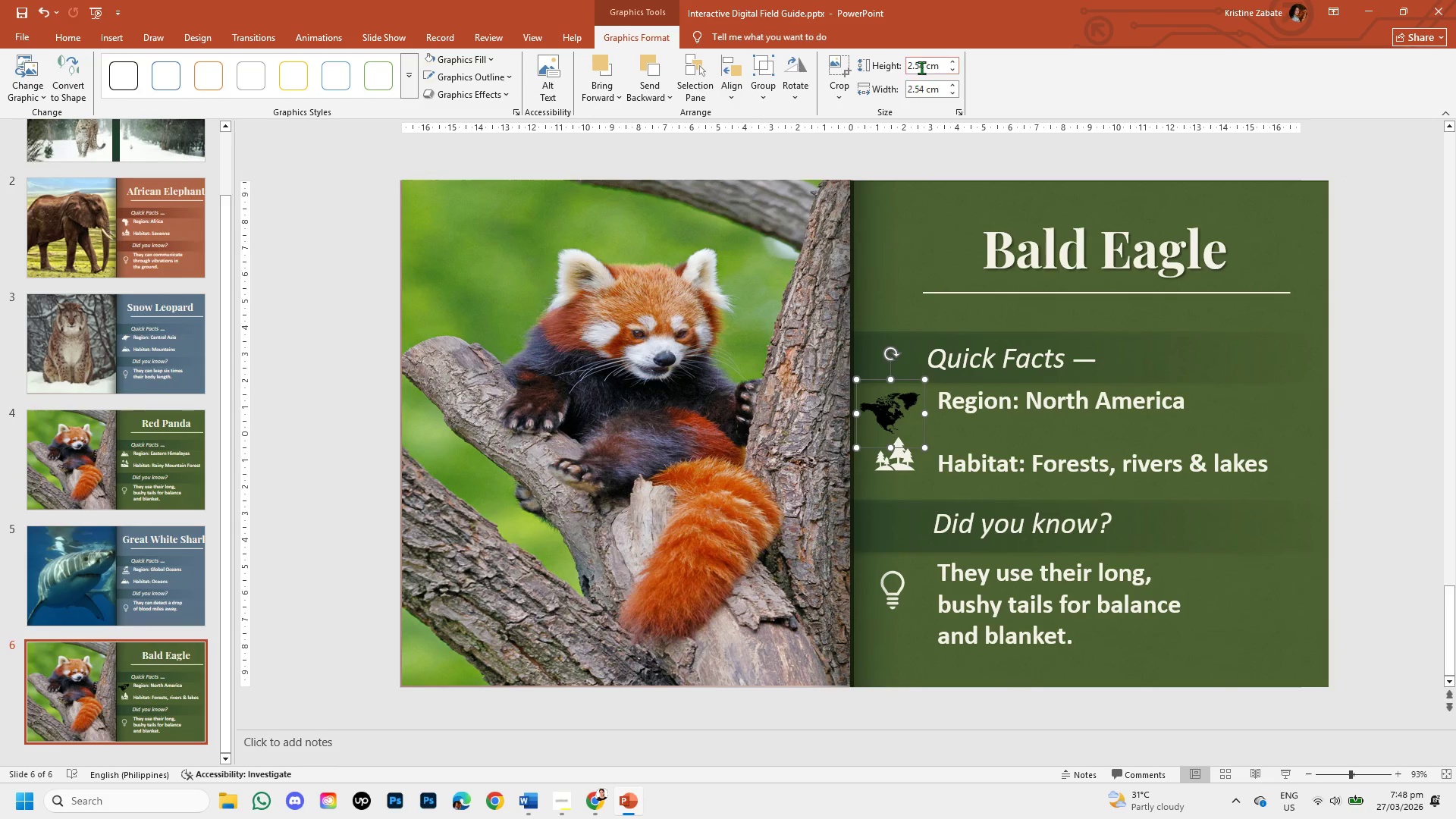 
left_click([924, 64])
 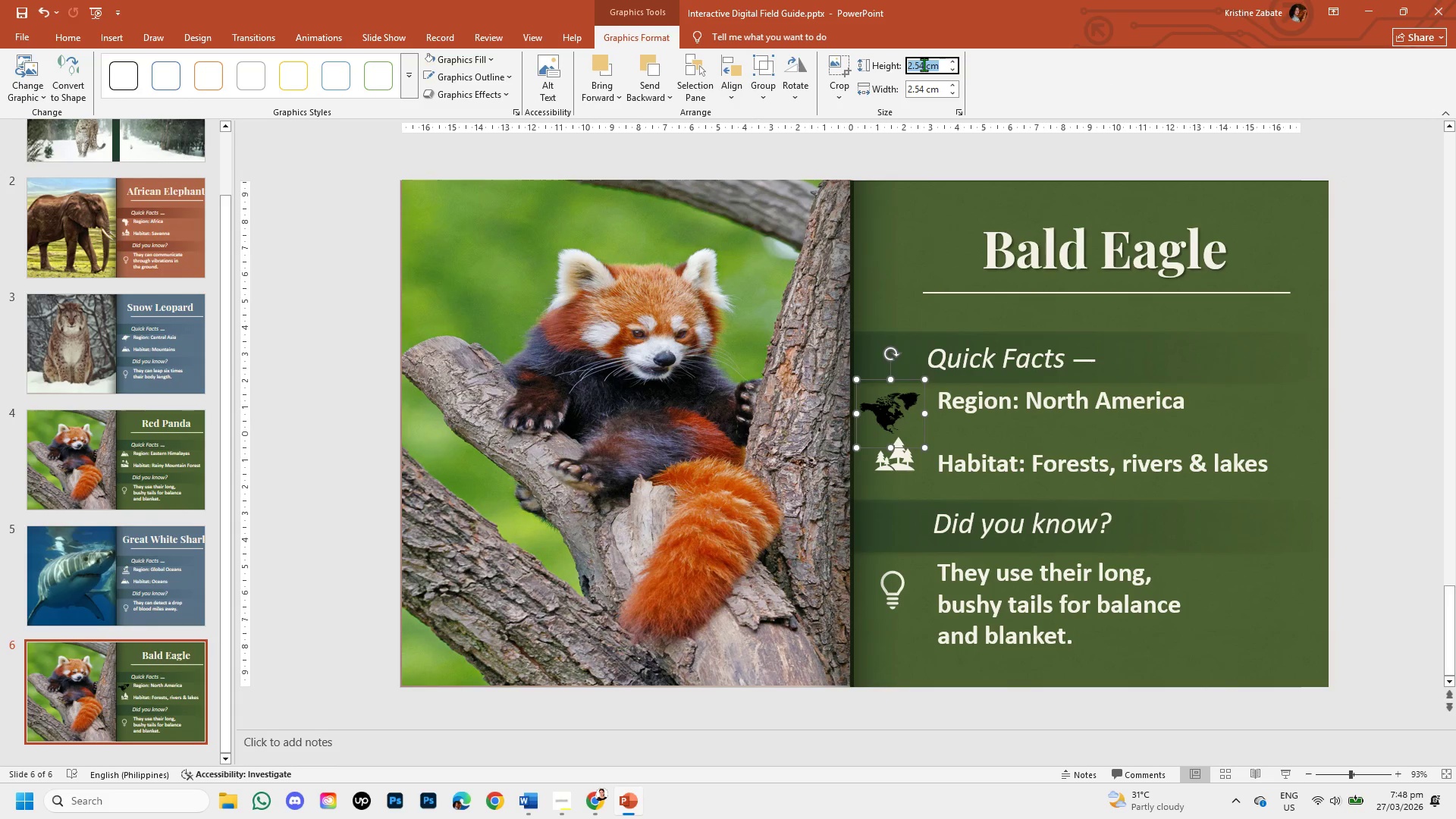 
left_click([924, 64])
 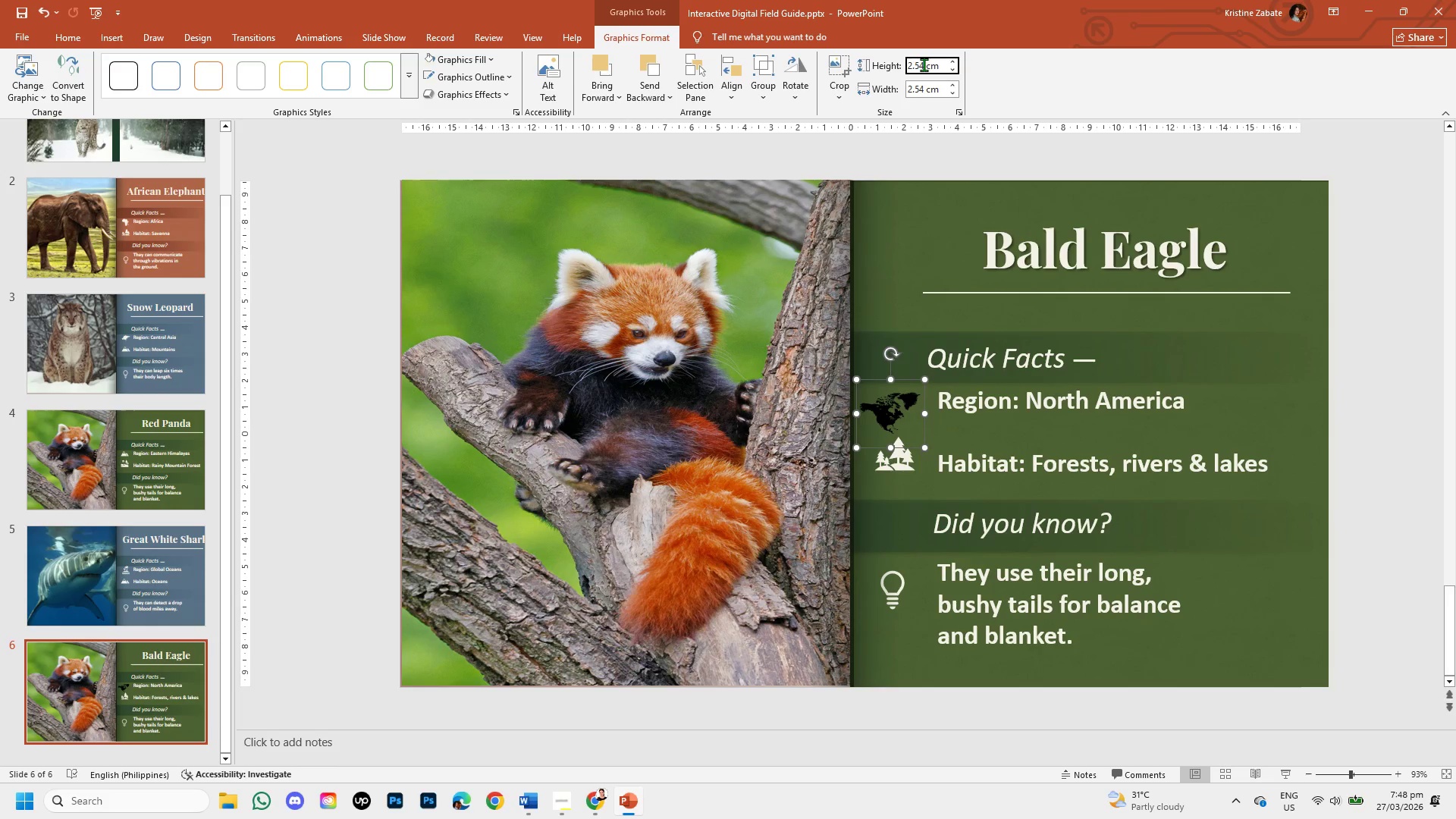 
key(Backspace)
 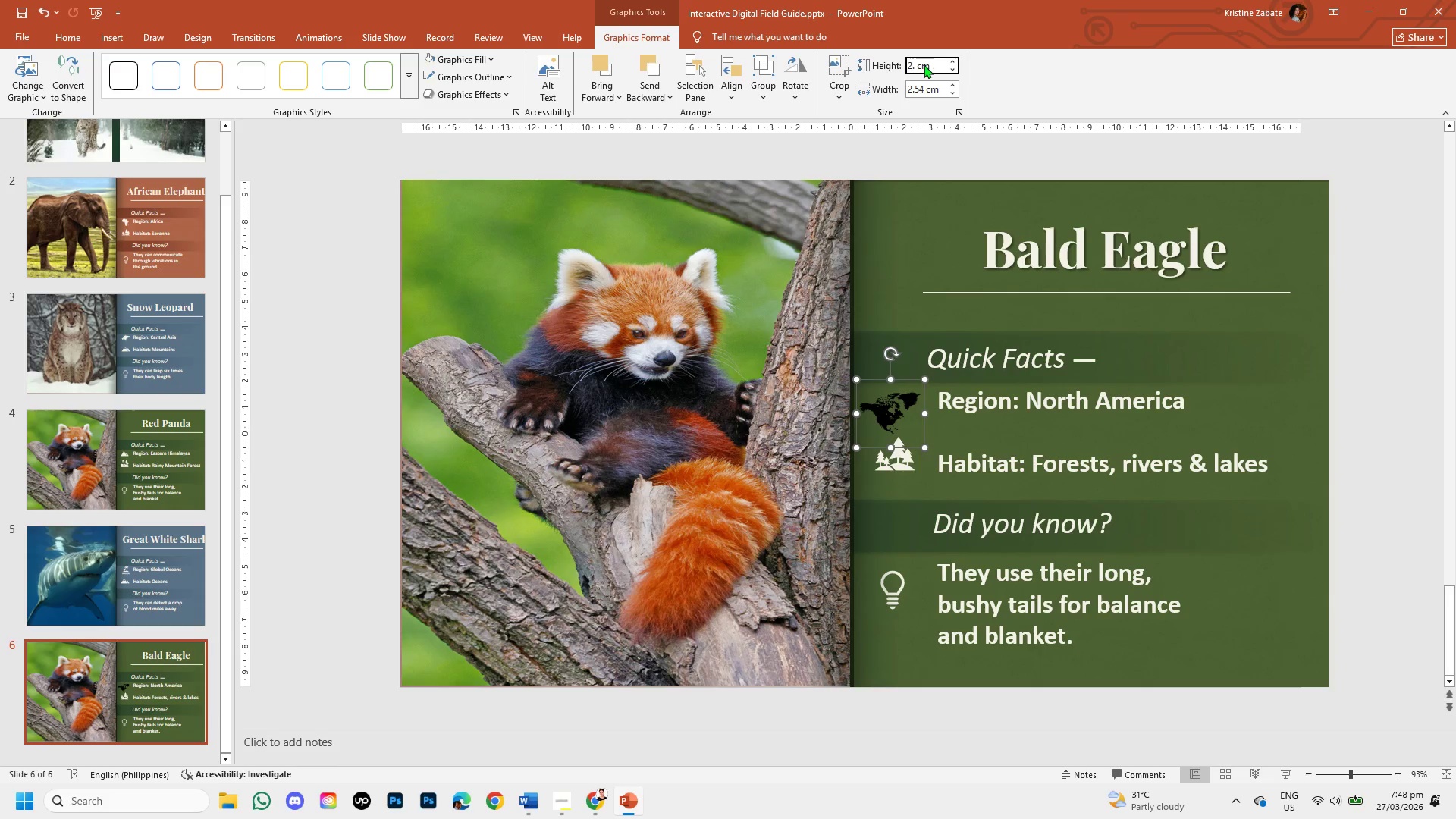 
key(Backspace)
 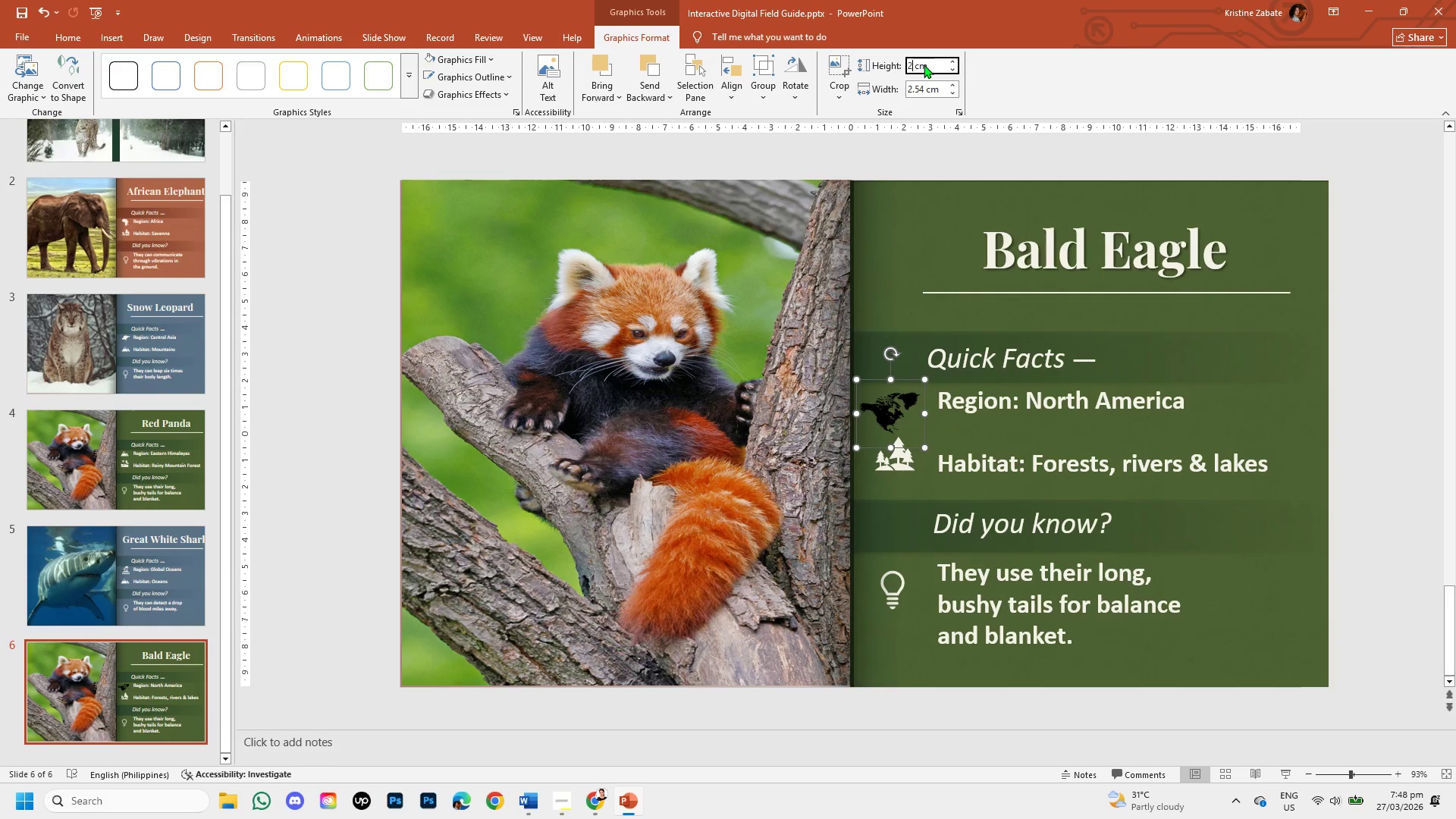 
key(Backspace)
 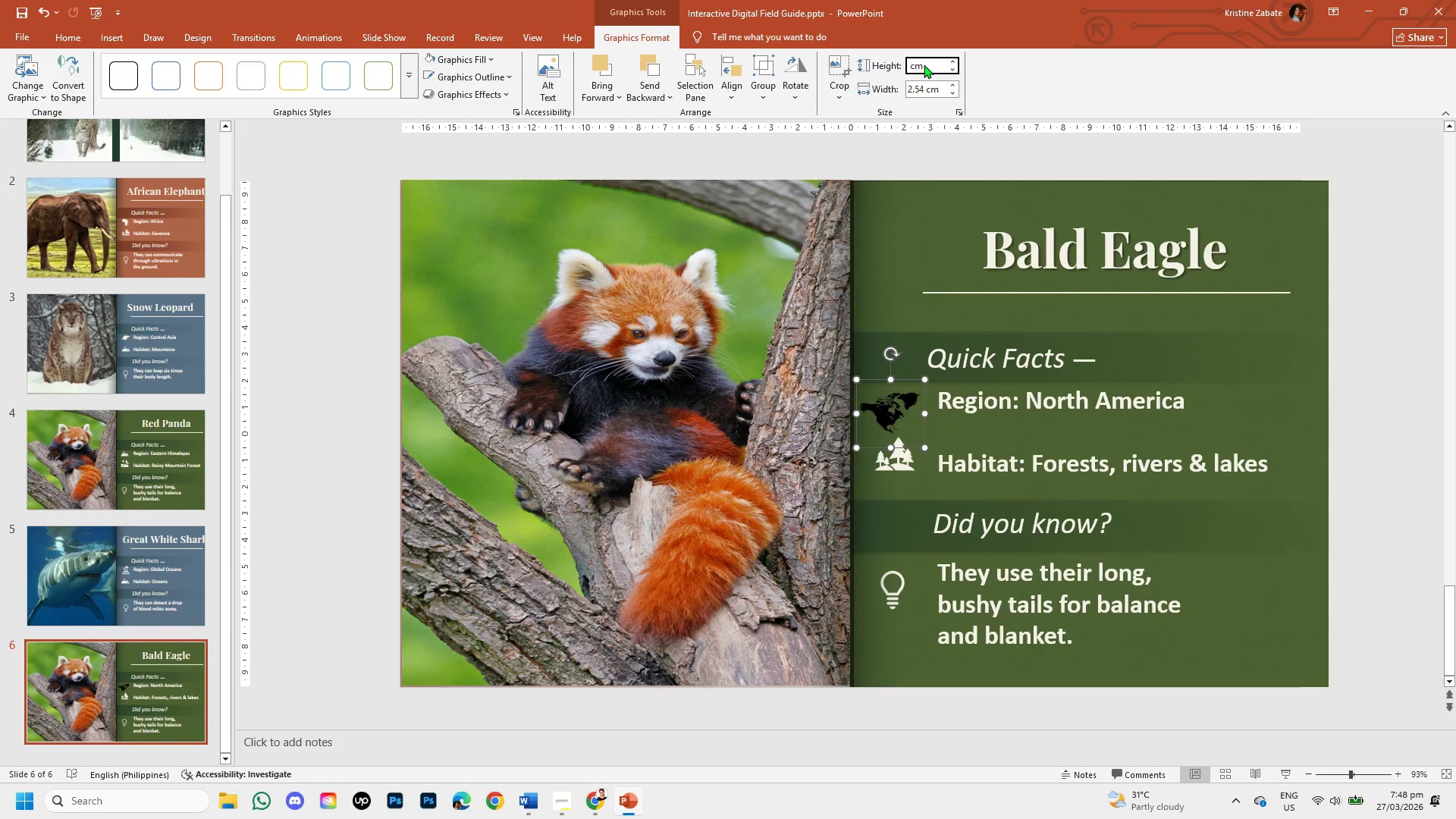 
key(Backspace)
 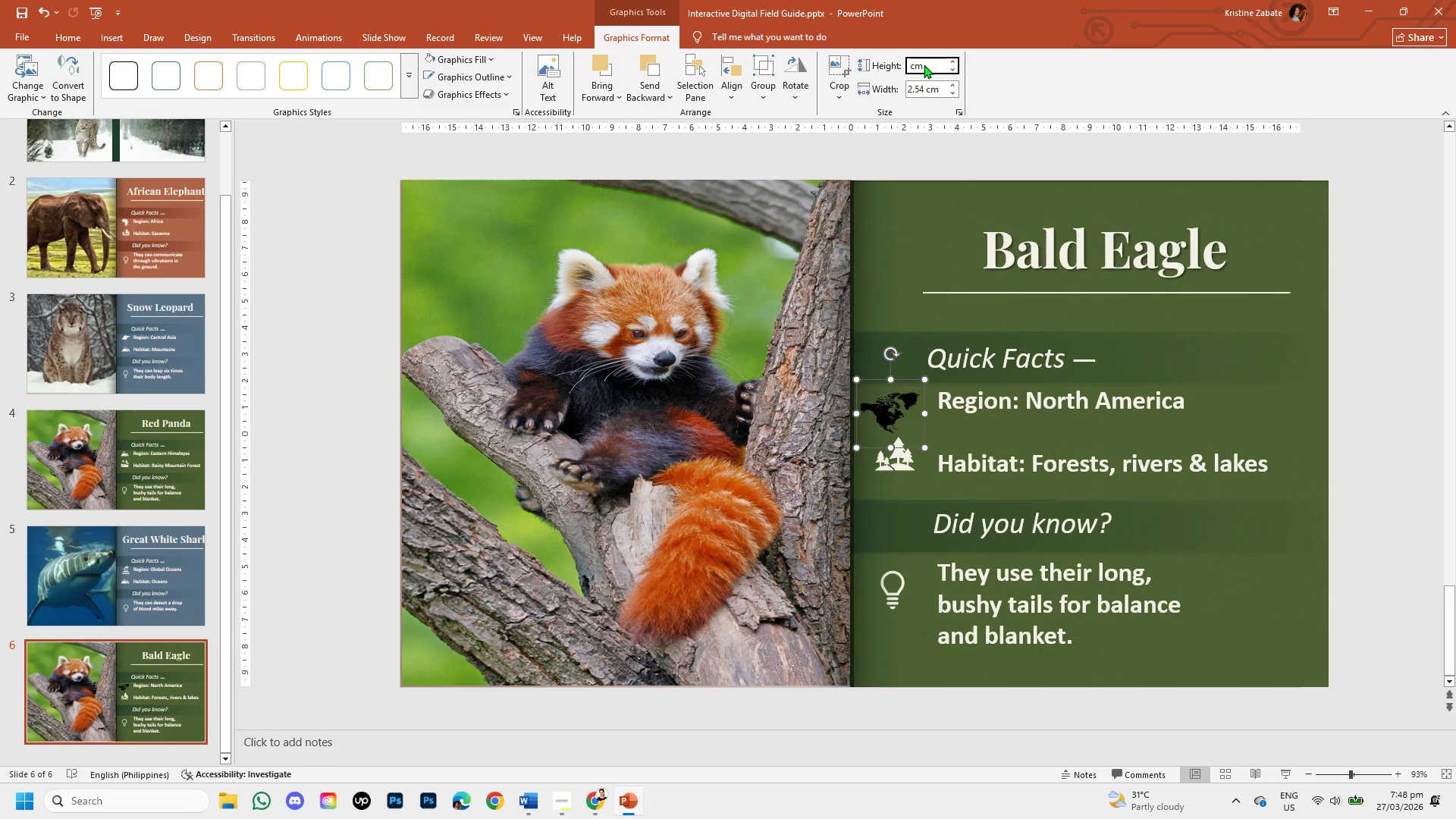 
key(Numpad1)
 